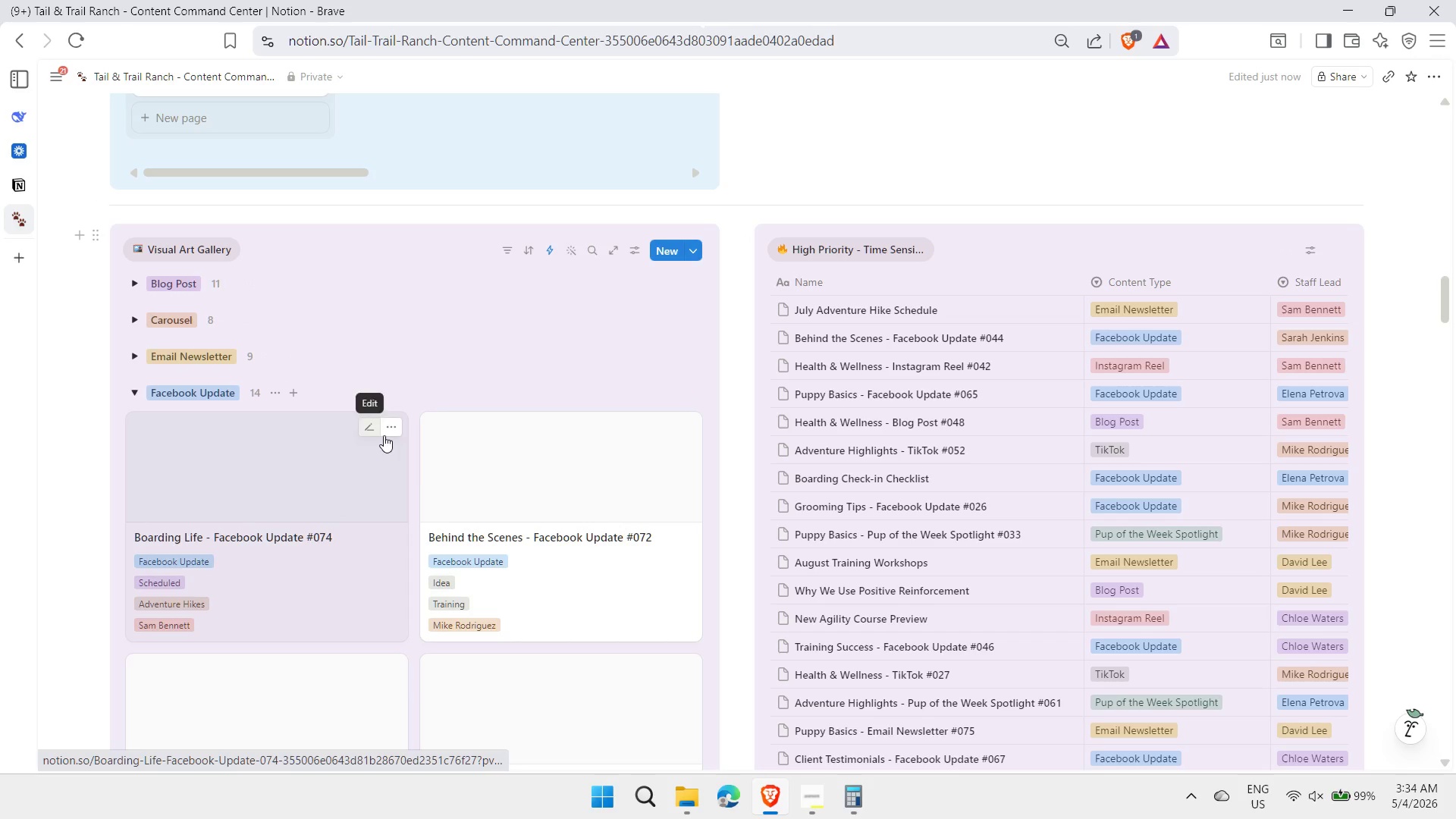 
left_click([390, 432])
 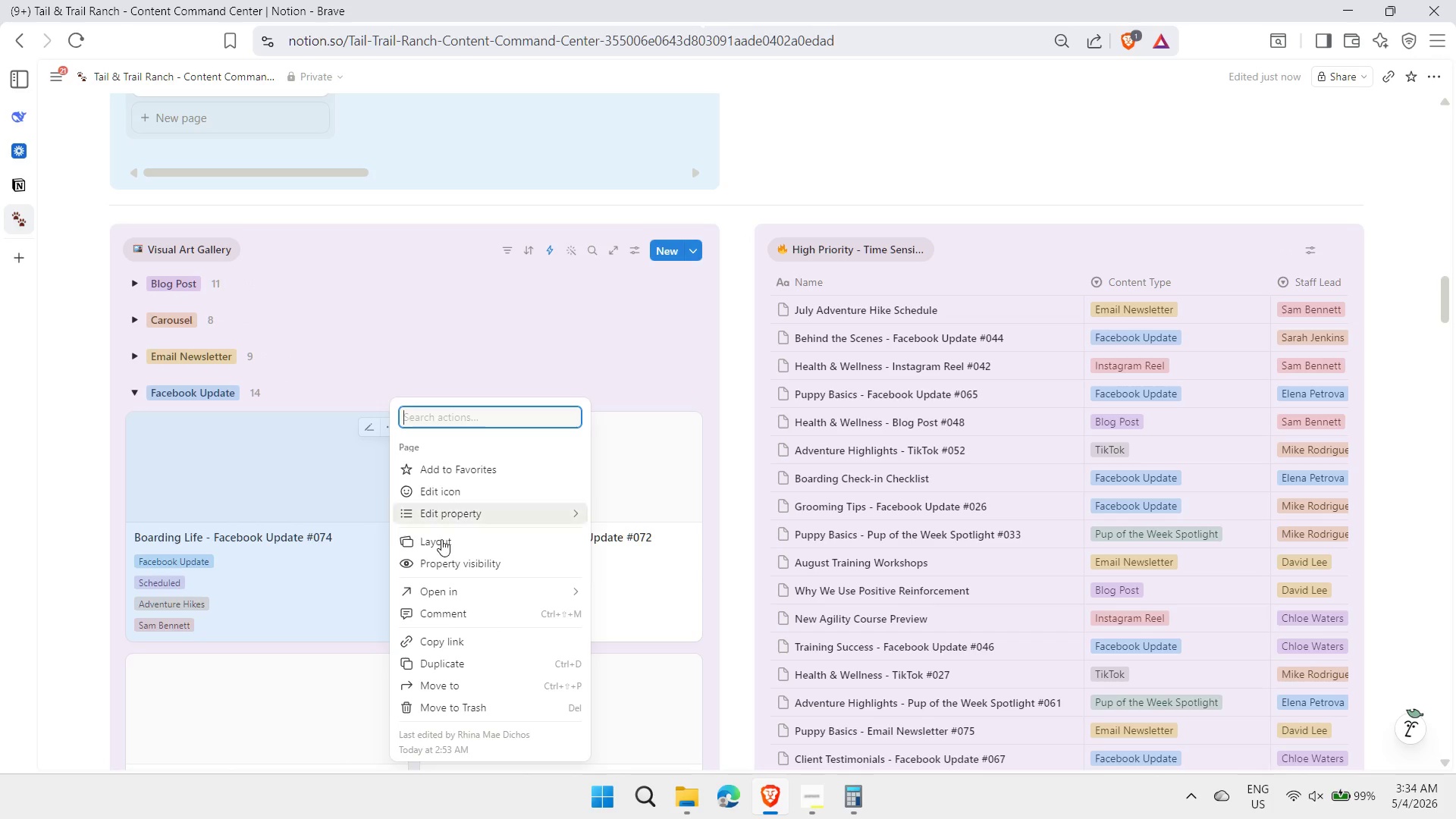 
left_click([441, 546])
 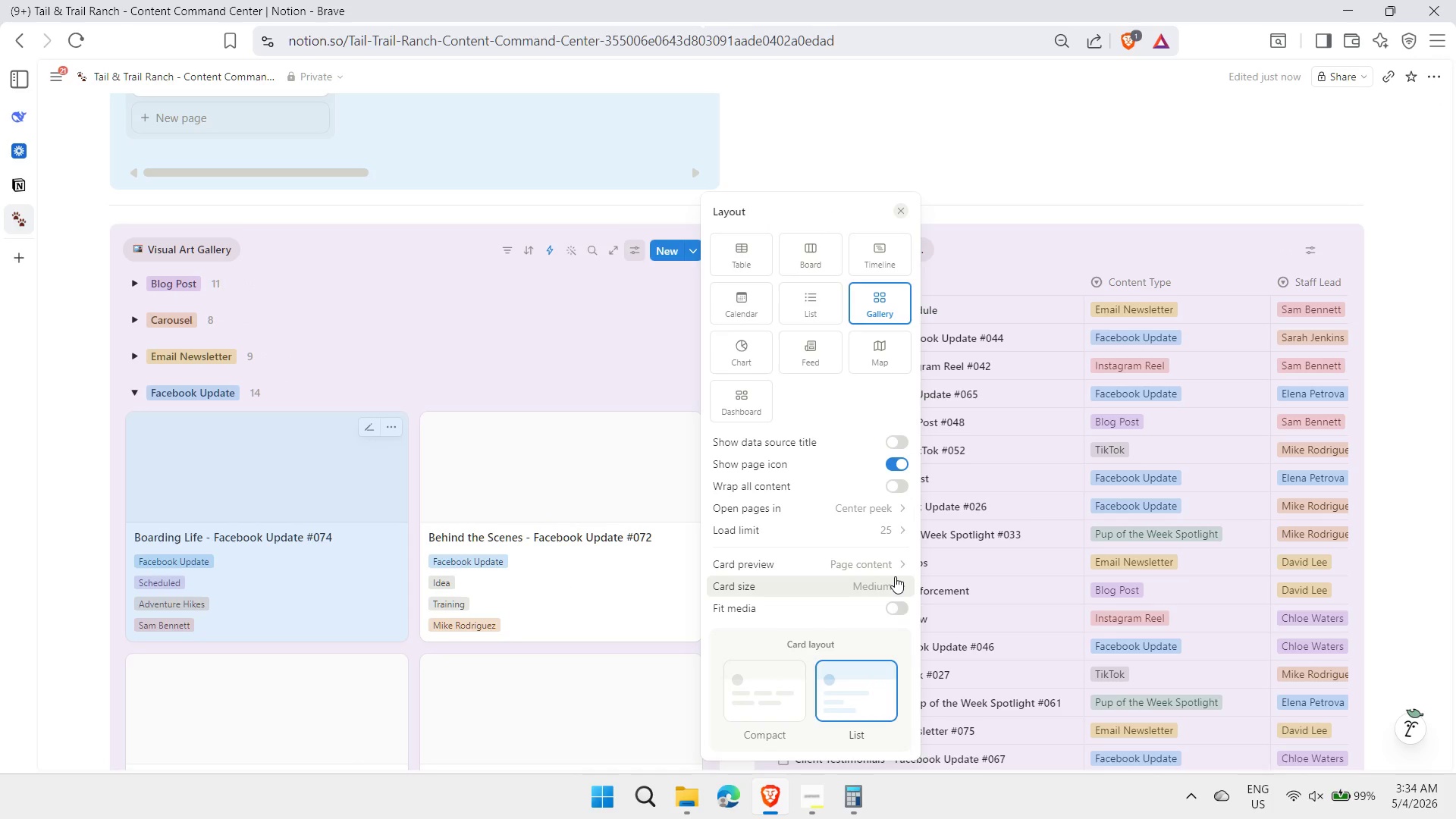 
left_click([886, 569])
 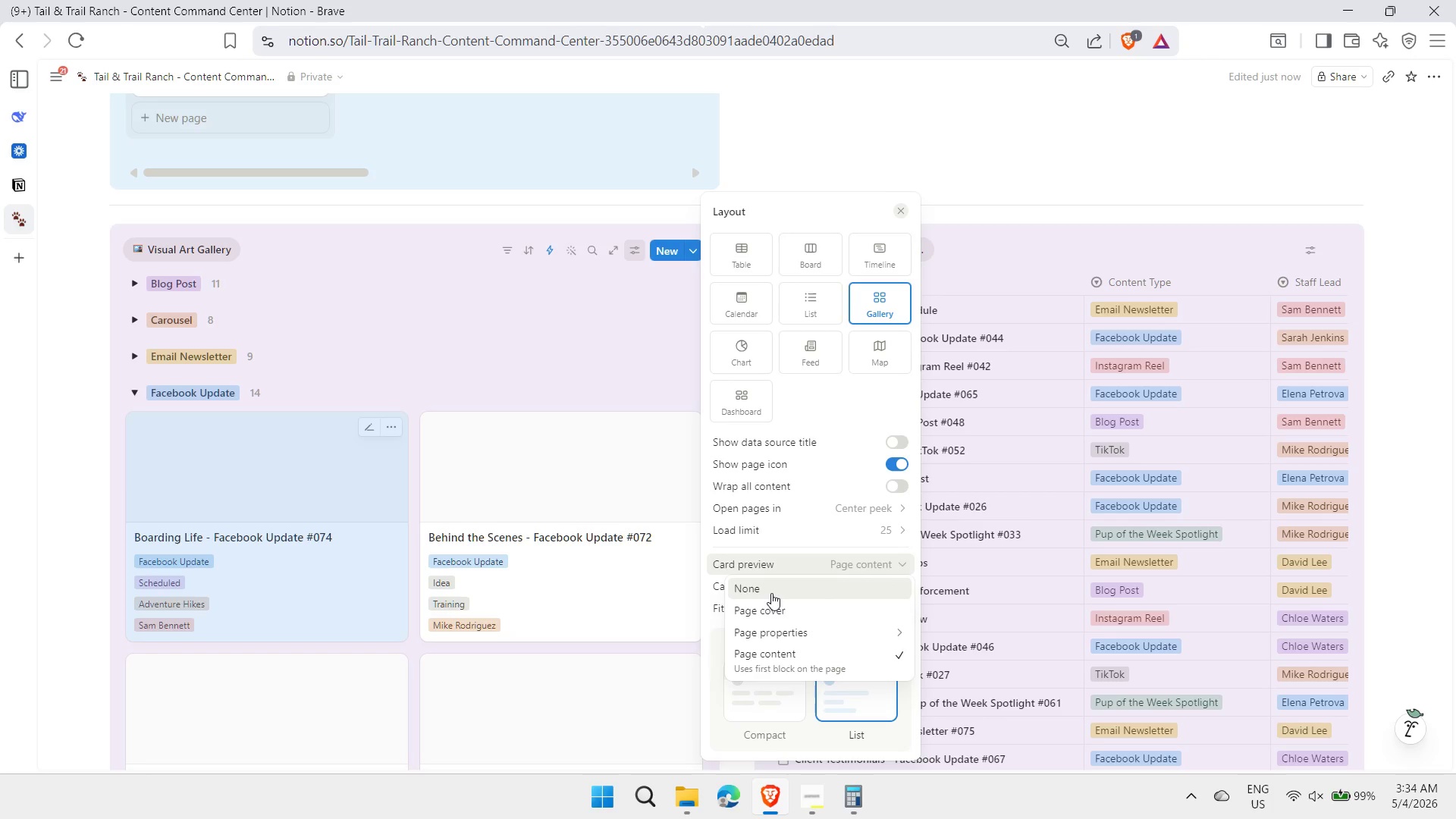 
left_click([771, 592])
 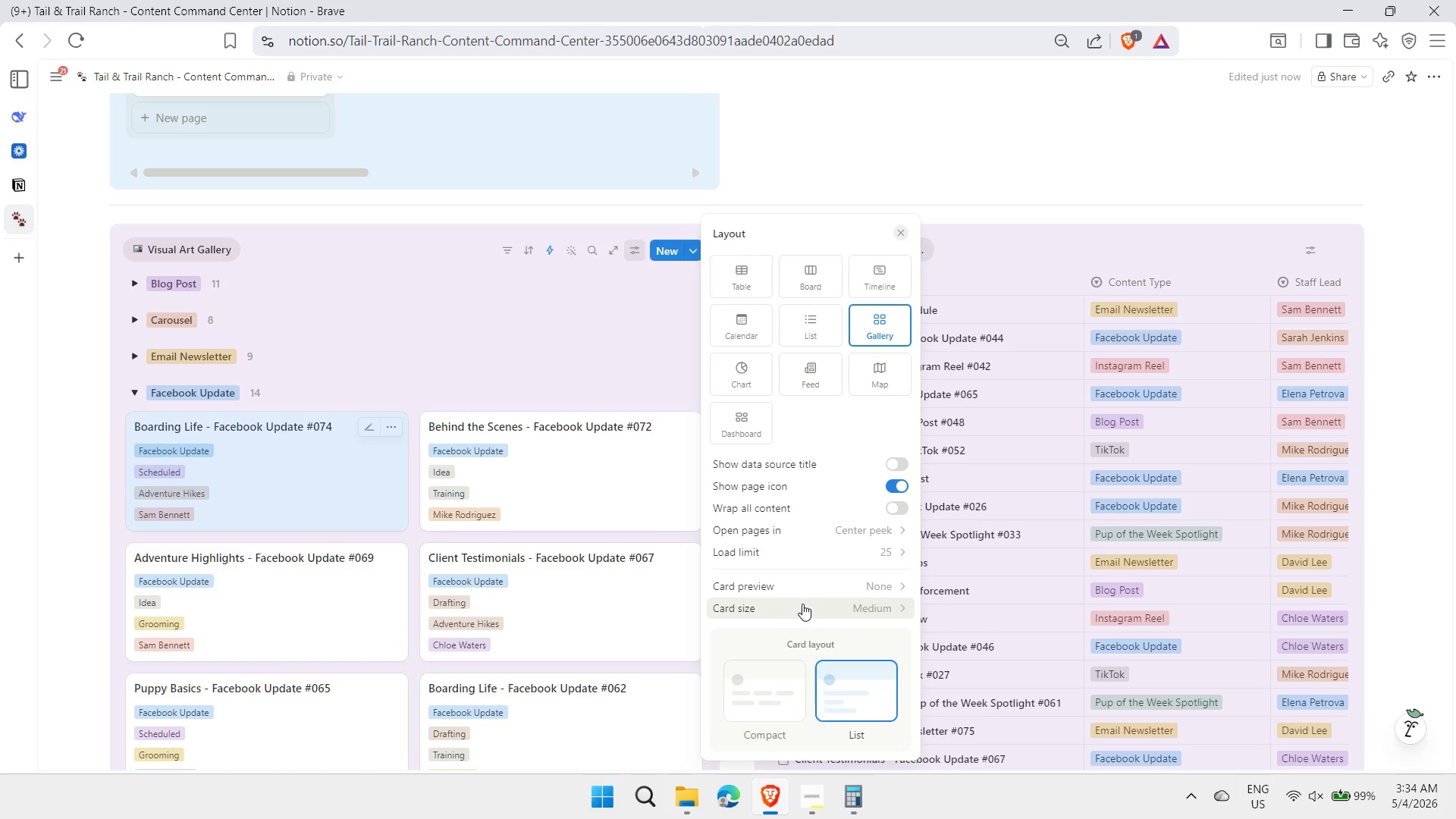 
left_click([856, 612])
 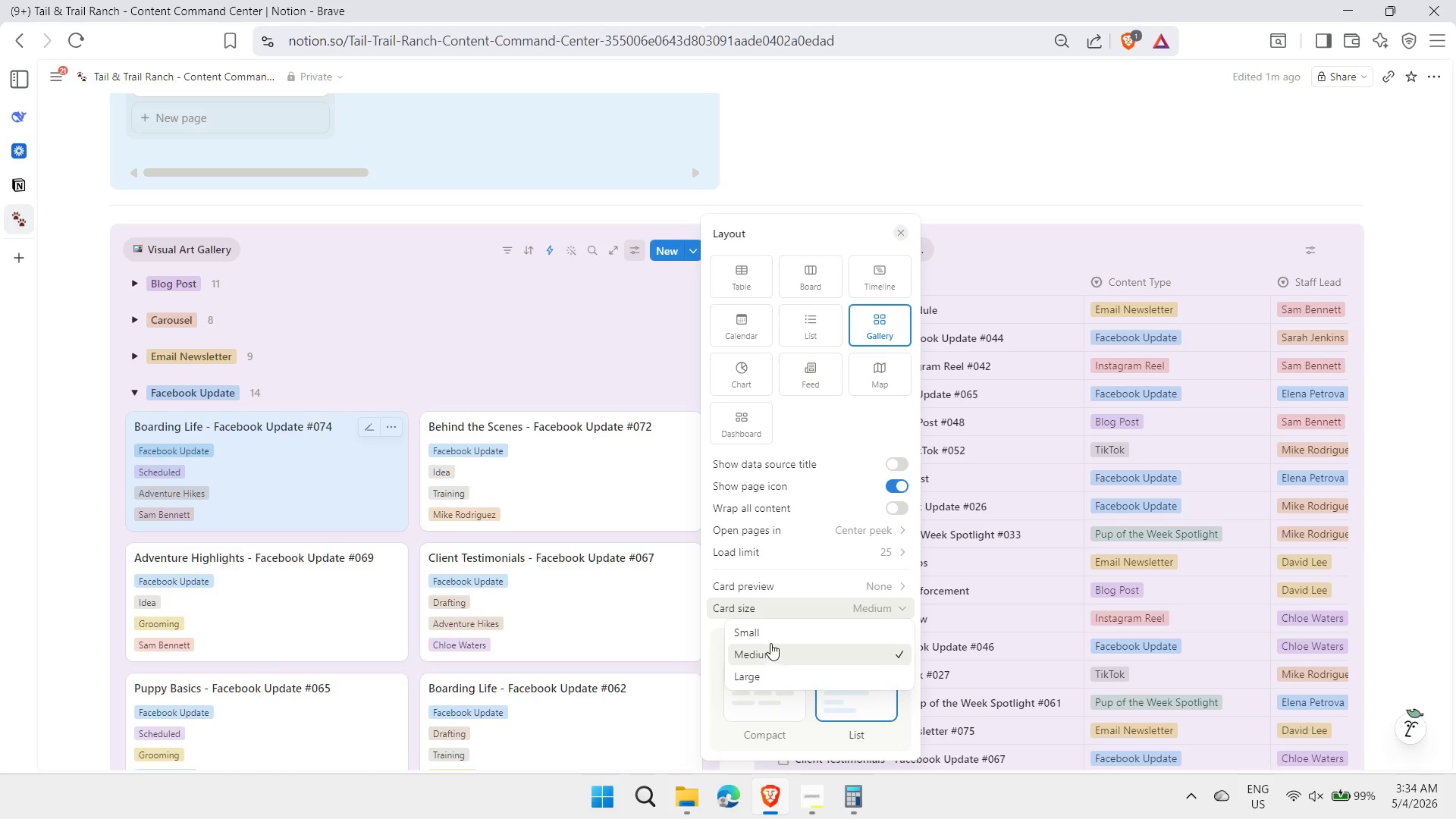 
left_click([770, 629])
 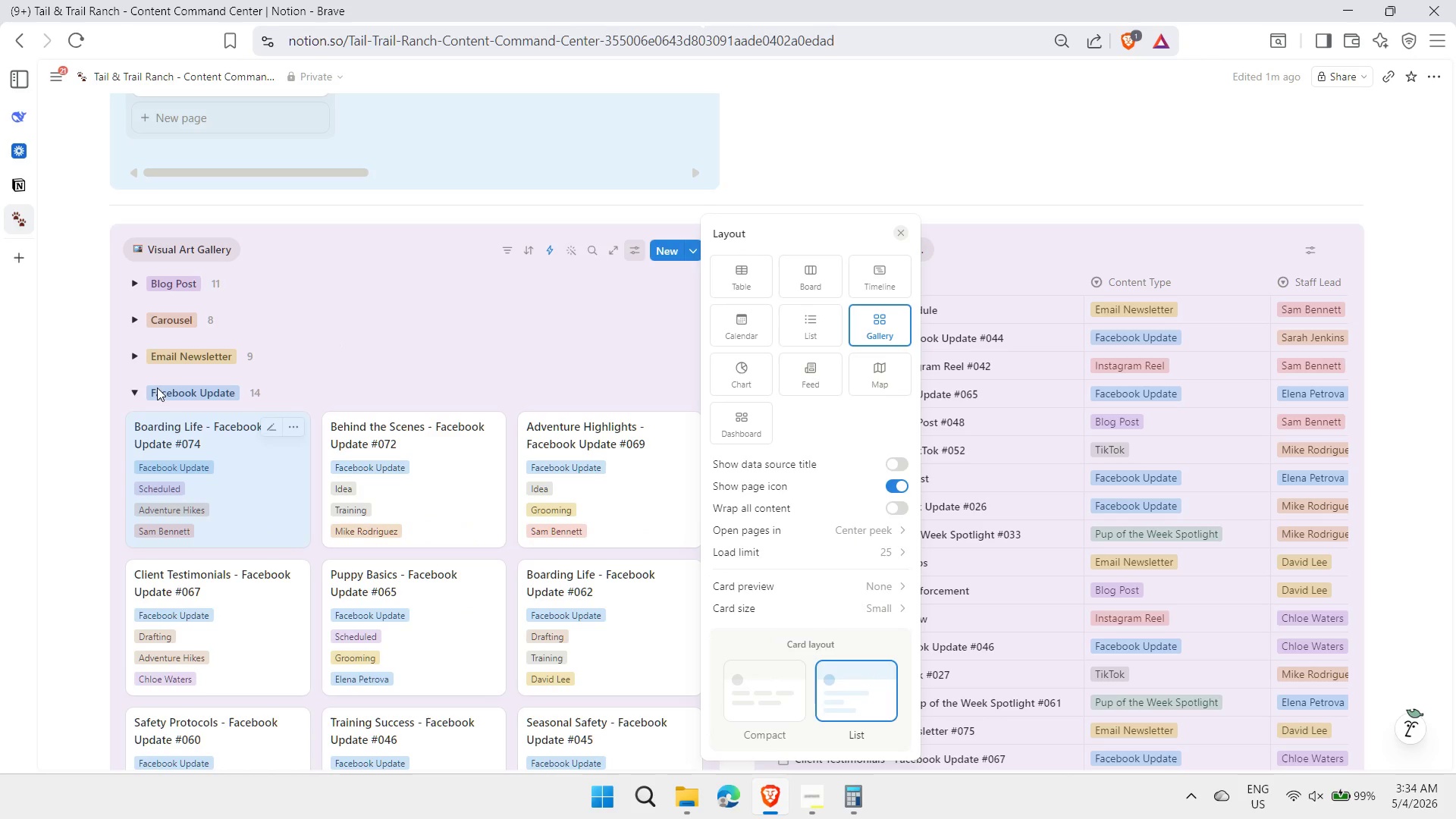 
left_click([74, 400])
 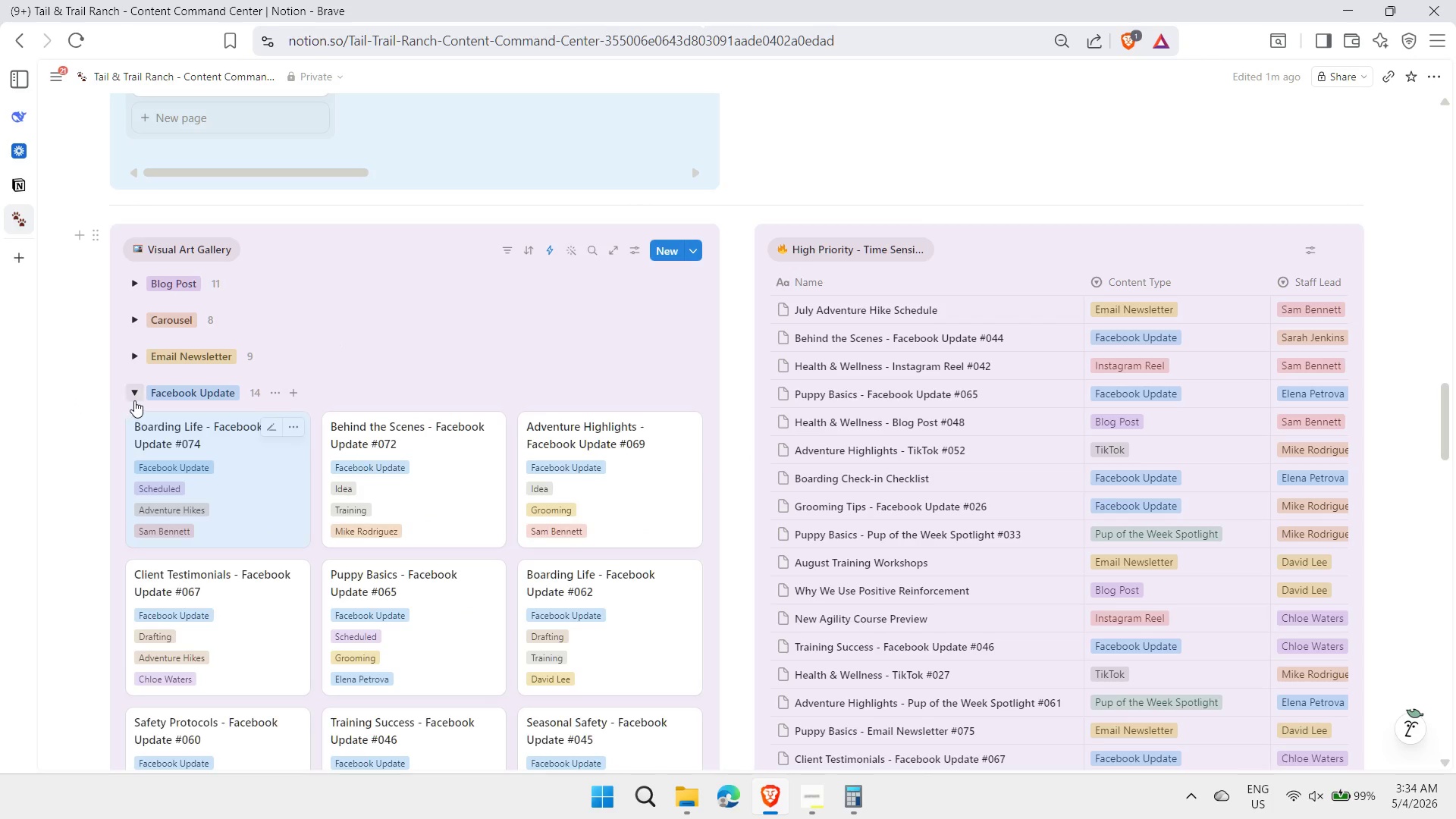 
left_click([136, 400])
 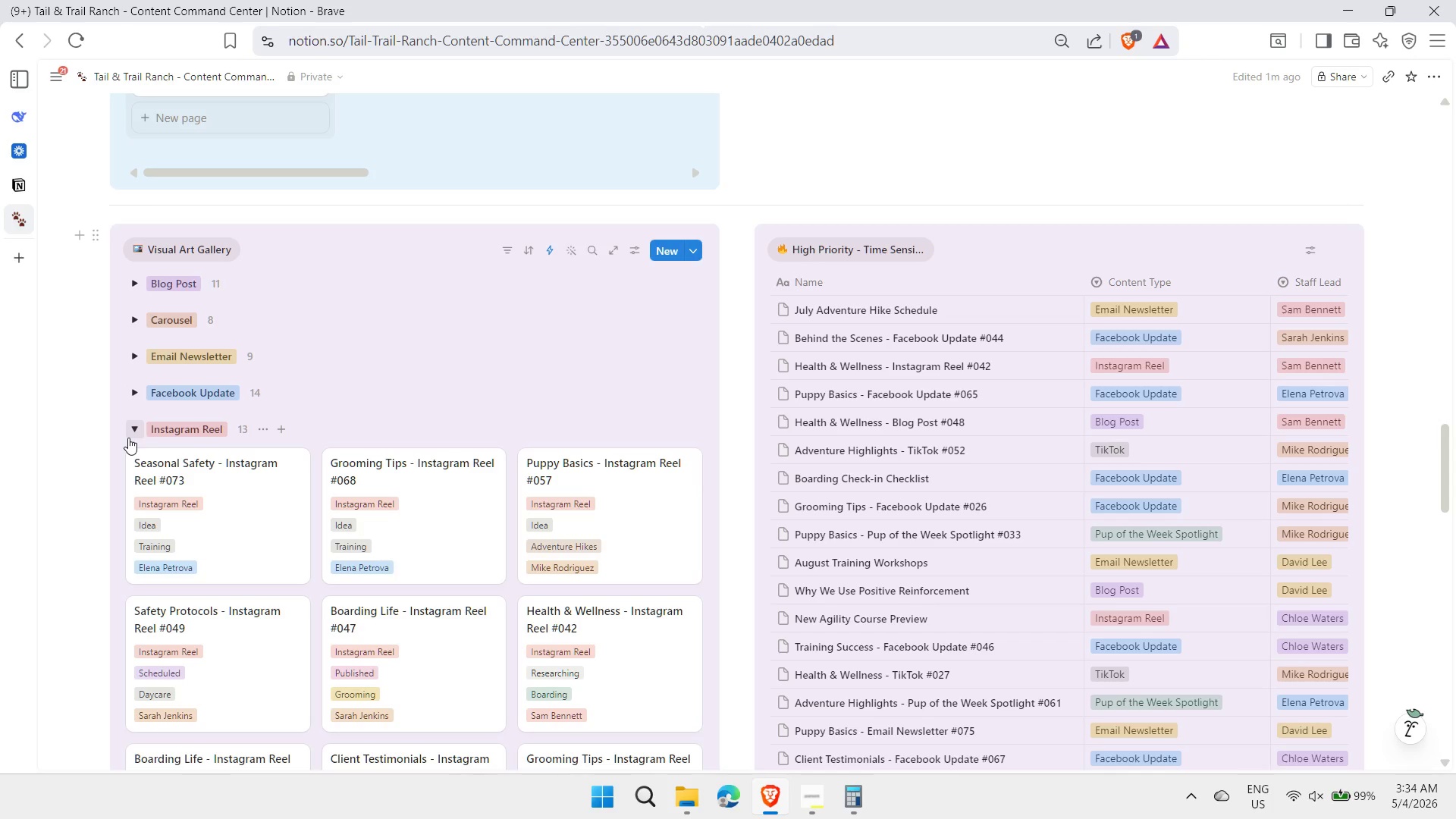 
left_click([128, 438])
 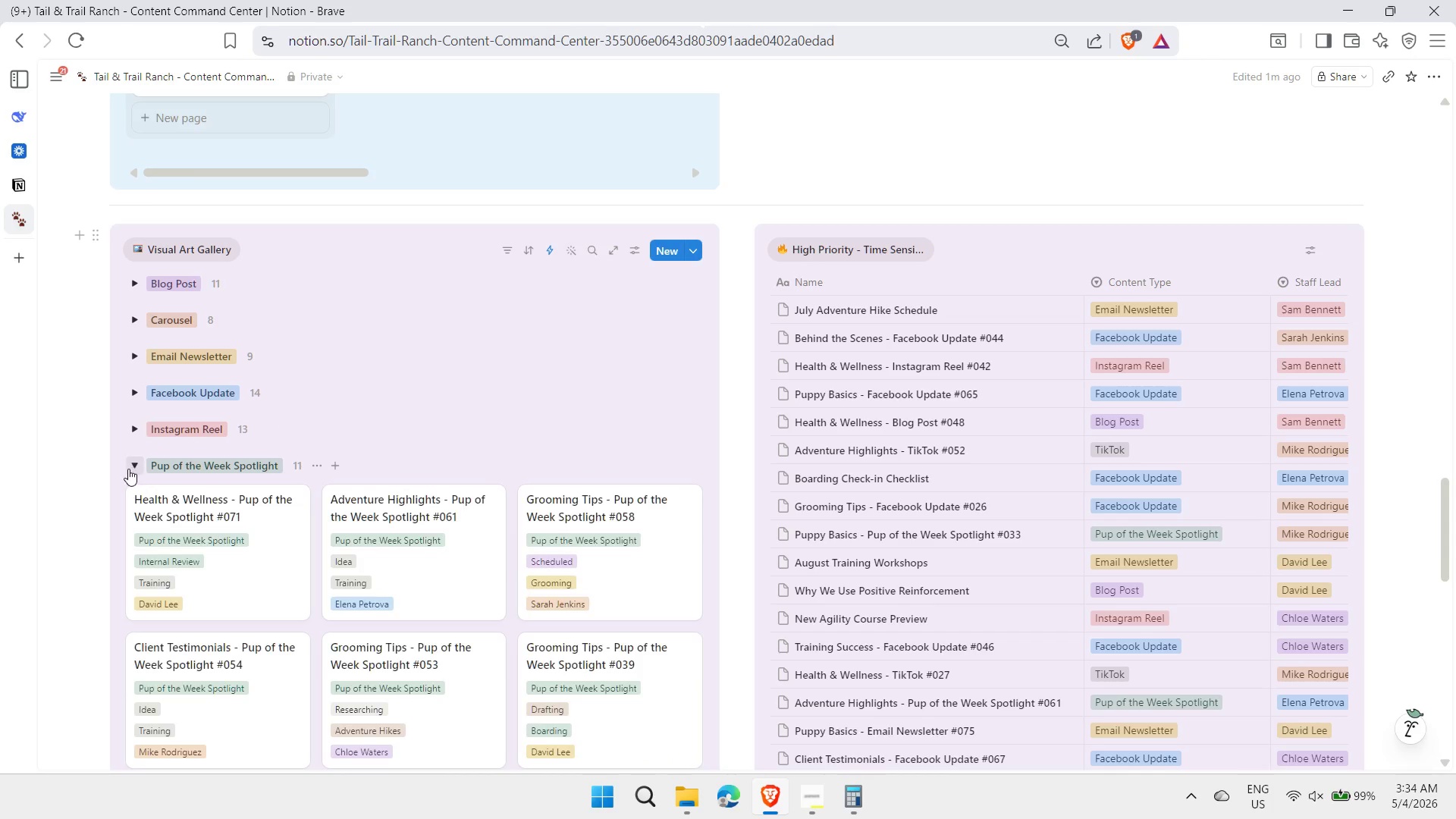 
left_click([128, 469])
 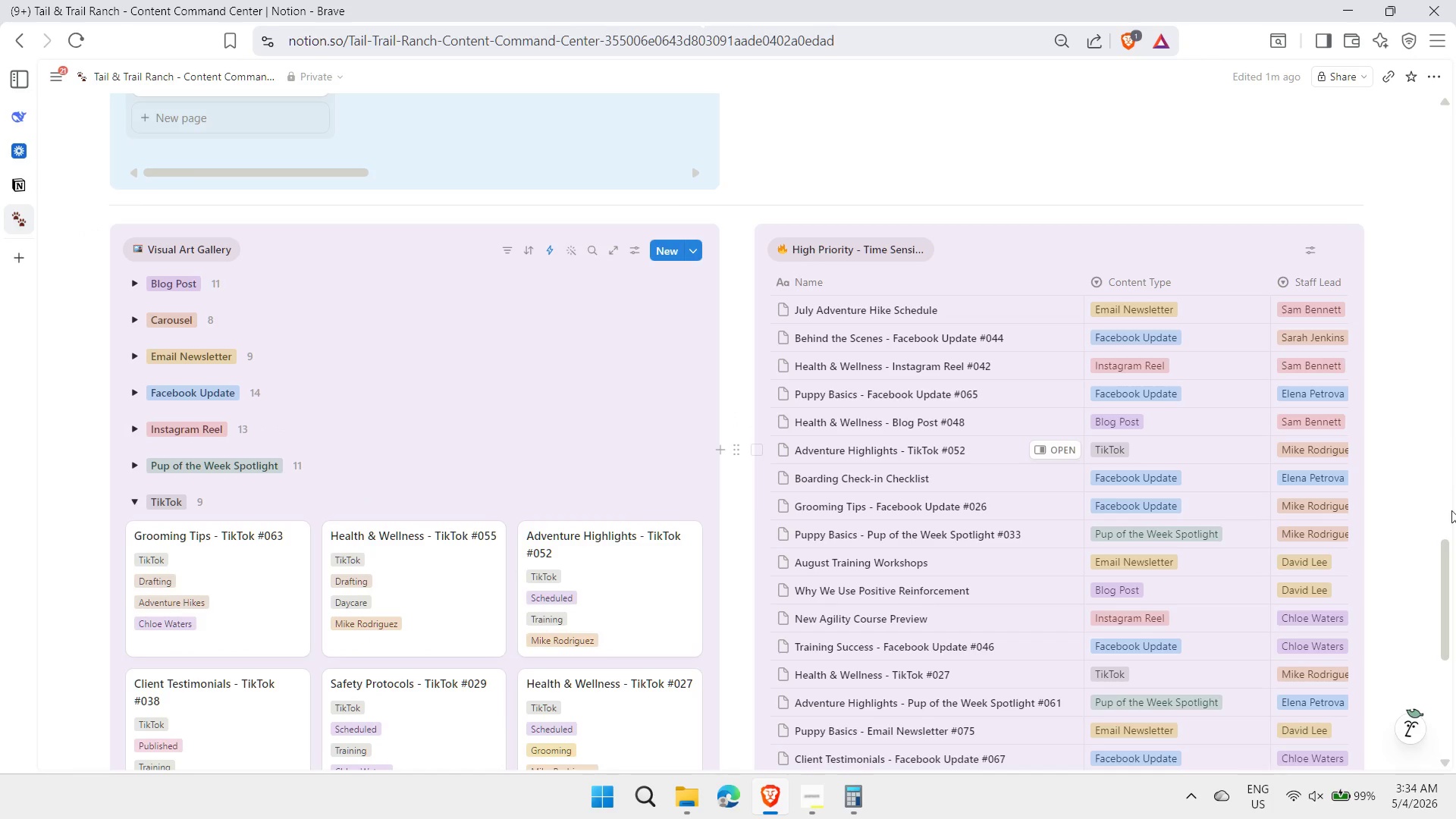 
left_click_drag(start_coordinate=[1446, 555], to_coordinate=[1442, 607])
 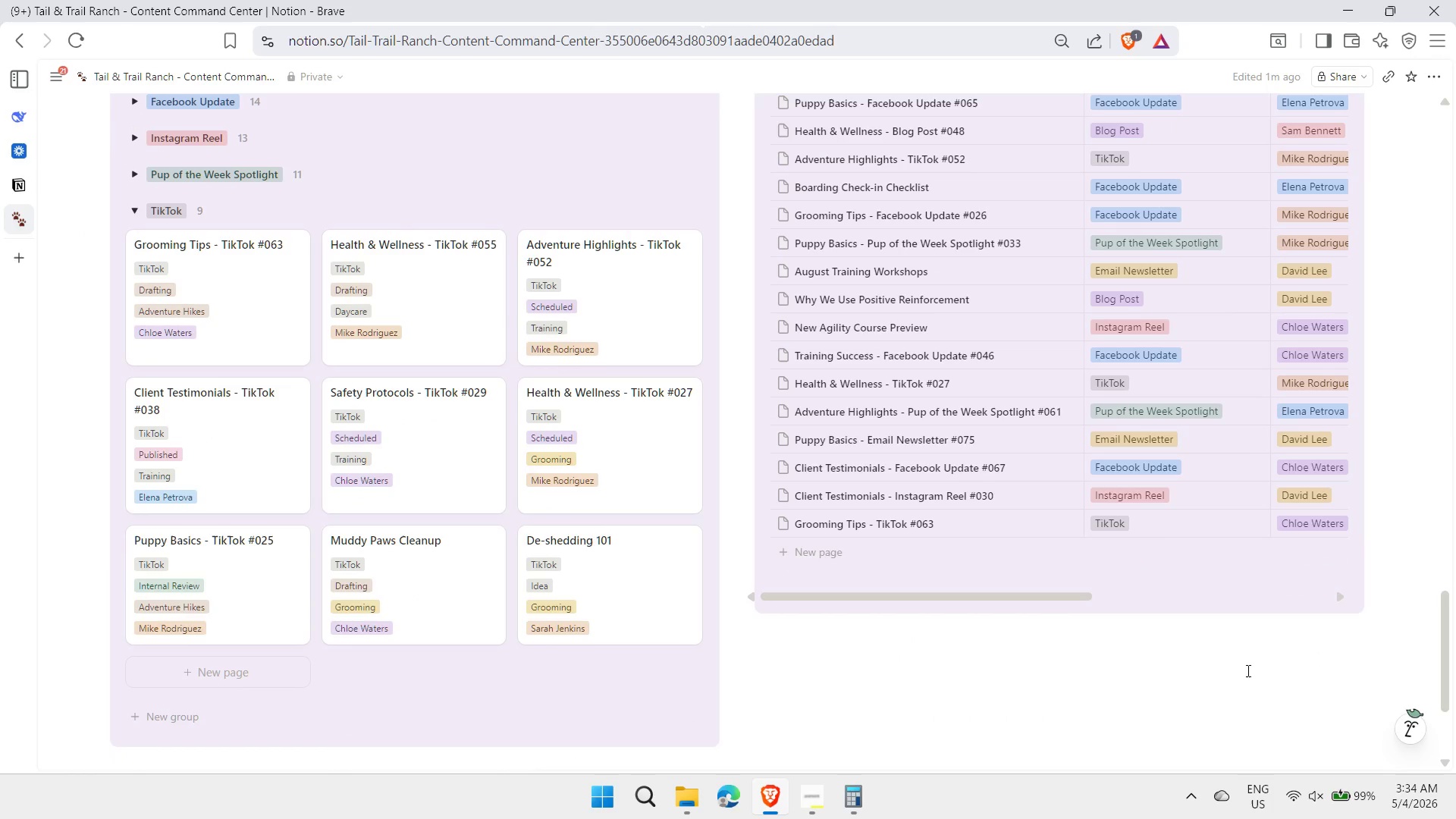 
left_click([1247, 670])
 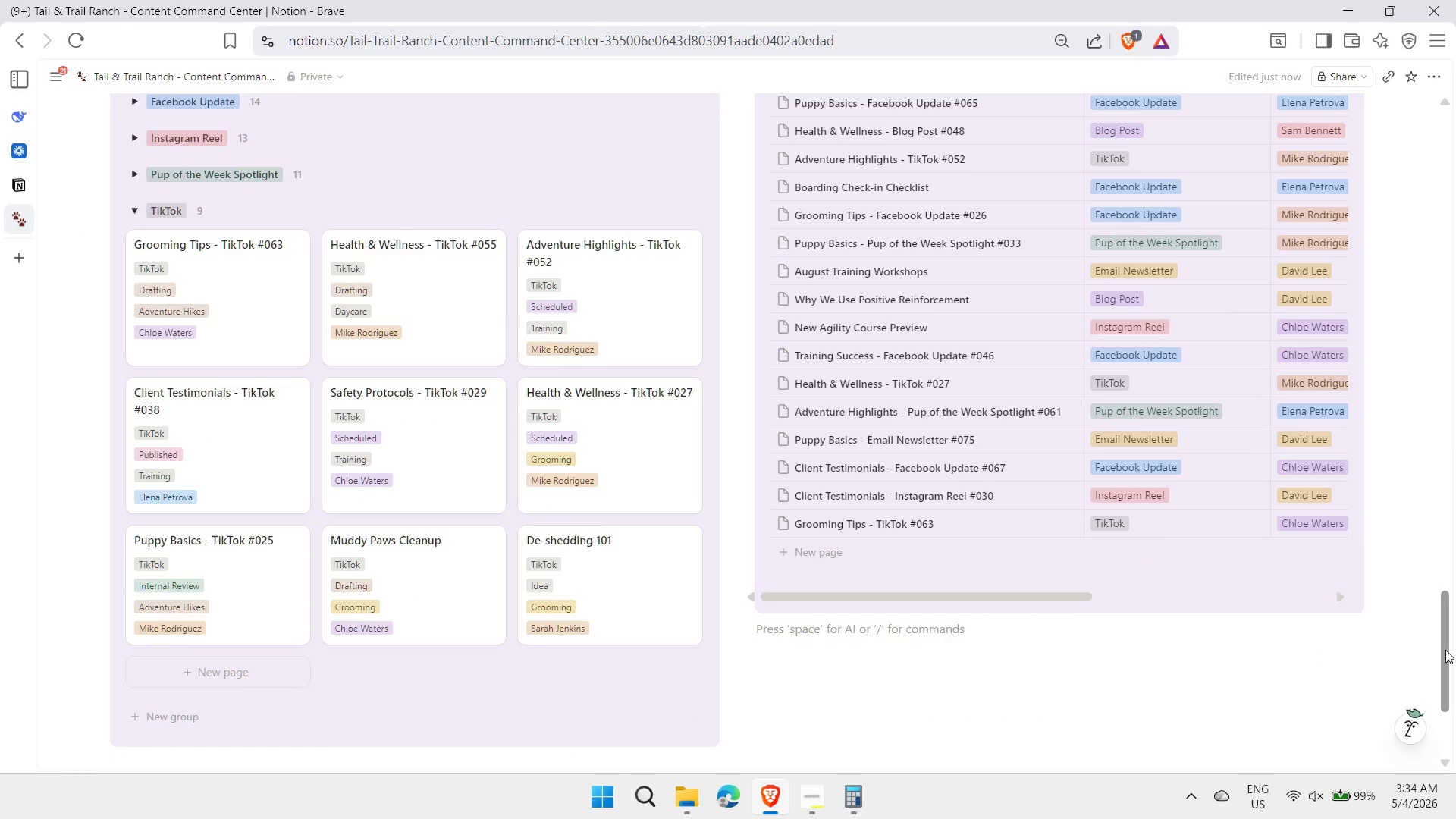 
left_click_drag(start_coordinate=[1445, 650], to_coordinate=[1446, 570])
 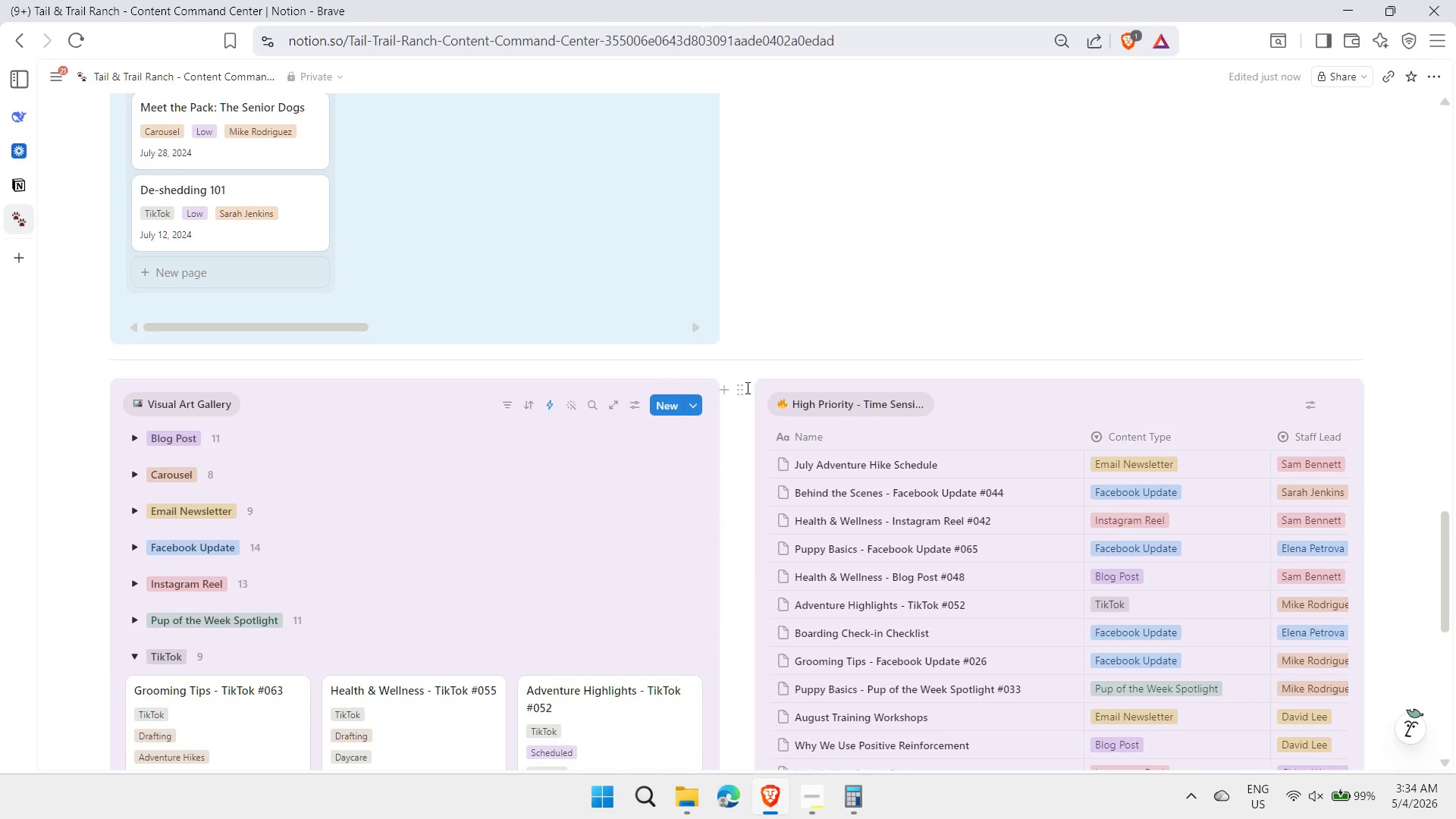 
left_click([743, 388])
 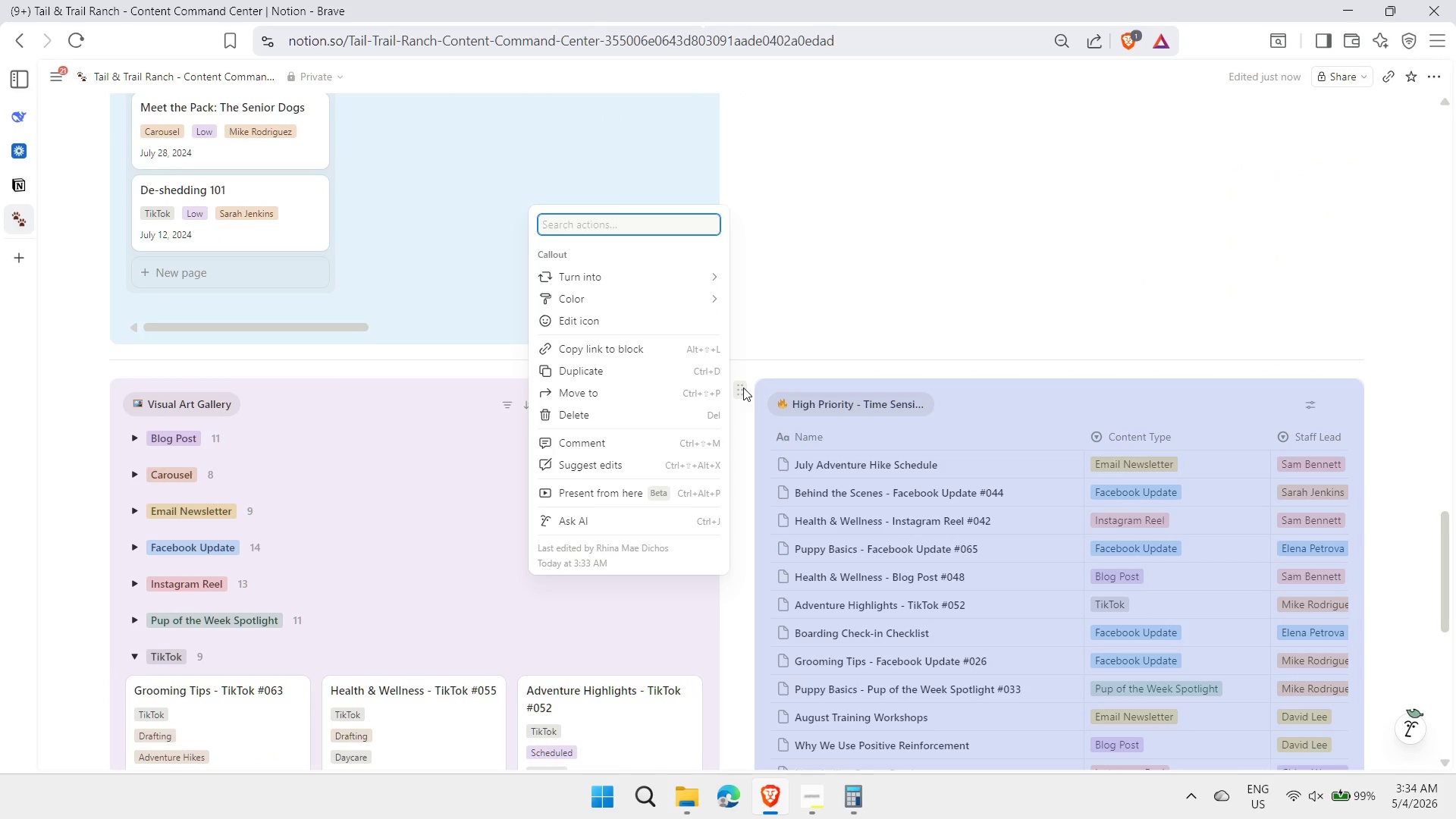 
mouse_move([698, 310])
 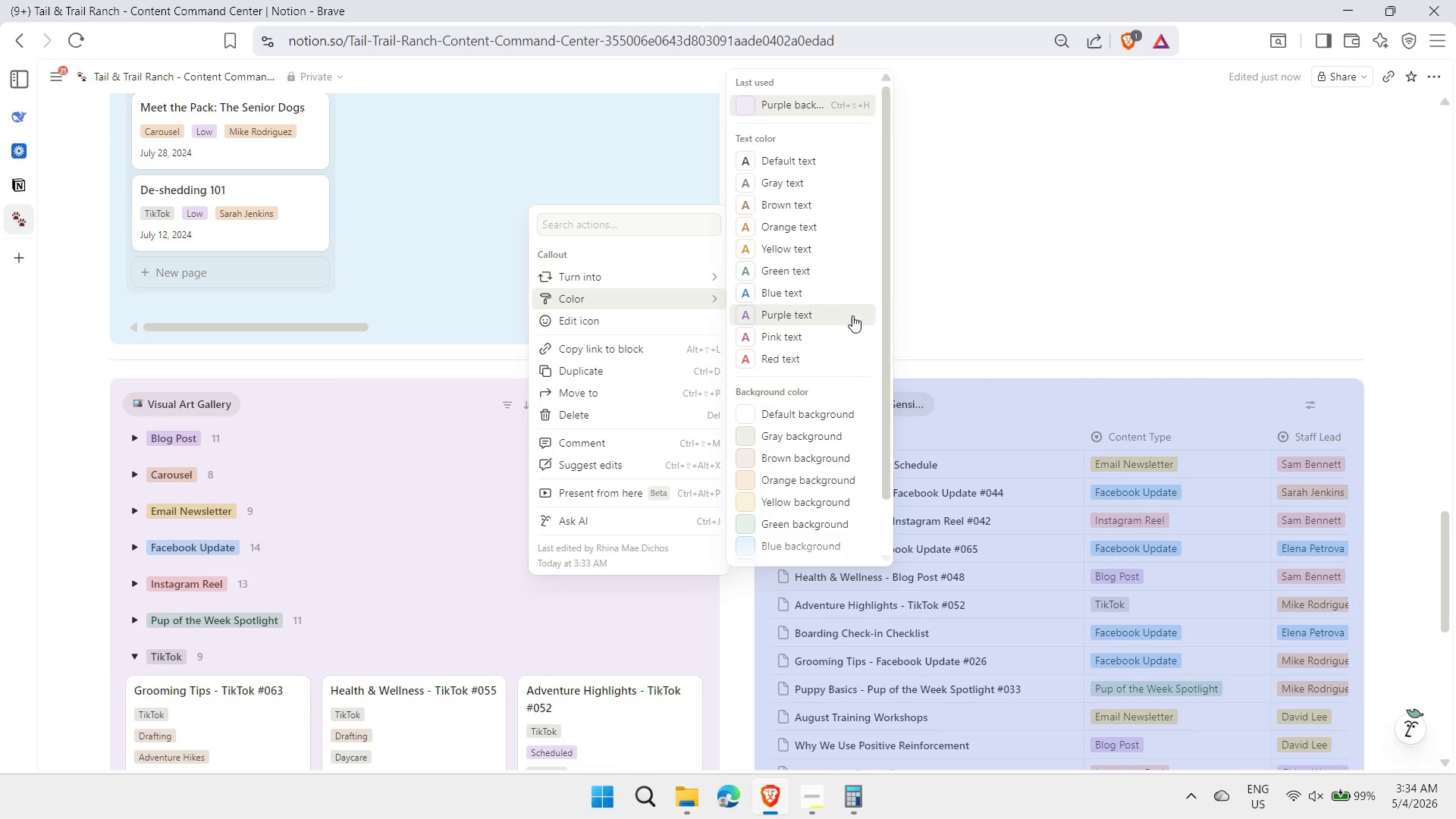 
left_click_drag(start_coordinate=[883, 321], to_coordinate=[864, 422])
 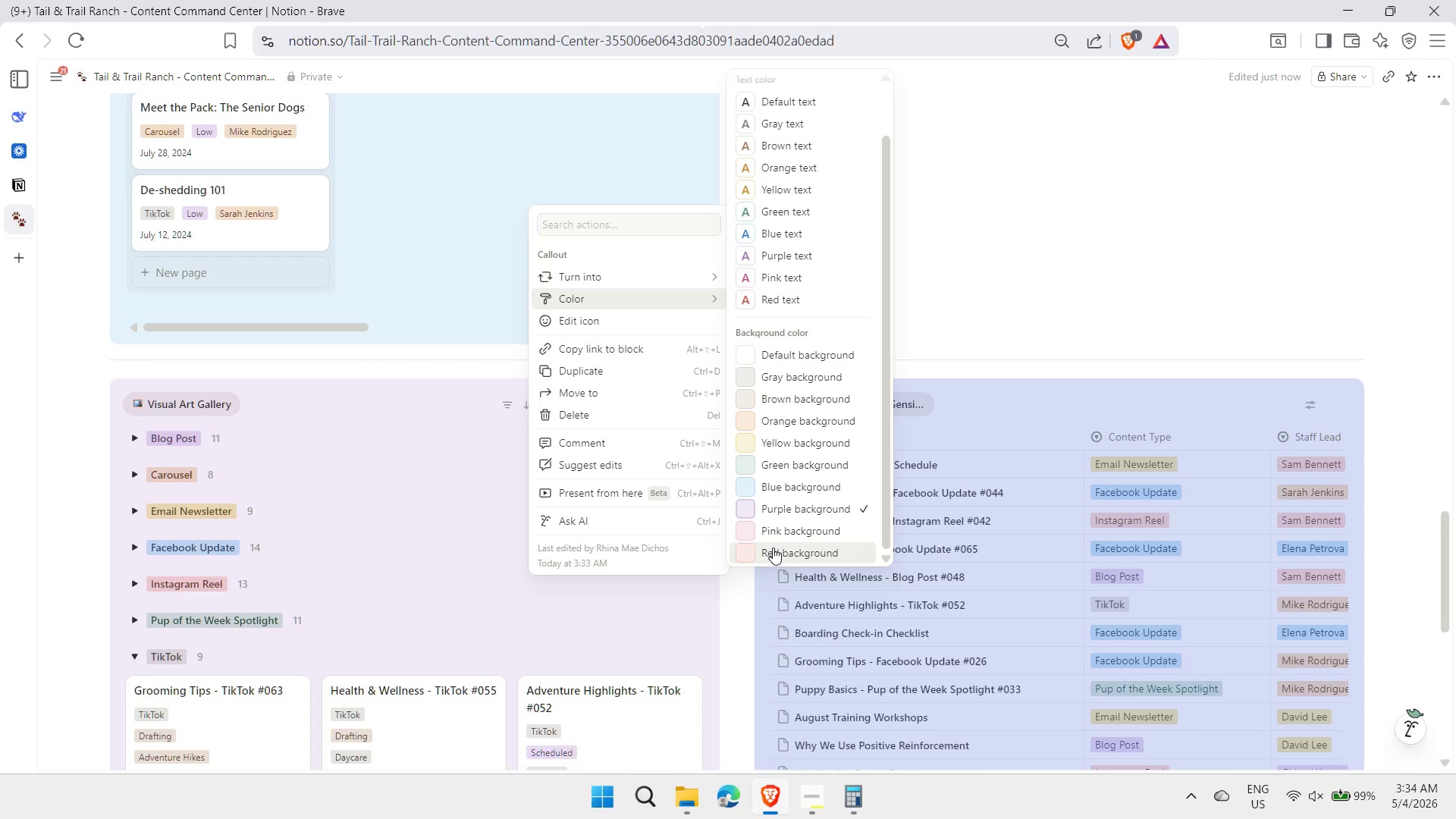 
left_click([773, 548])
 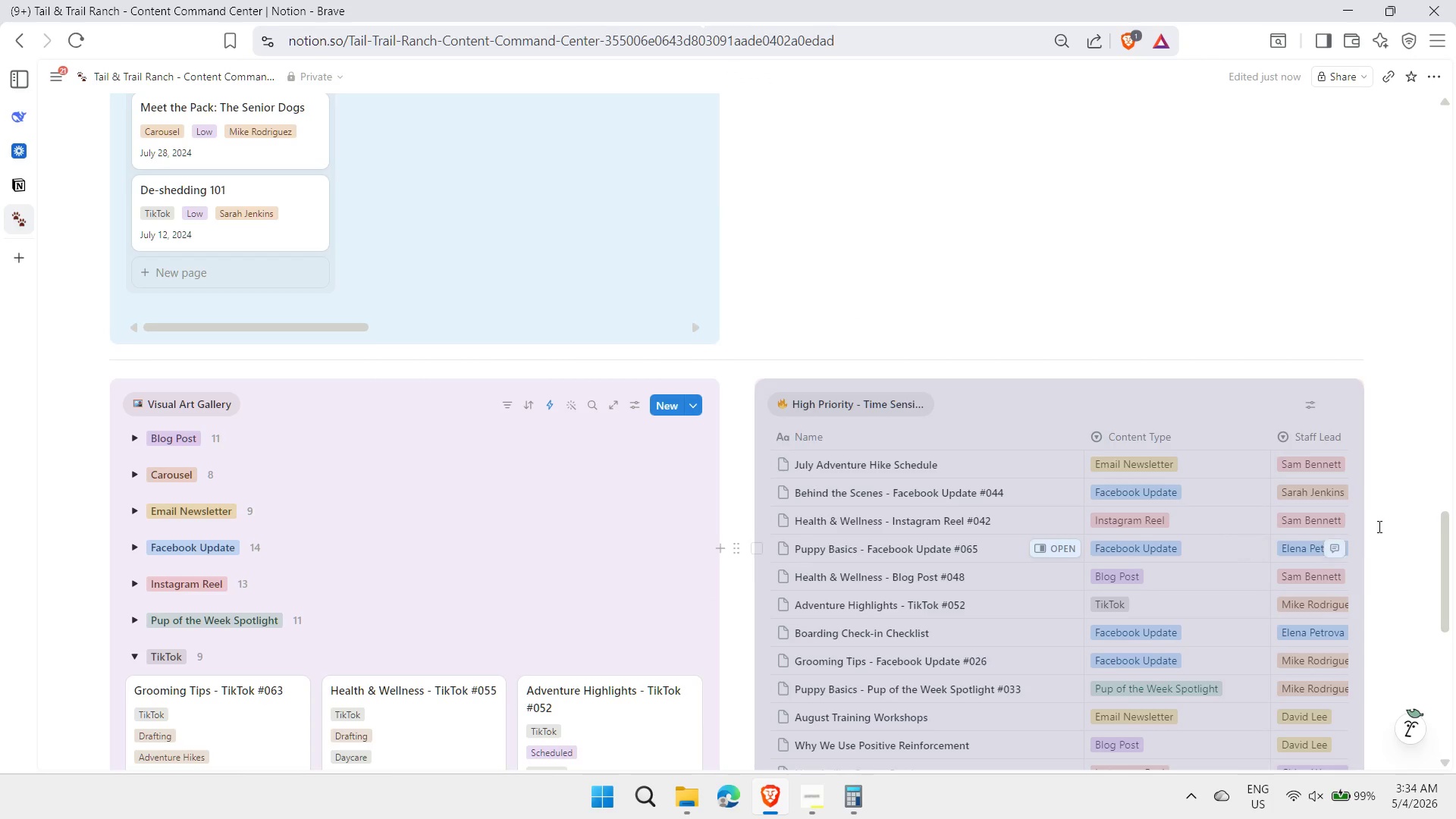 
left_click([1399, 522])
 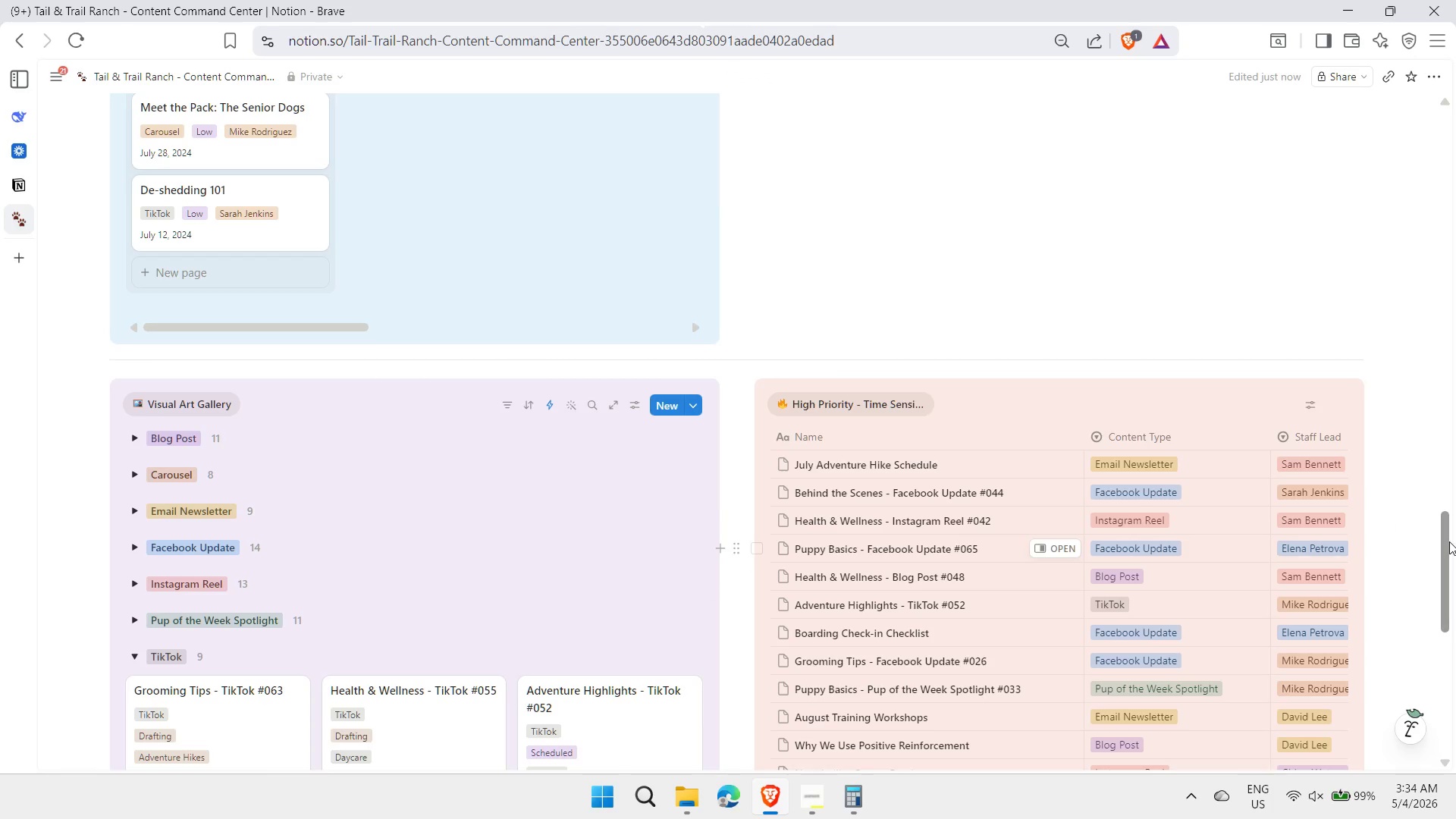 
left_click_drag(start_coordinate=[1449, 541], to_coordinate=[1432, 639])
 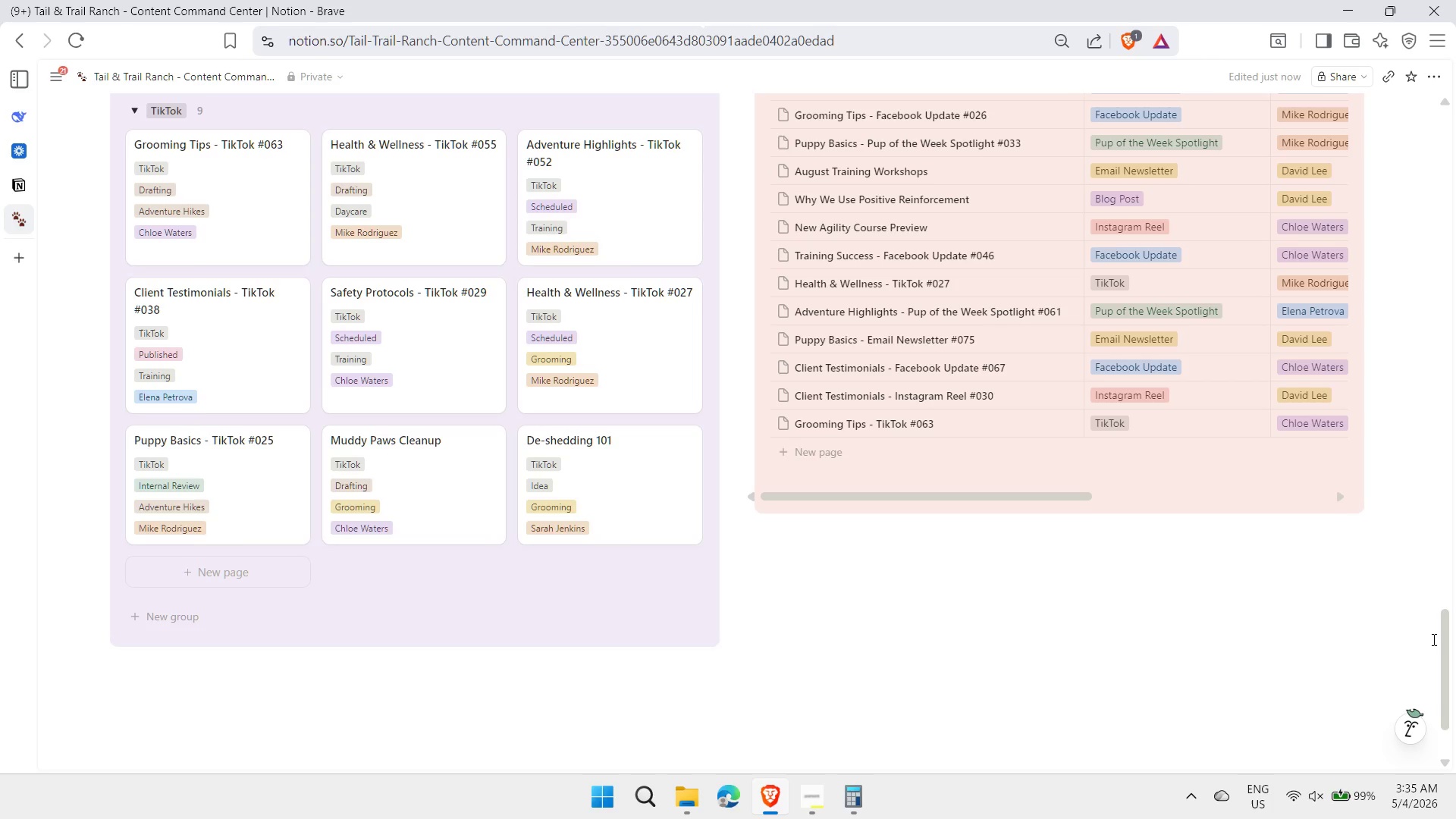 
wait(26.5)
 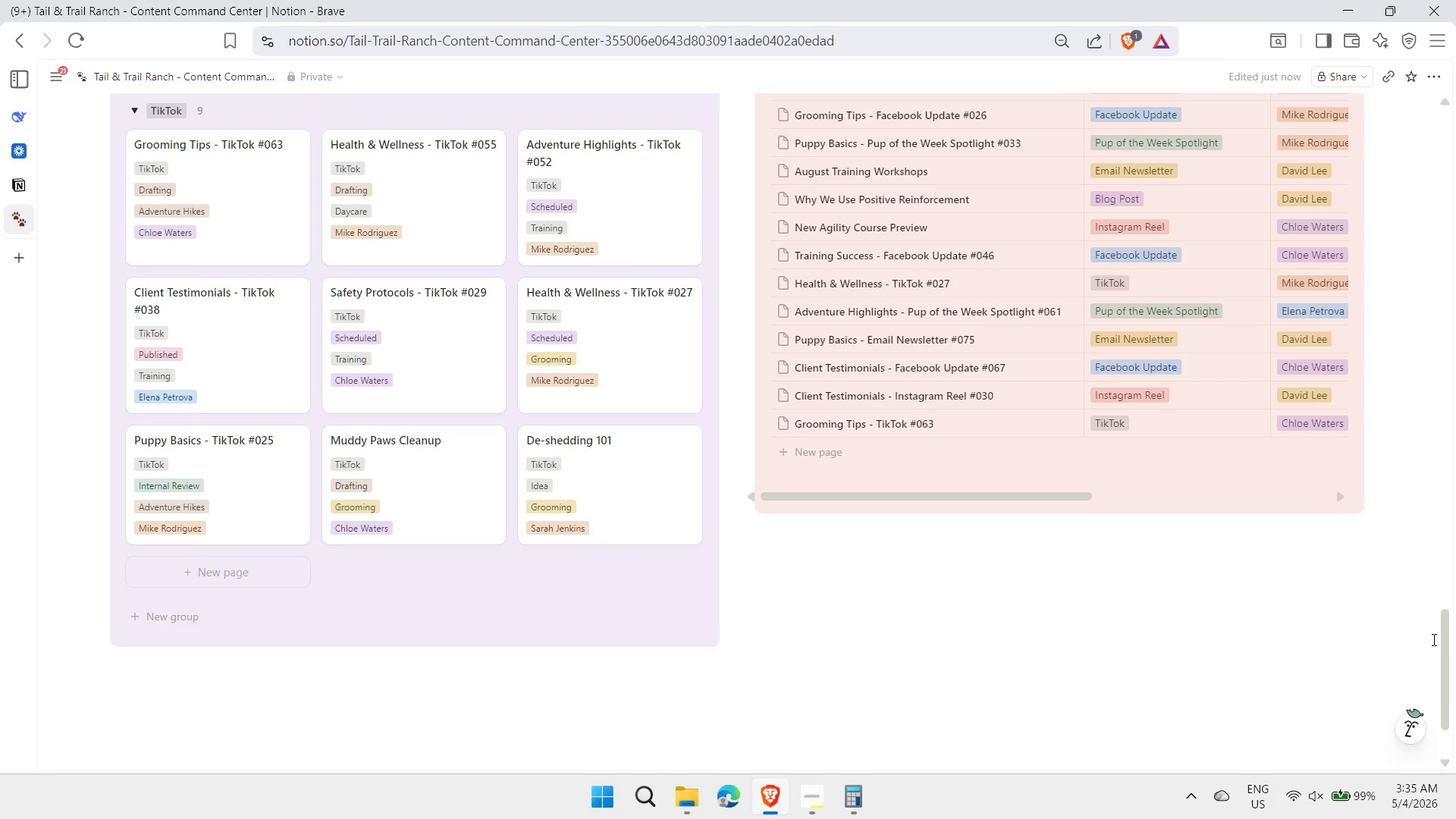 
type(---/call)
 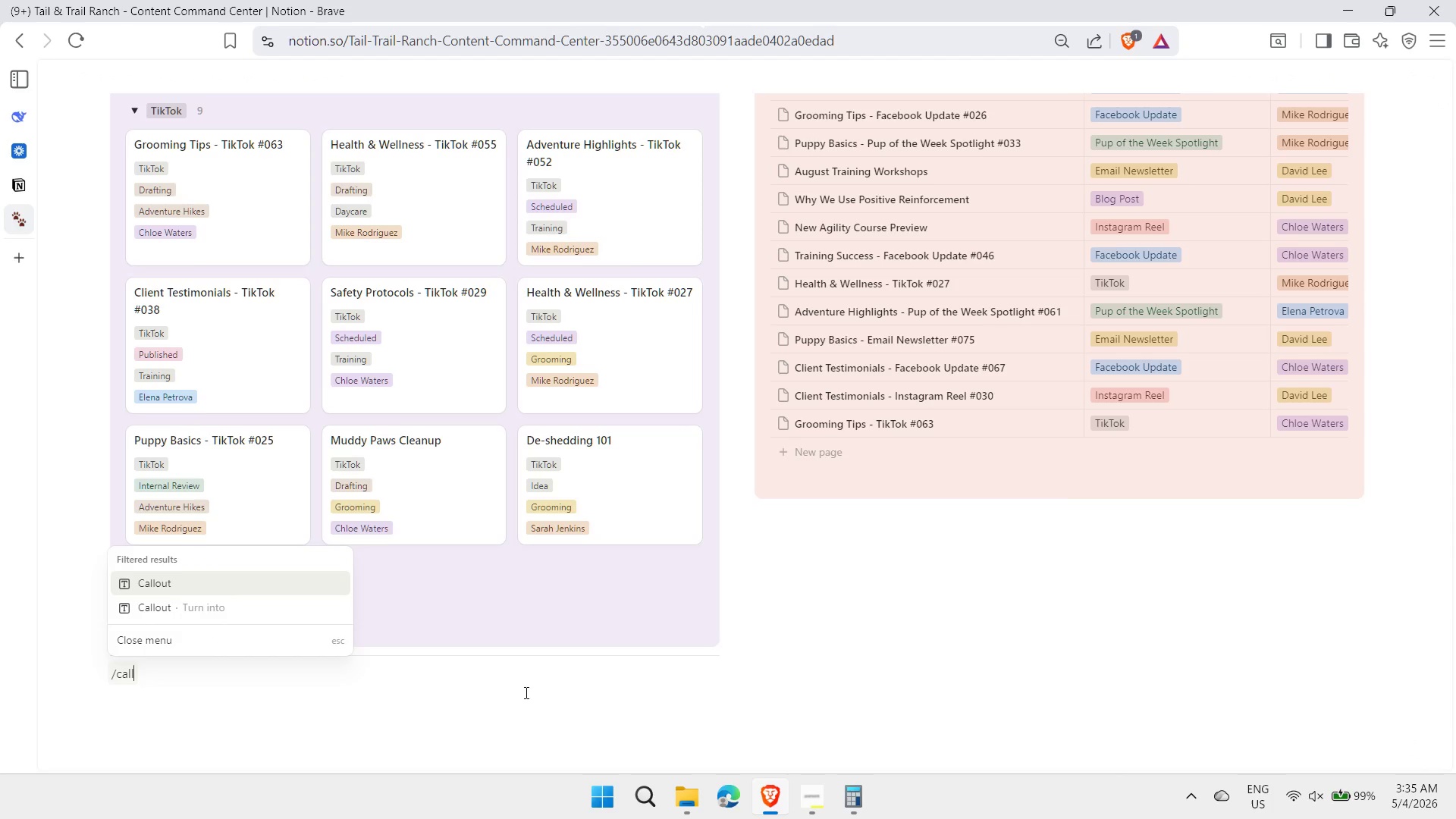 
key(ArrowDown)
 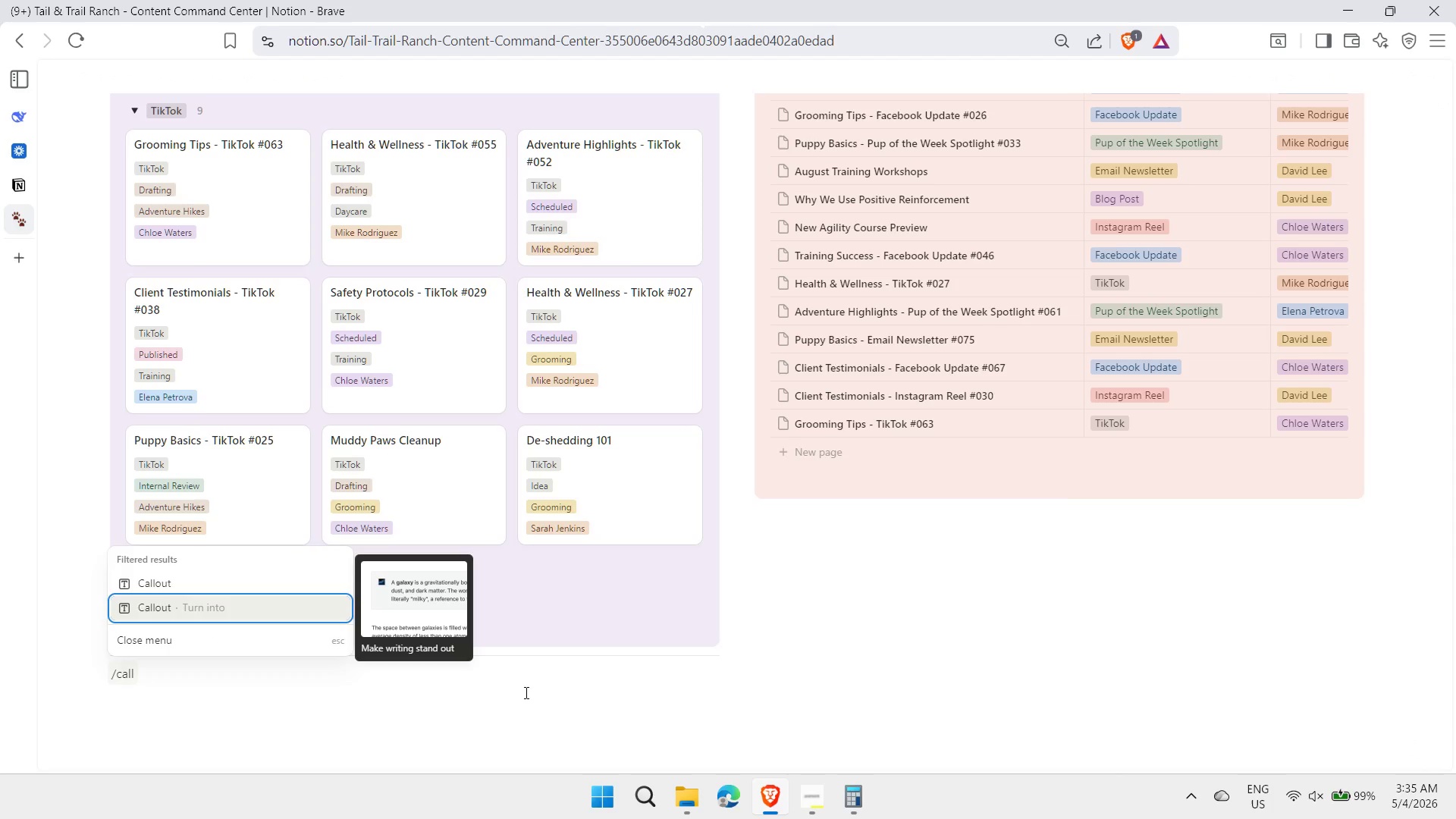 
key(Enter)
 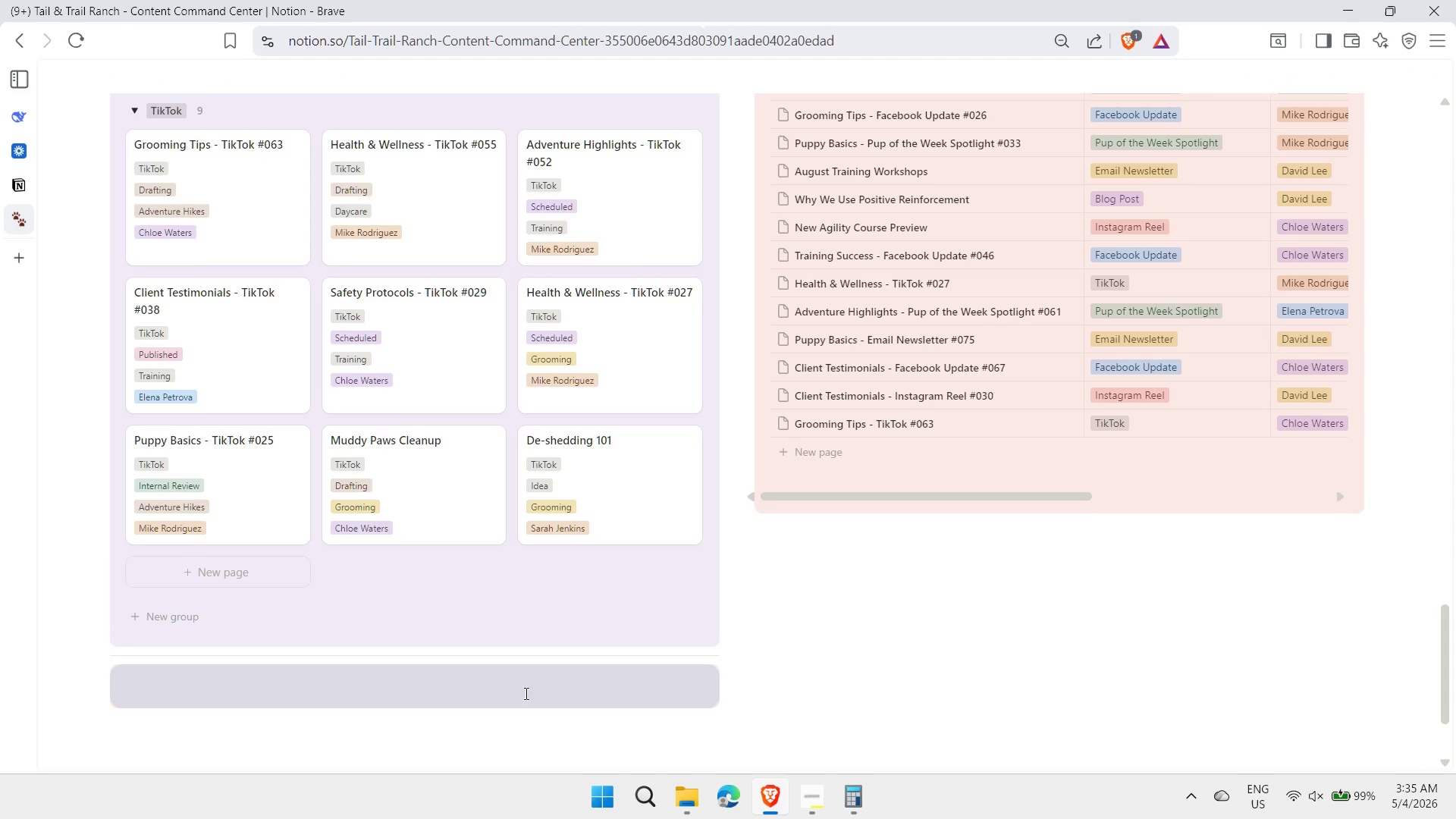 
scroll: coordinate [610, 622], scroll_direction: down, amount: 2.0
 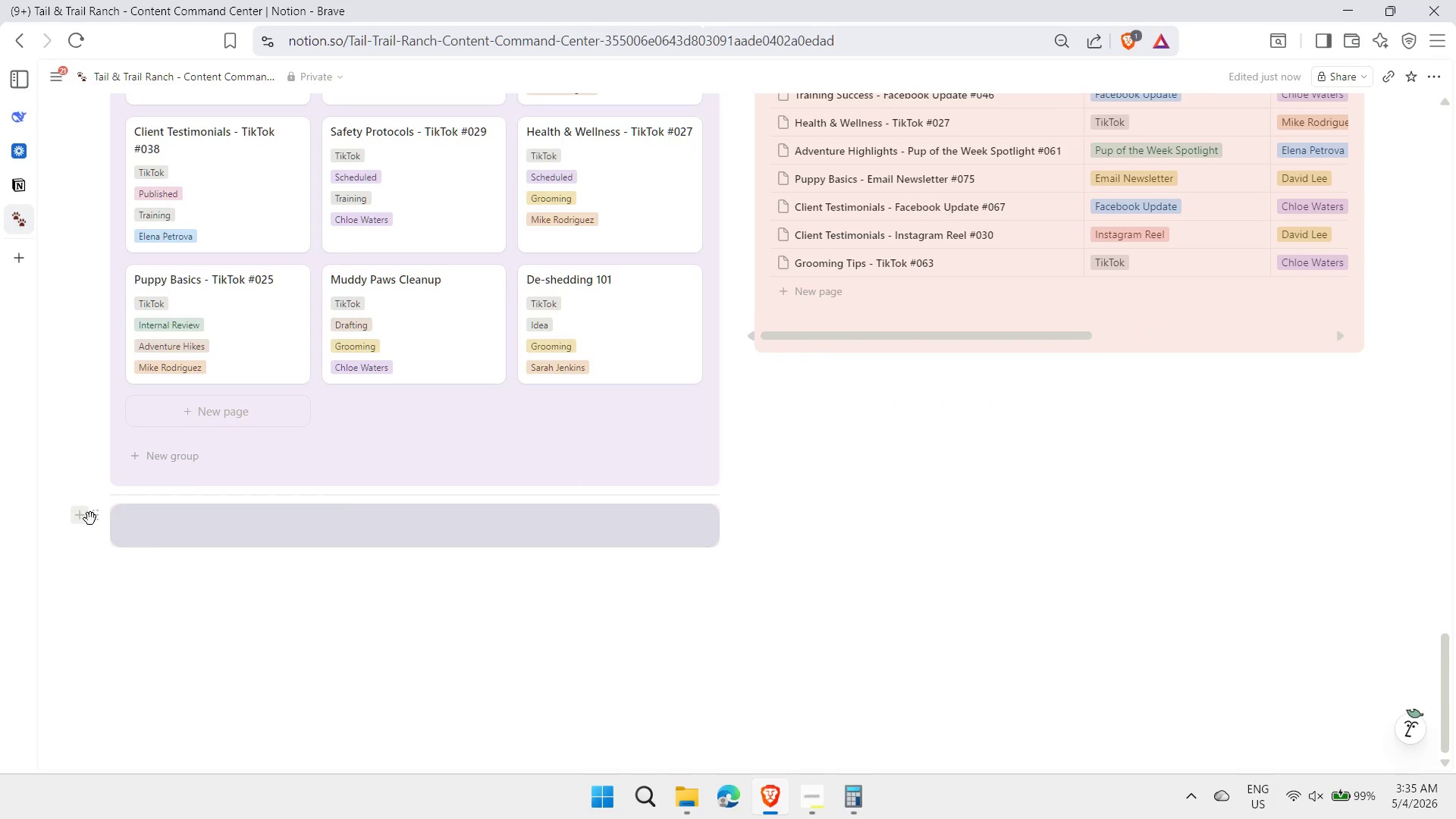 
left_click_drag(start_coordinate=[95, 519], to_coordinate=[97, 570])
 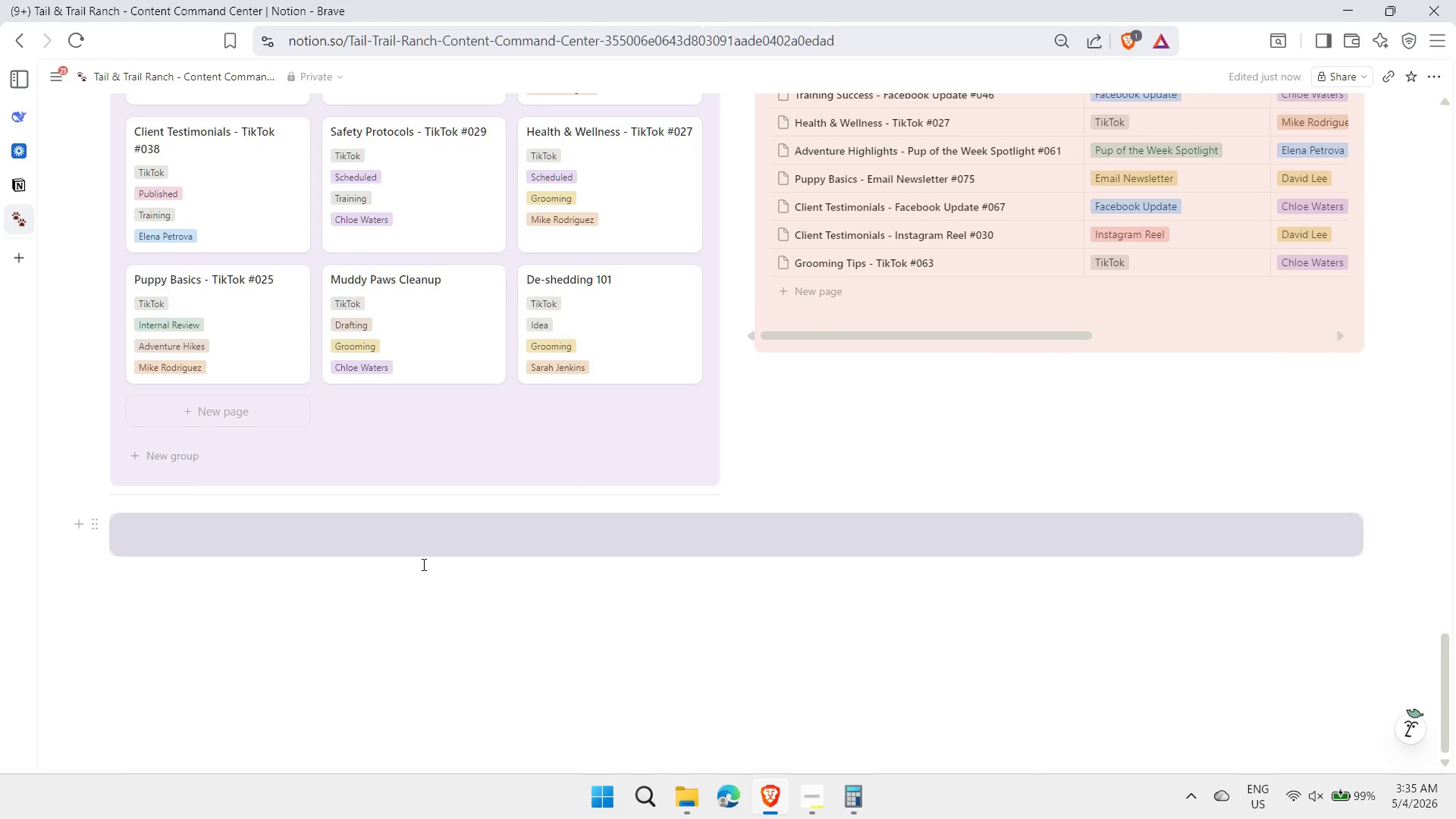 
left_click([412, 530])
 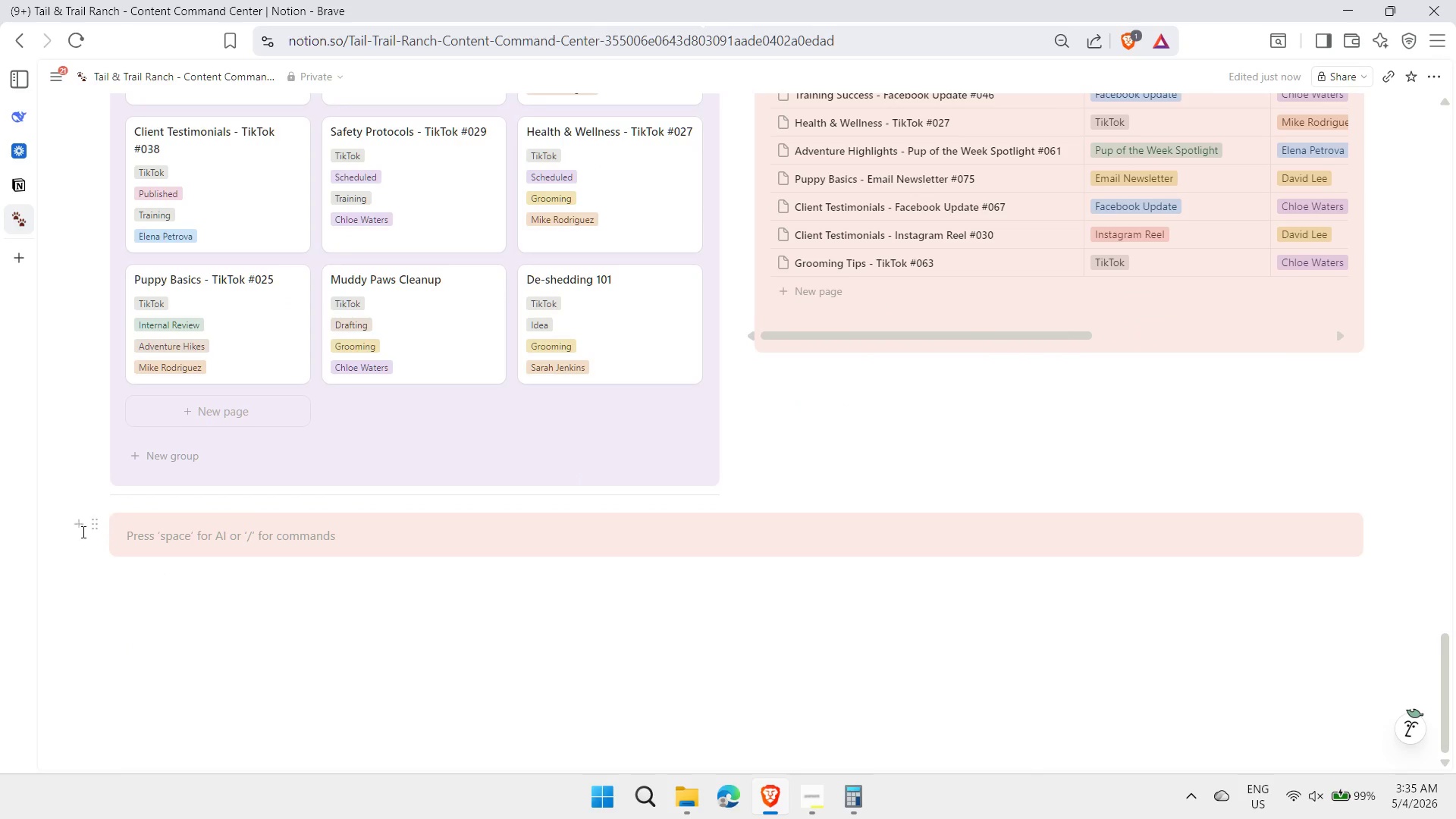 
left_click([95, 522])
 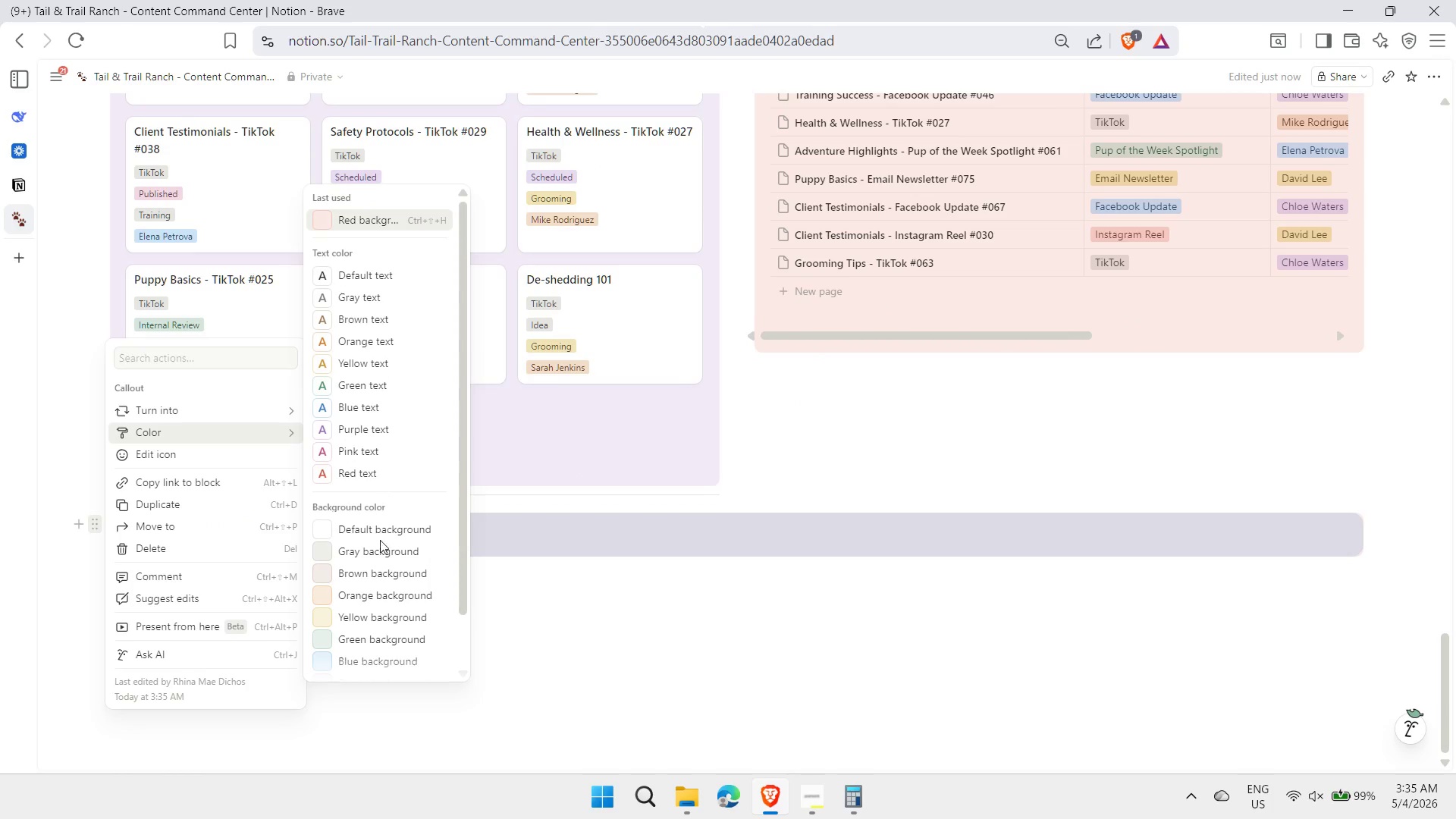 
left_click([347, 612])
 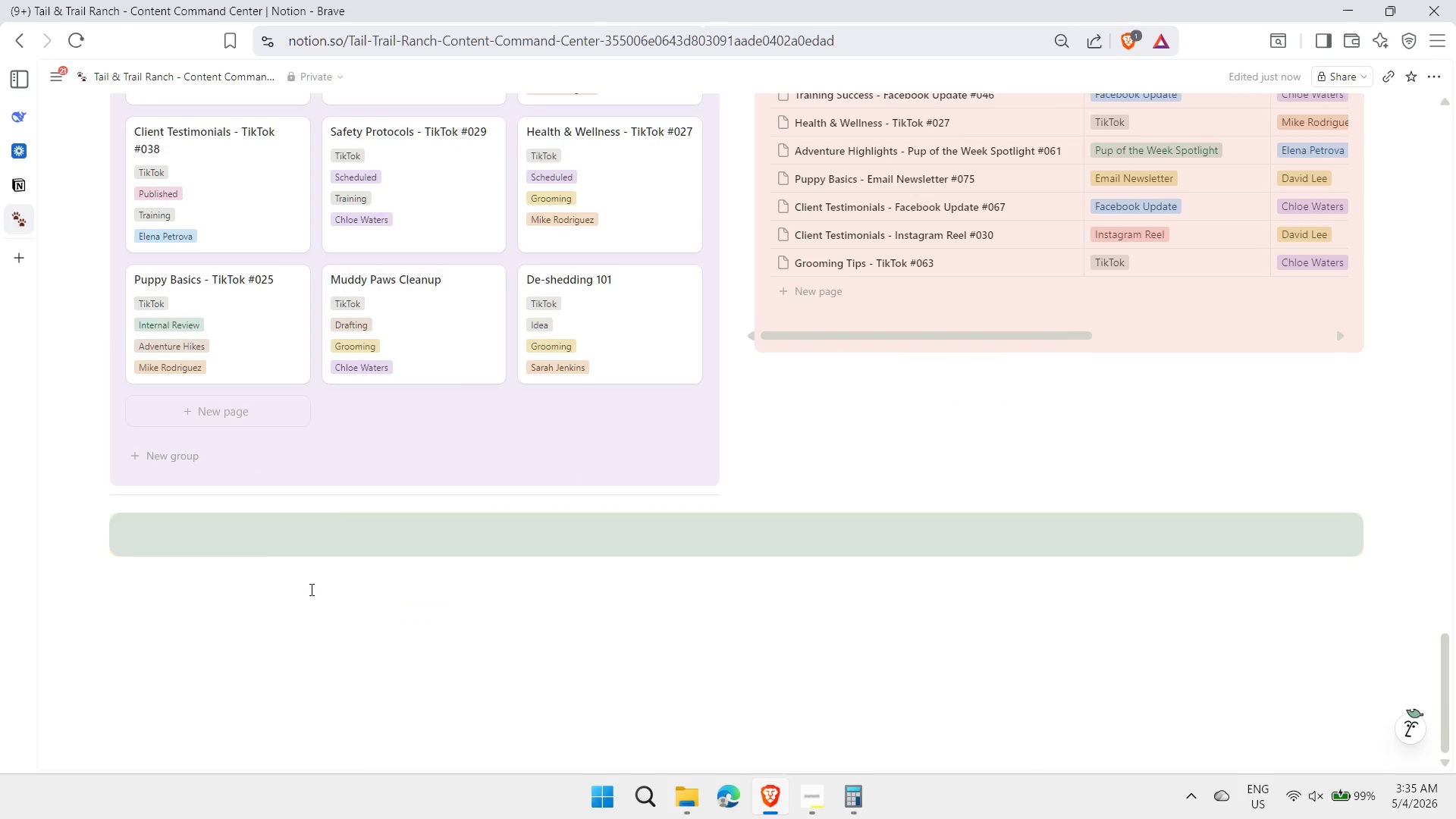 
left_click([254, 540])
 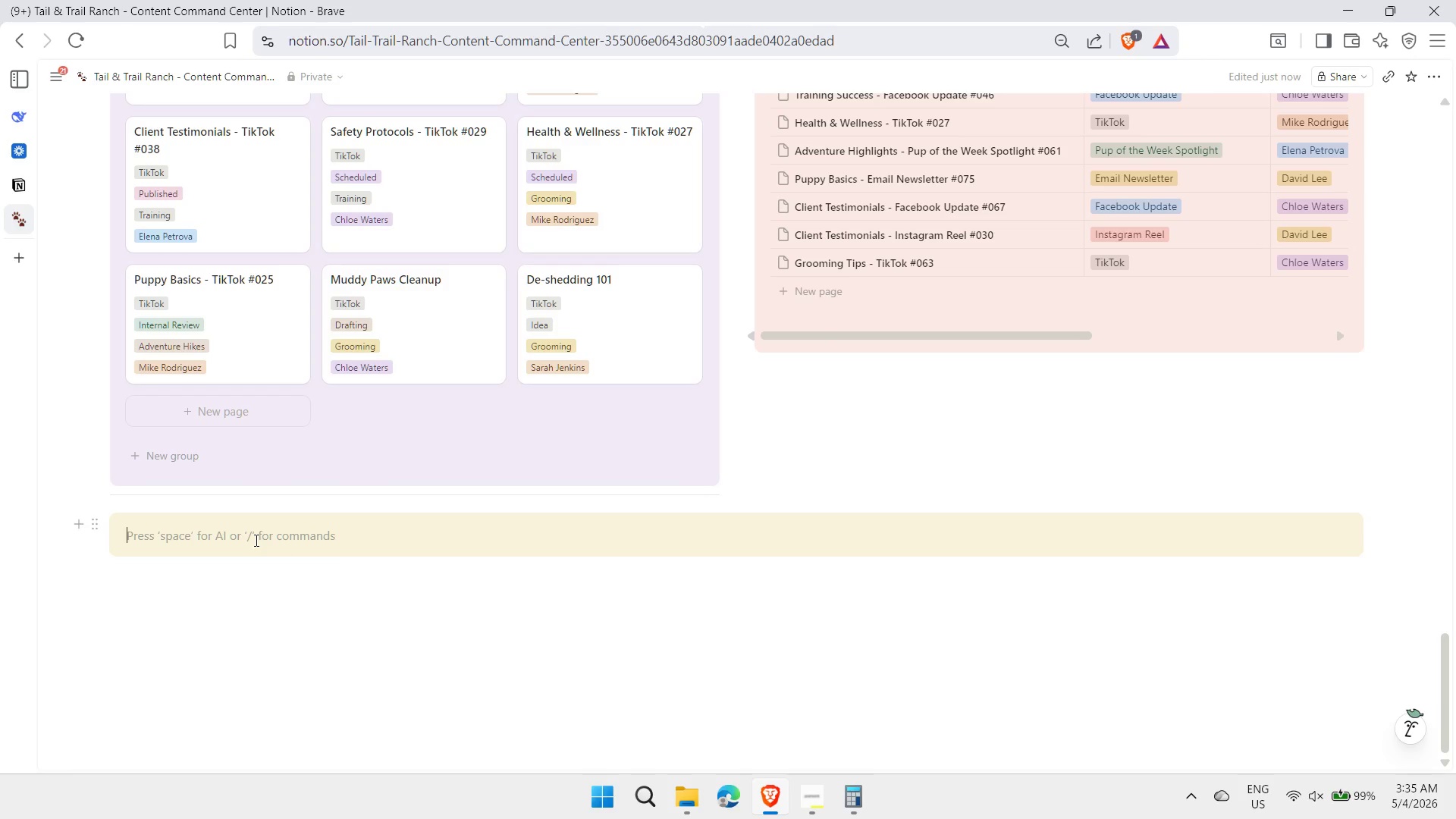 
key(Meta+MetaLeft)
 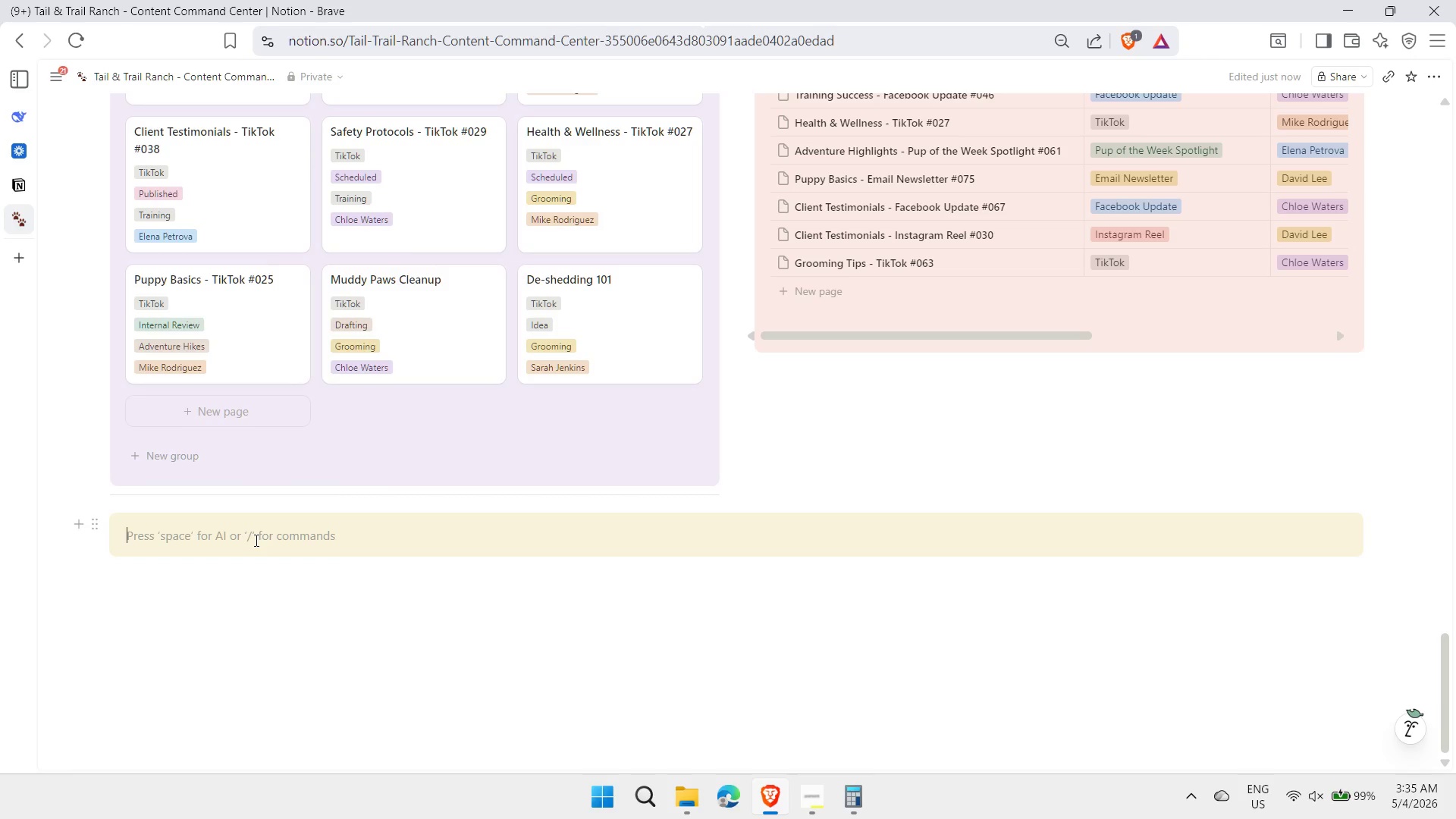 
key(Meta+Period)
 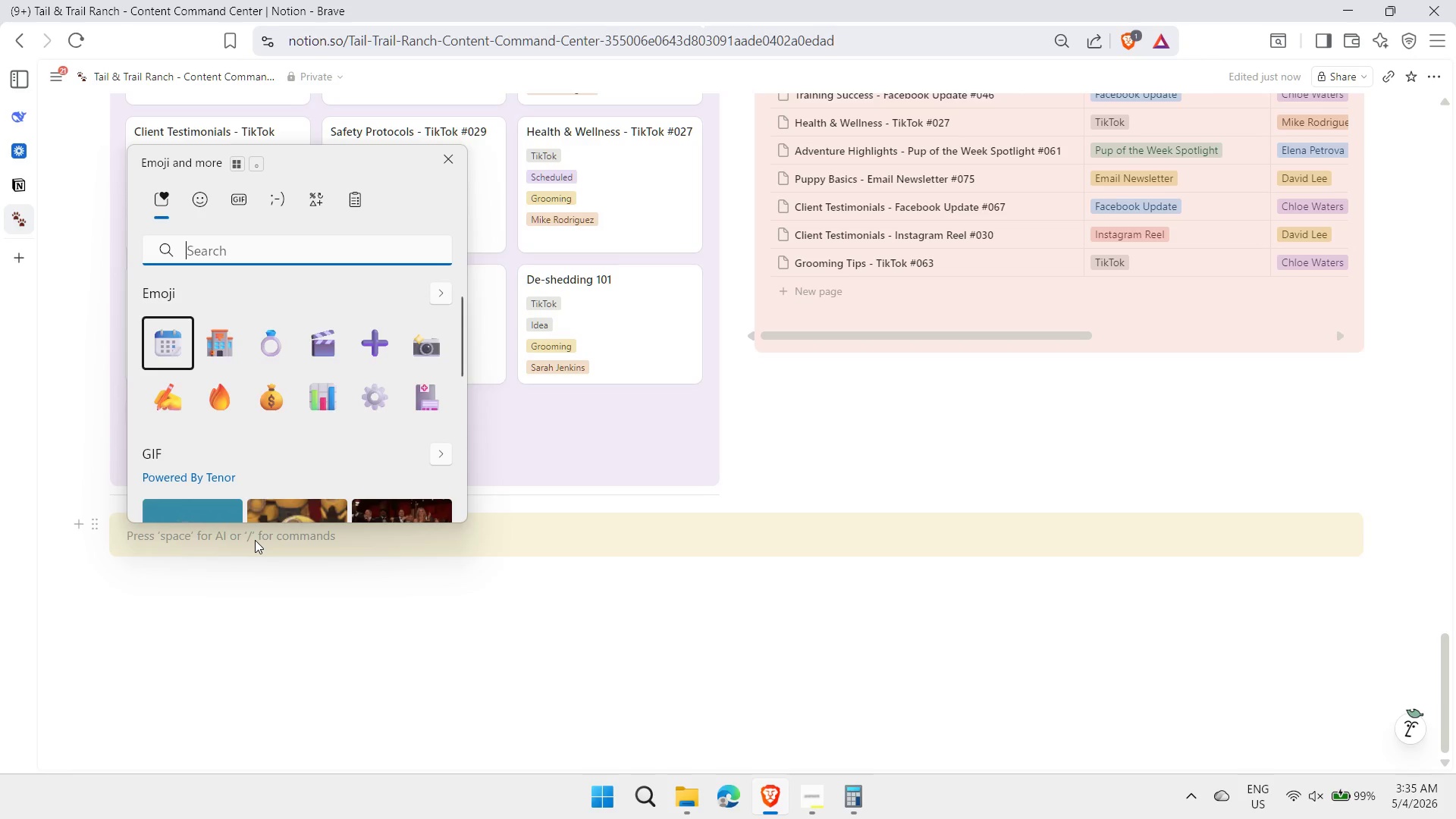 
type(ligh)
 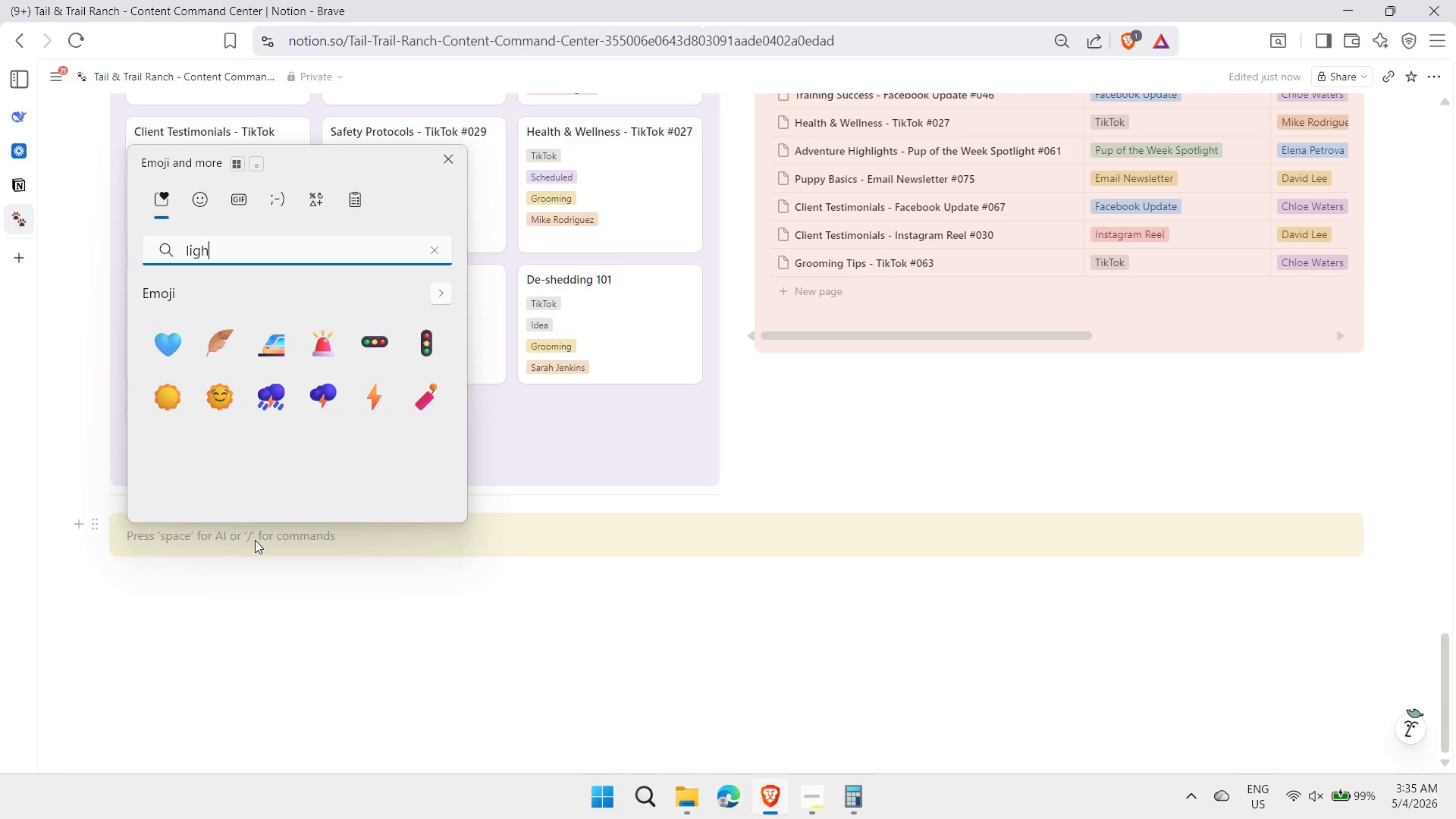 
key(ArrowDown)
 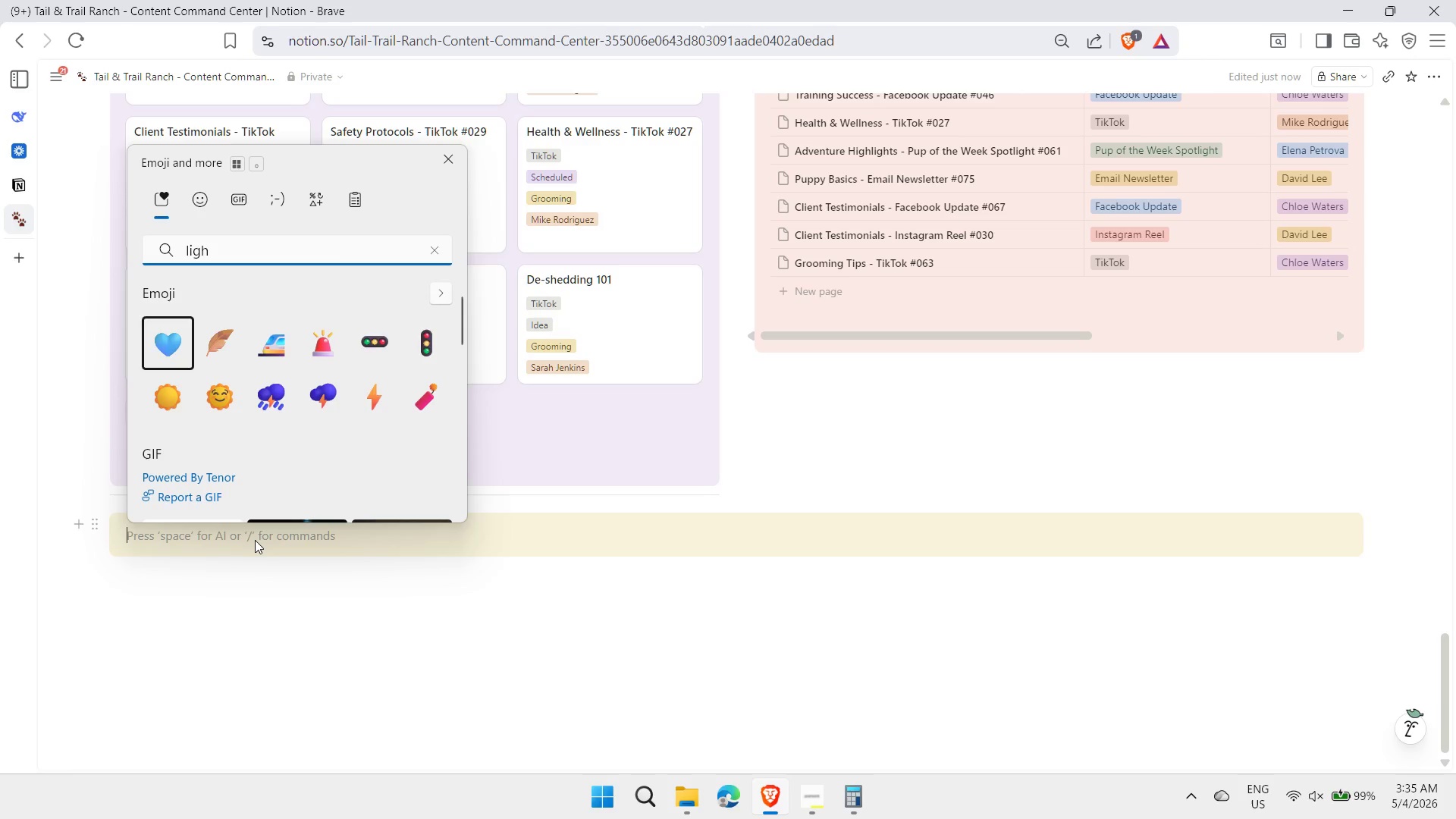 
key(ArrowDown)
 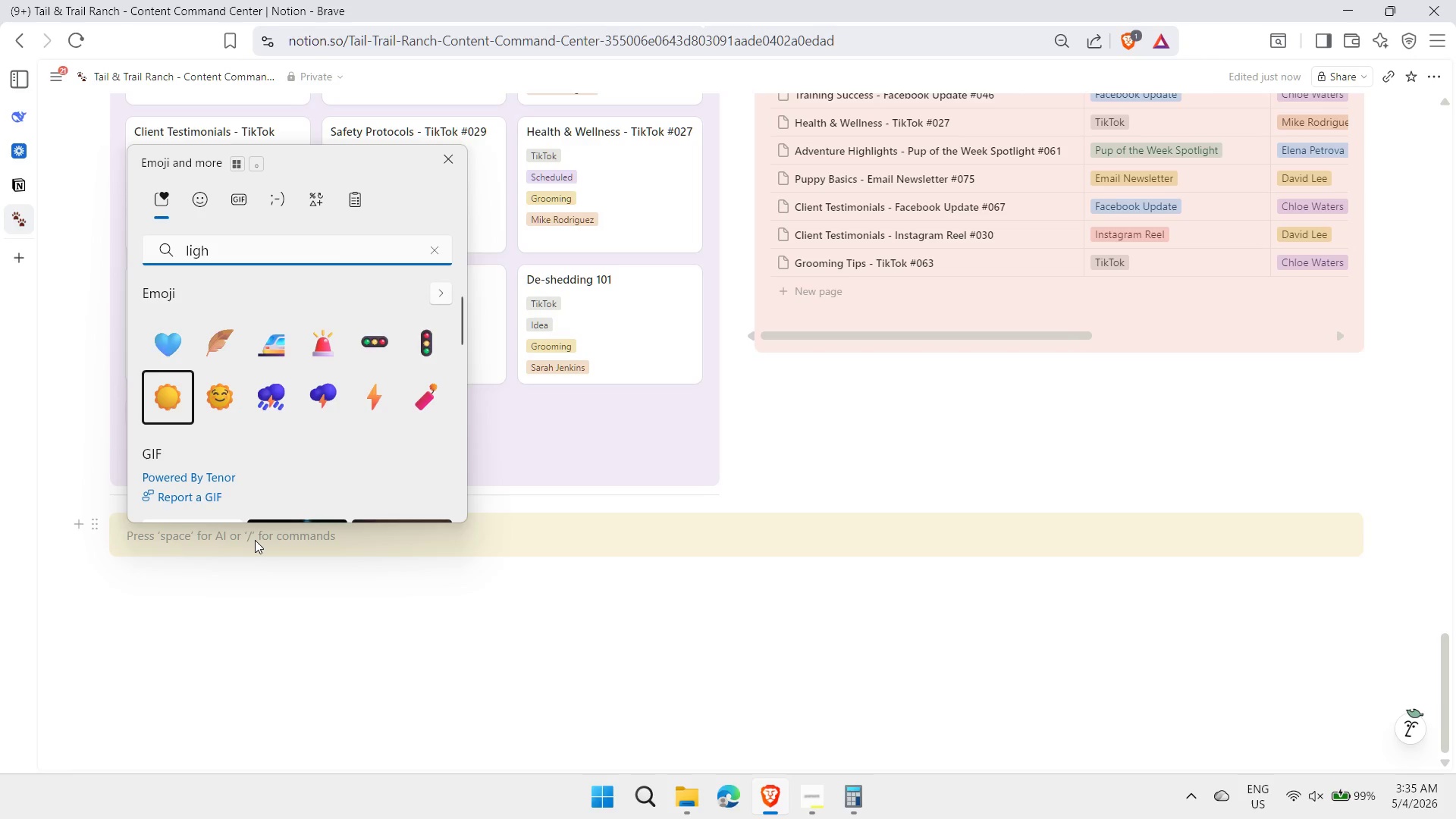 
key(ArrowRight)
 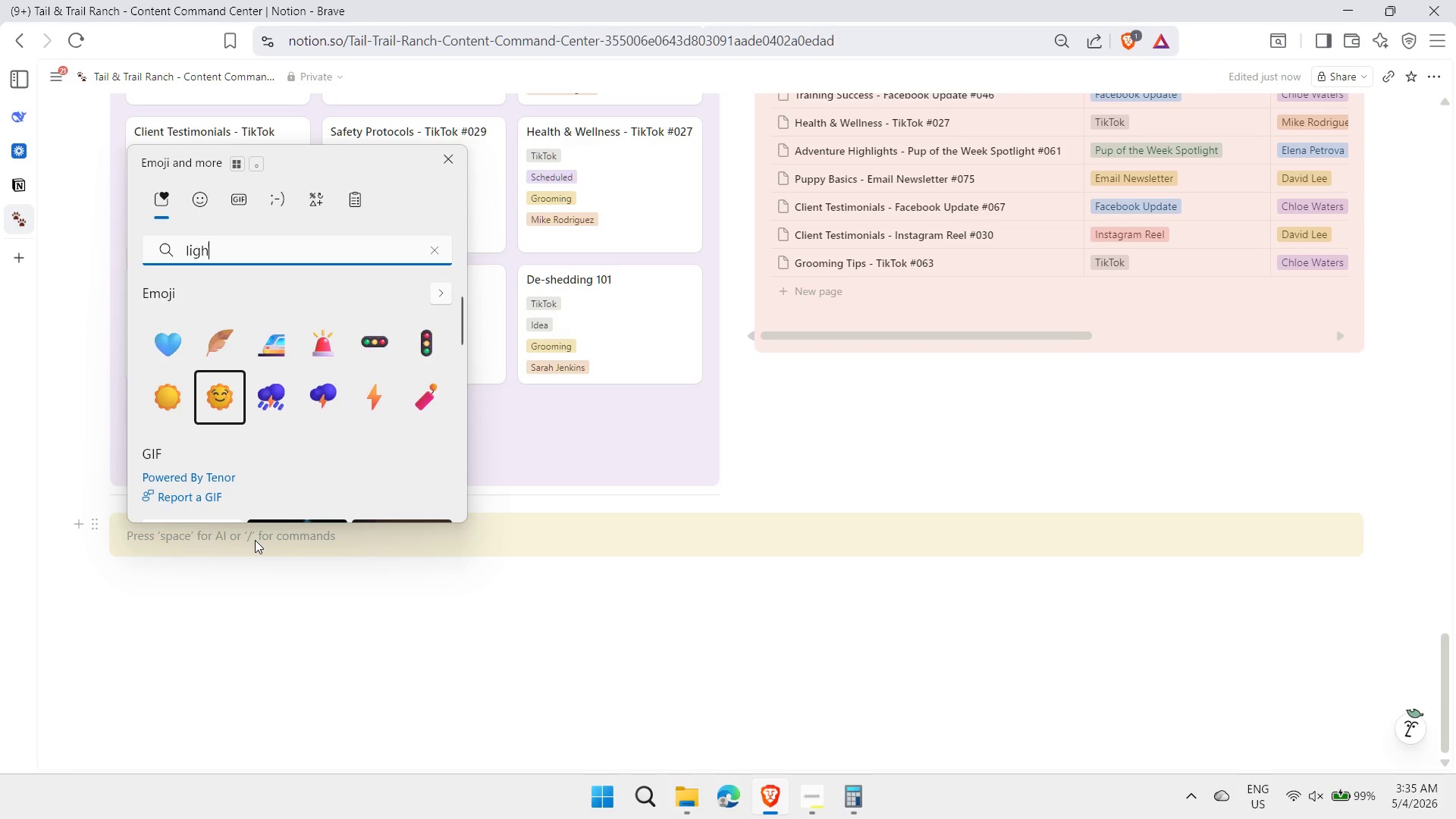 
key(ArrowRight)
 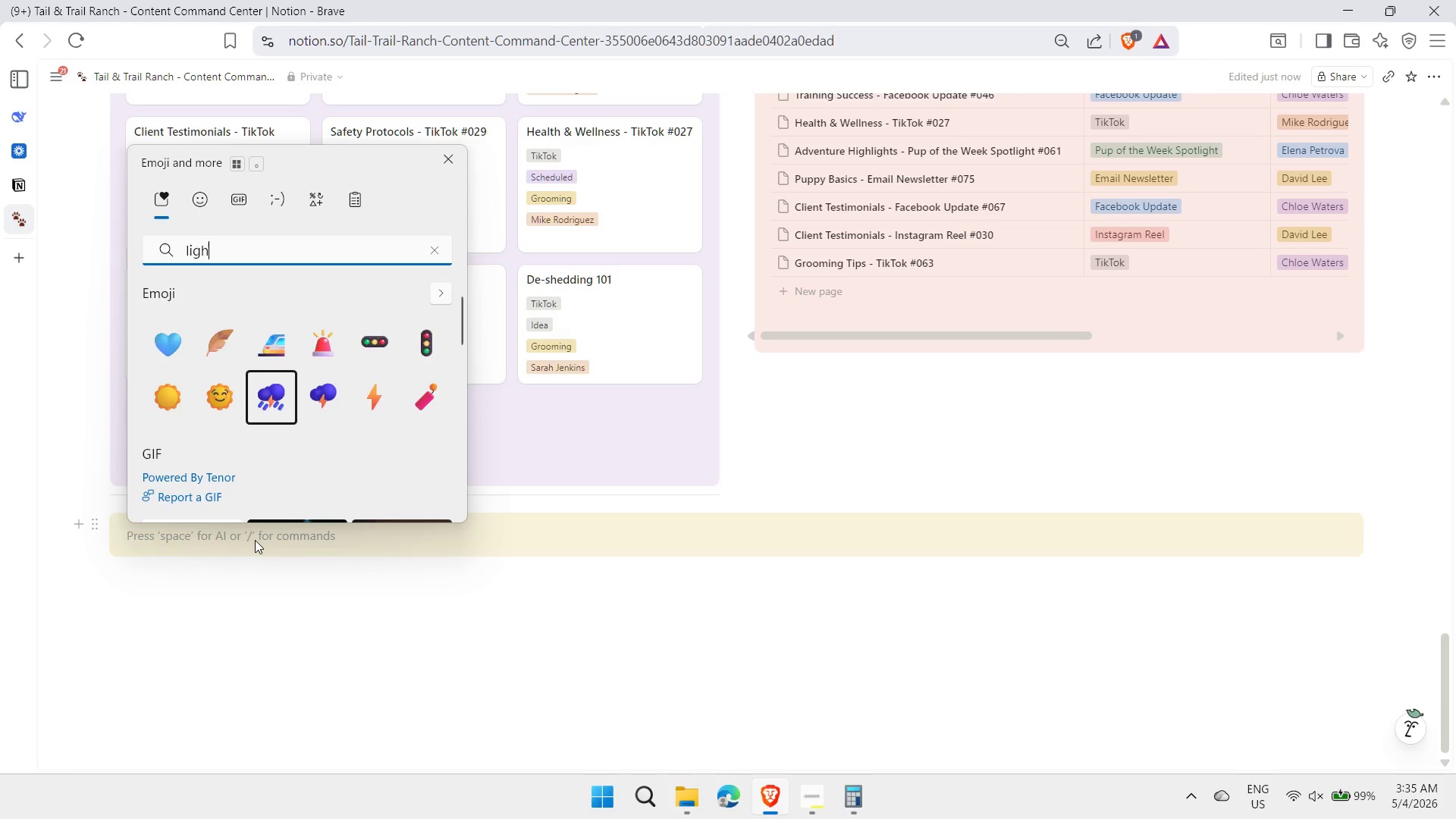 
key(ArrowRight)
 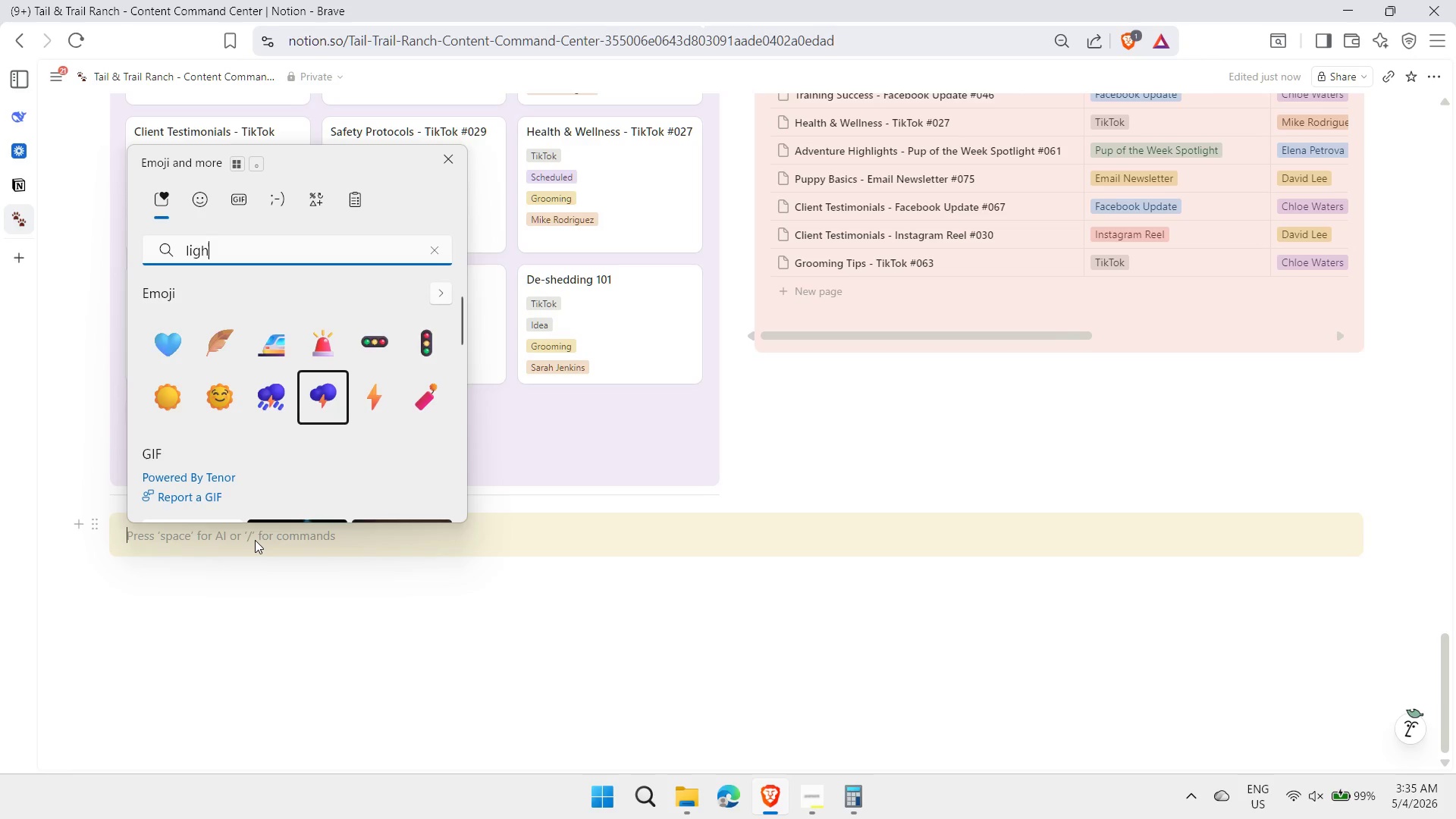 
key(ArrowRight)
 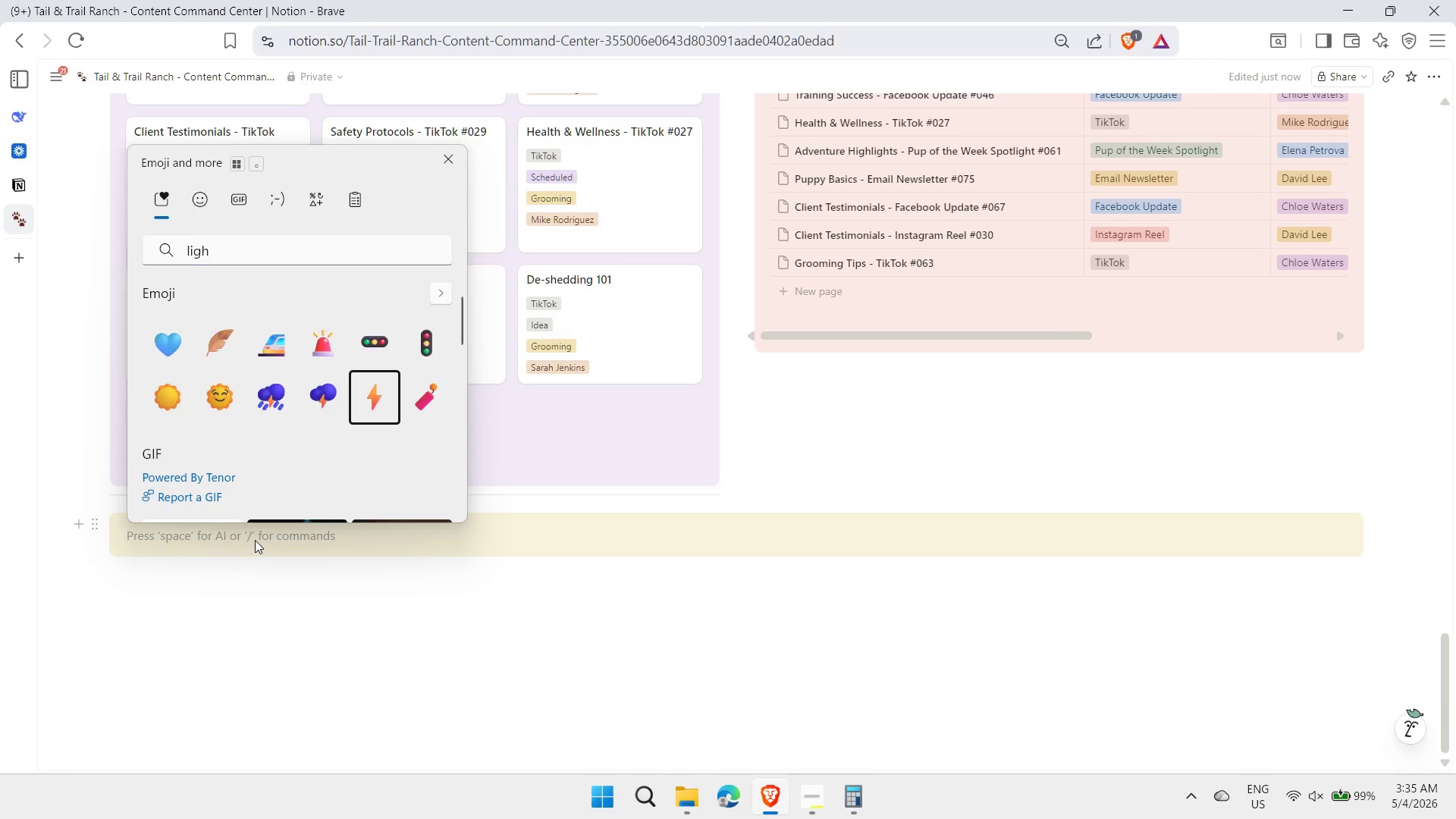 
key(Enter)
 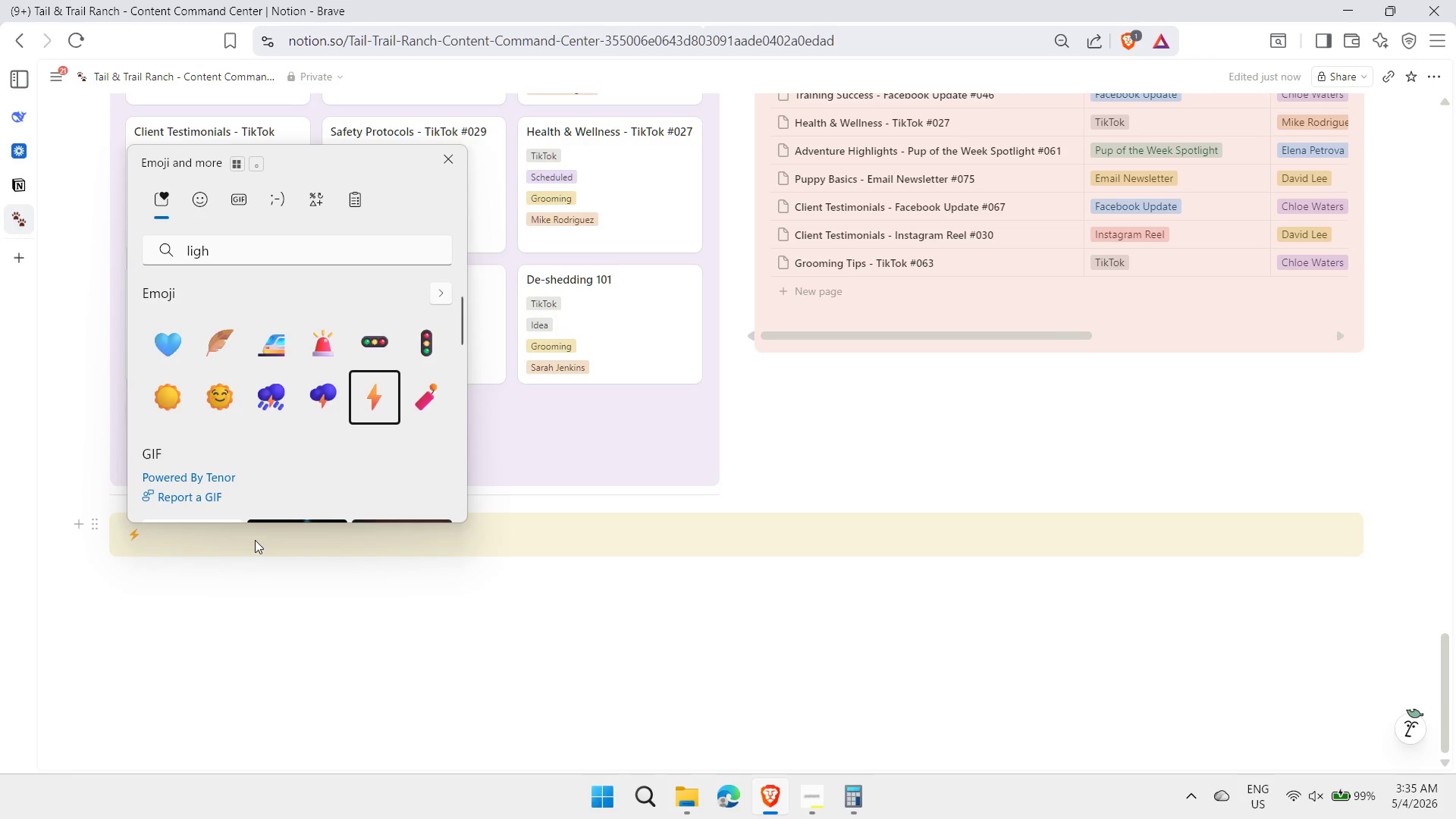 
key(Space)
 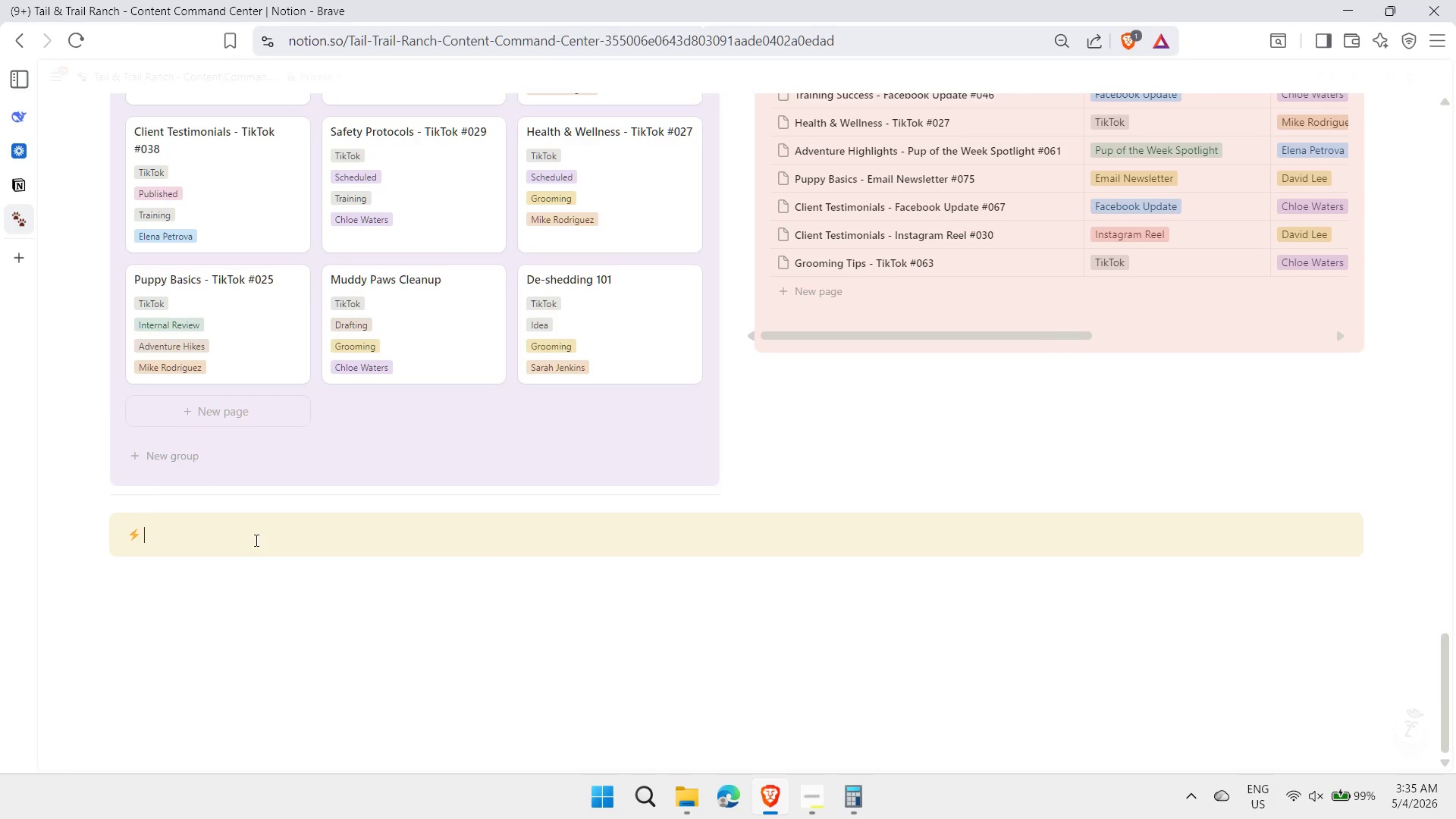 
key(Control+B)
 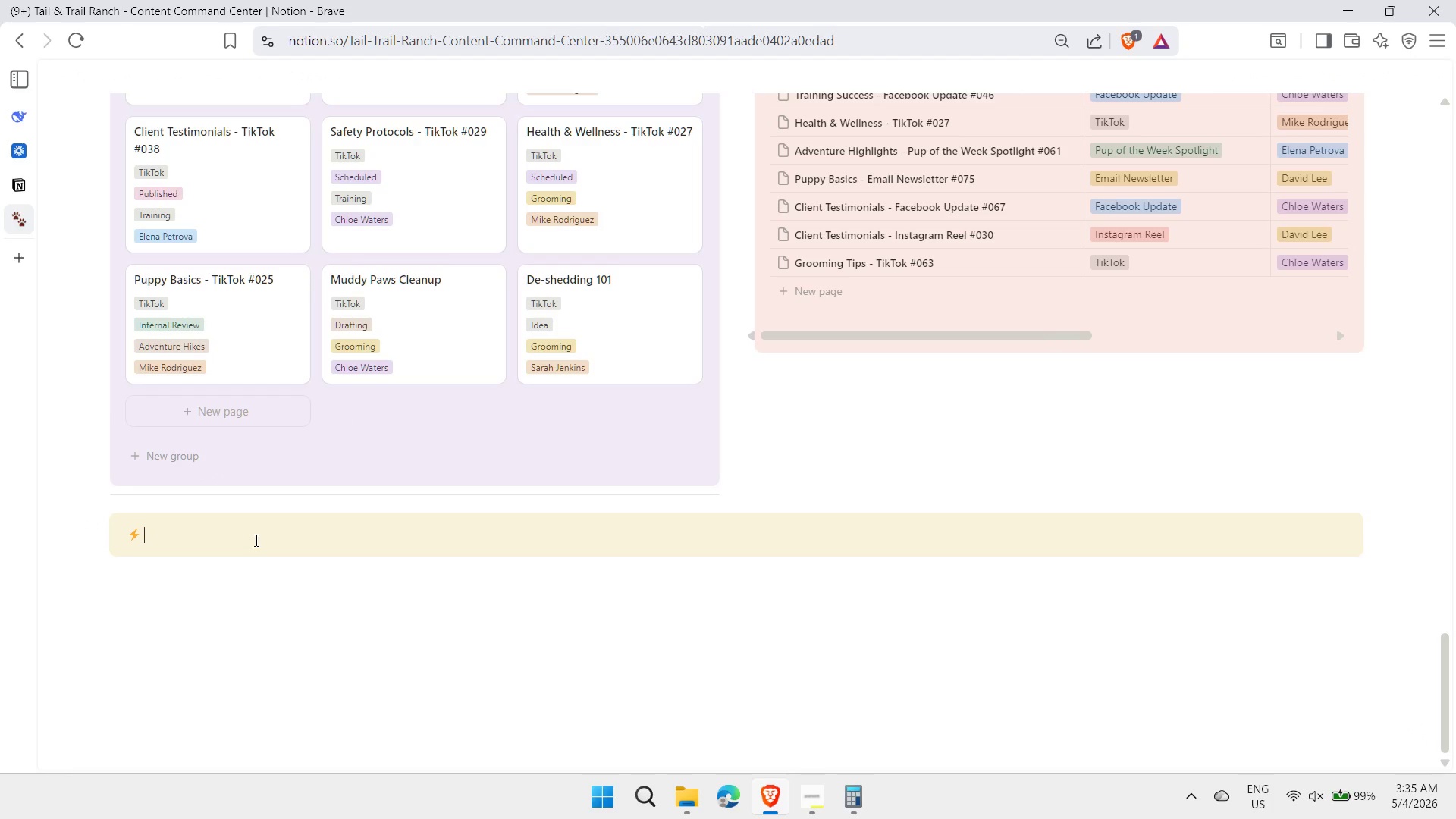 
type(Automation )
key(Backspace)
type( active: )
 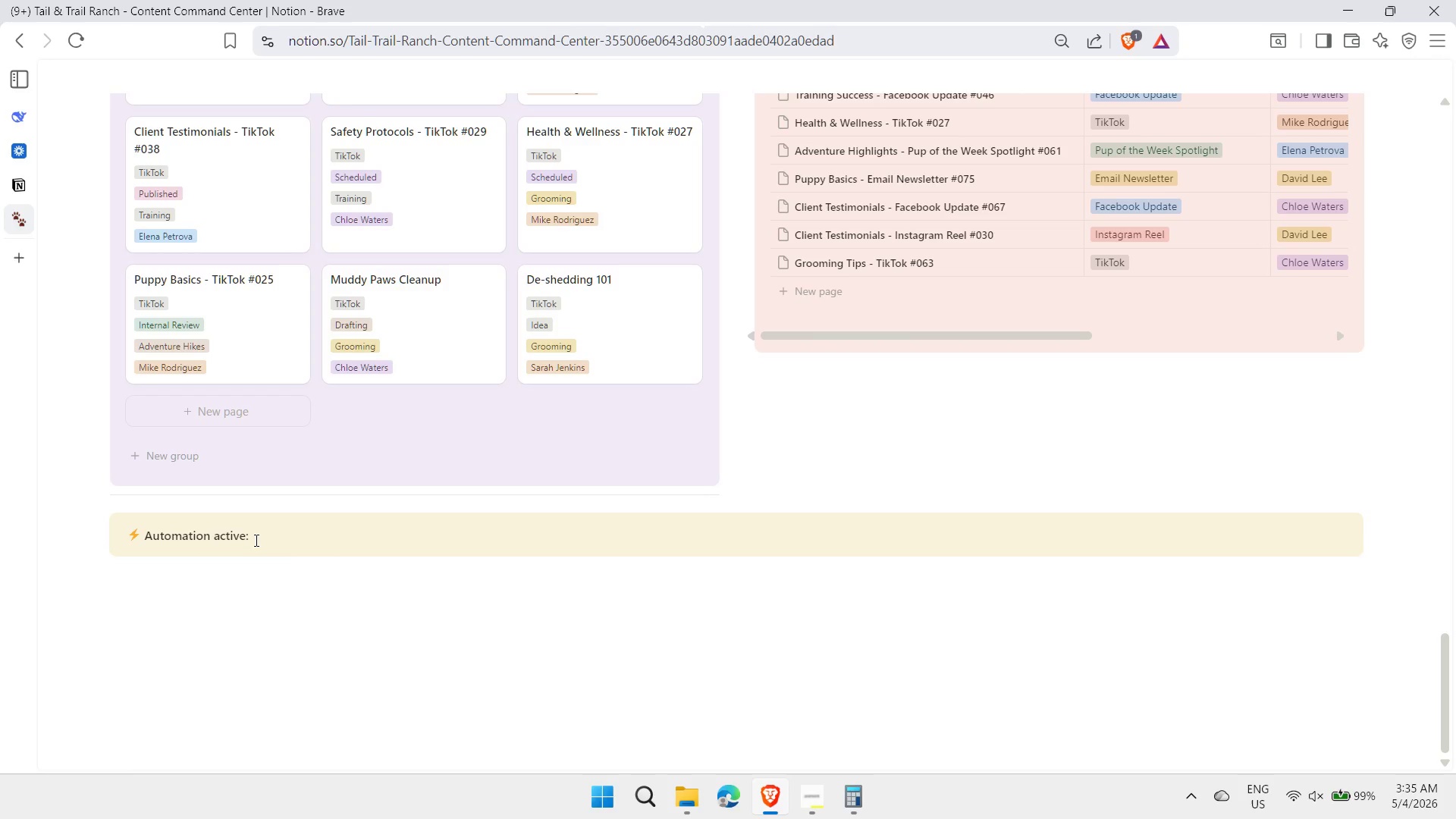 
key(Control+ControlLeft)
 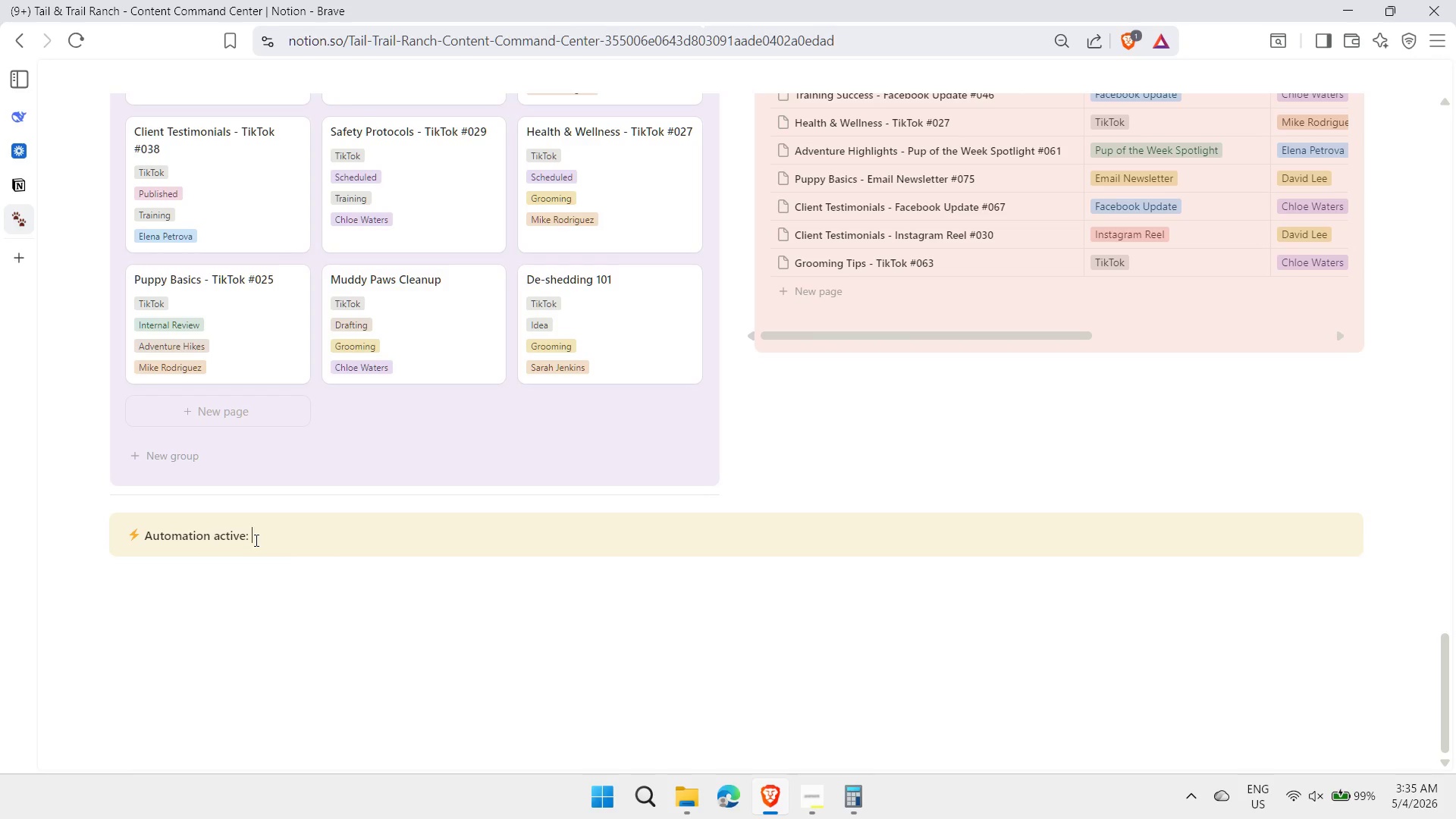 
key(Control+B)
 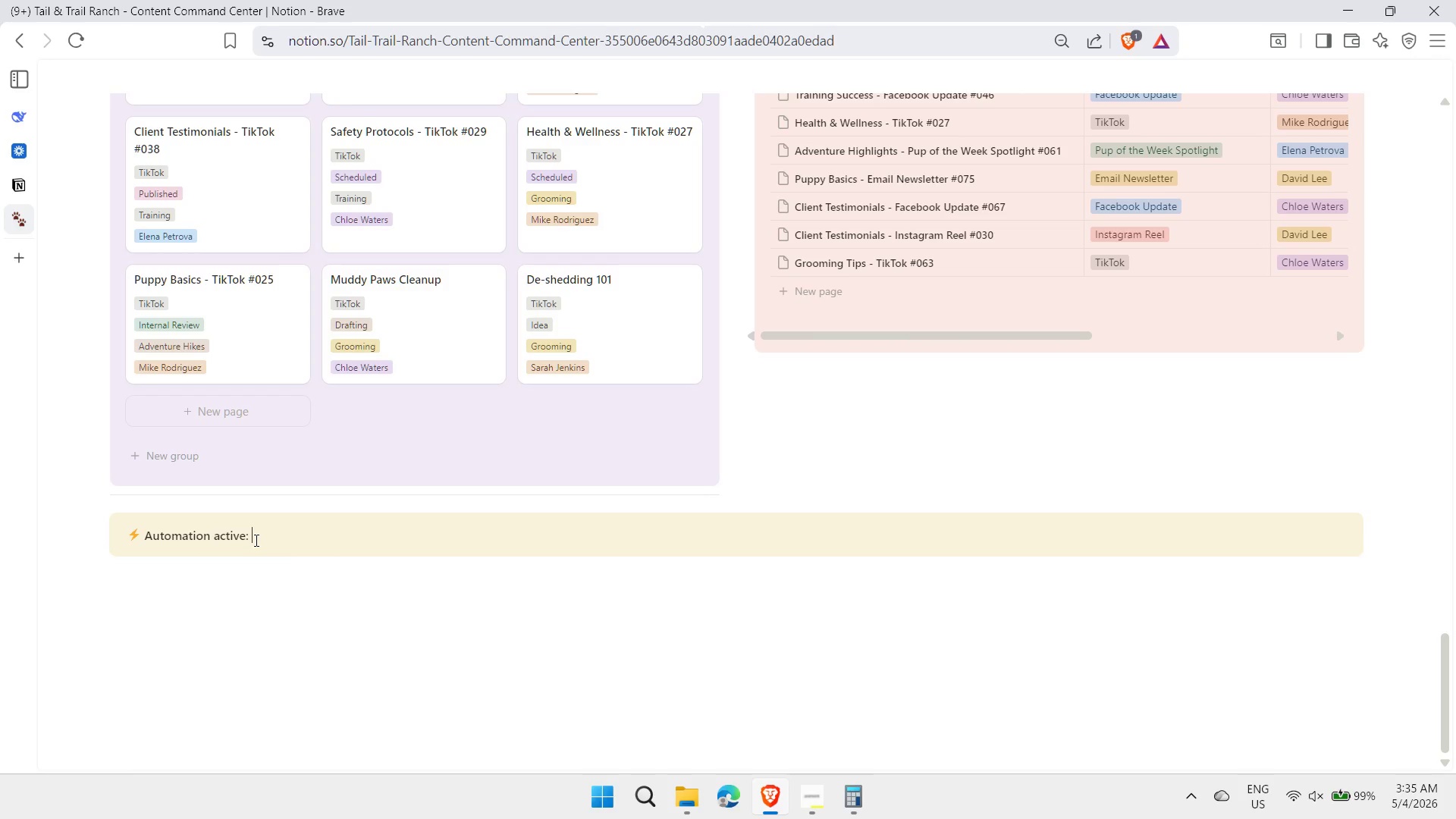 
key(Shift+ShiftLeft)
 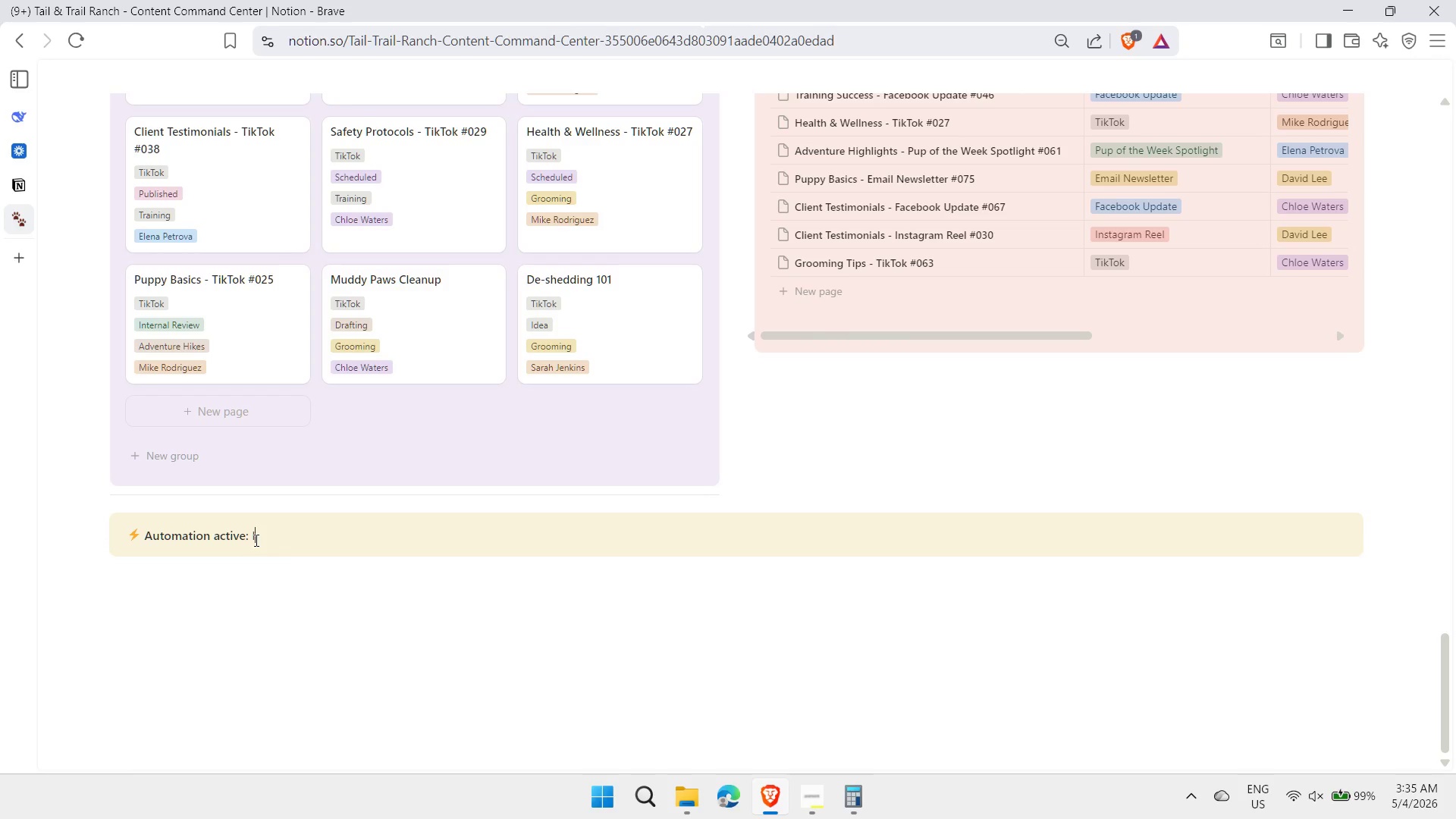 
key(Shift+I)
 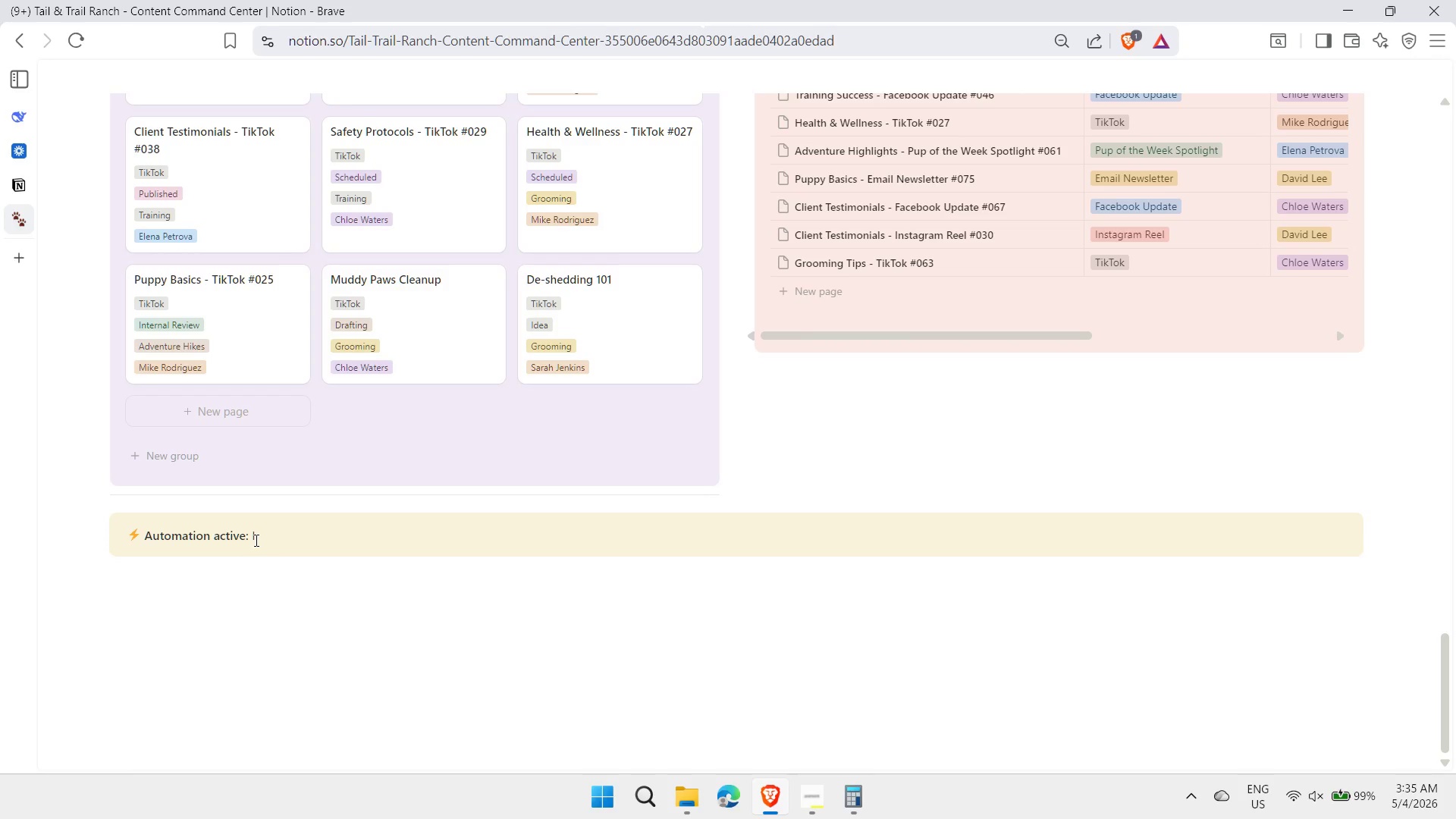 
key(Backspace)
 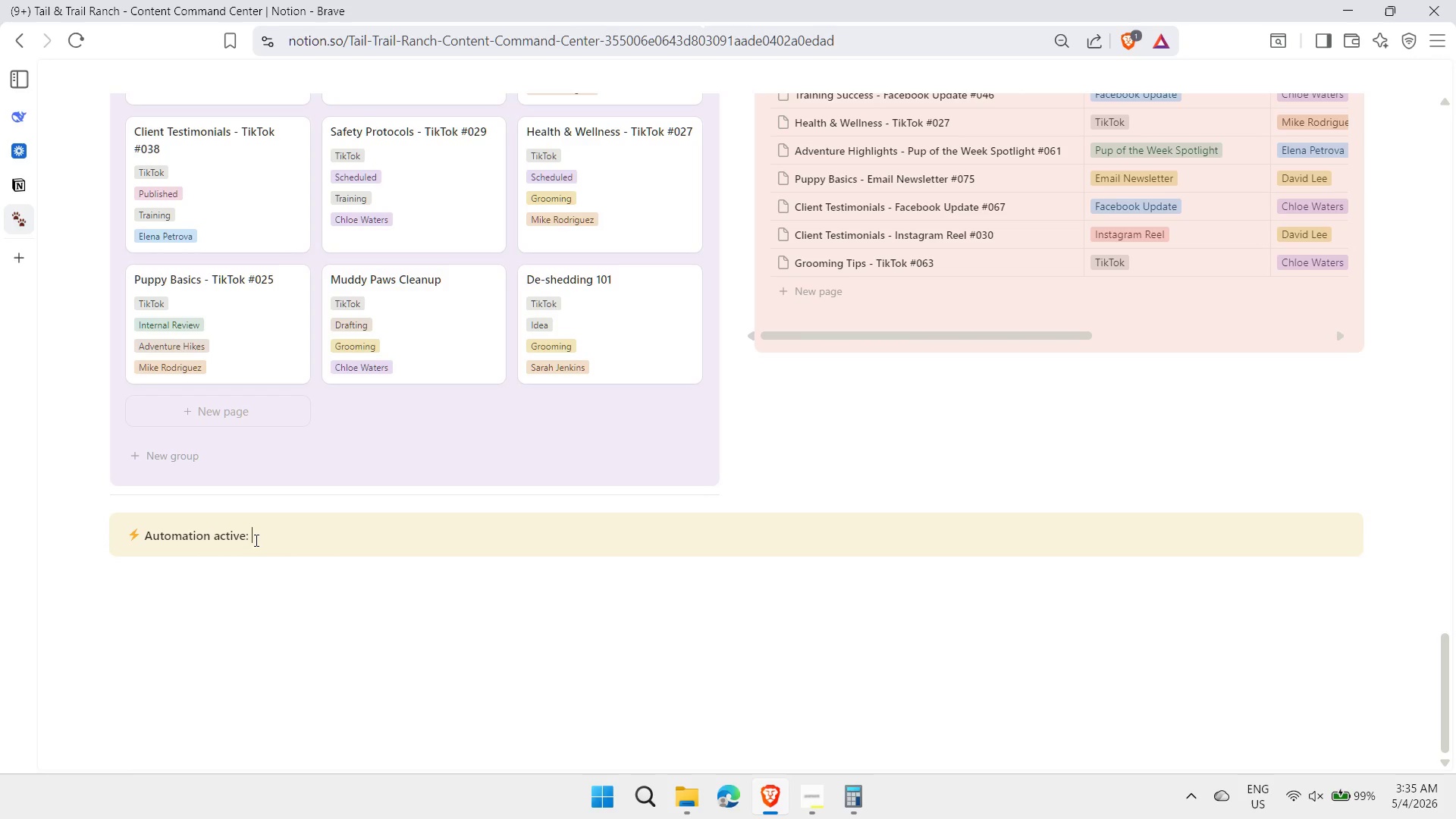 
key(Control+ControlLeft)
 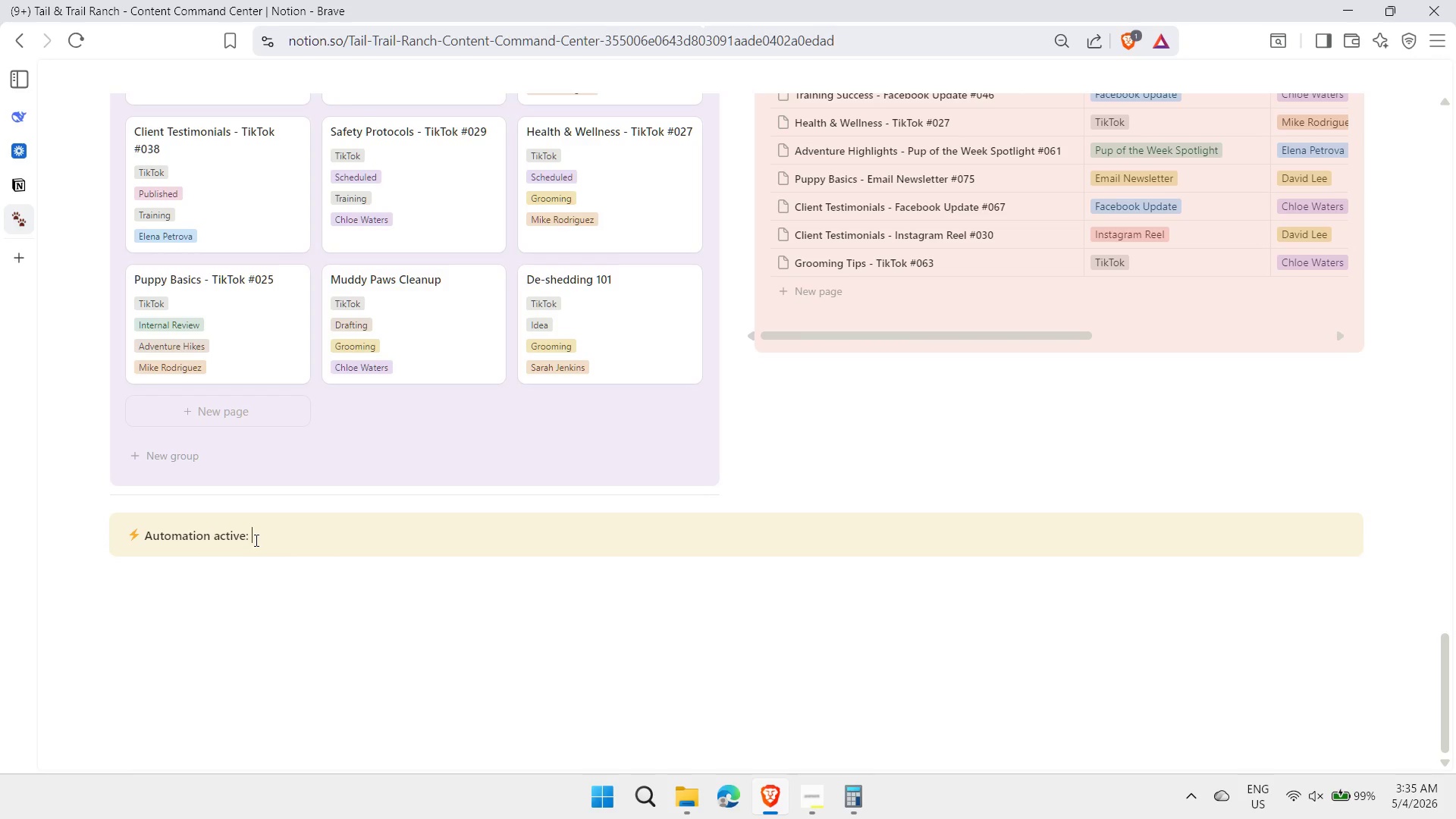 
key(Control+I)
 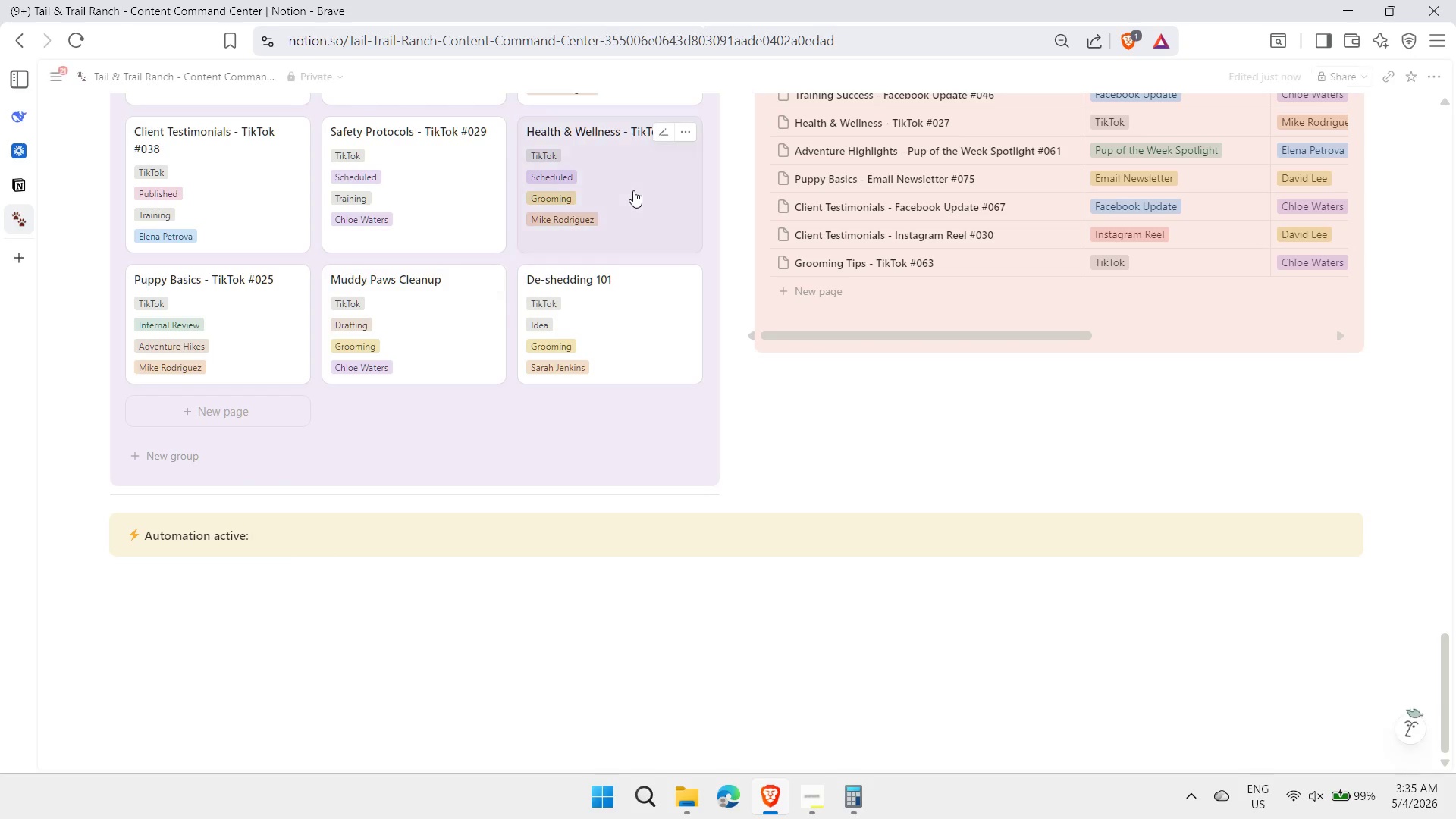 
type(When a )
 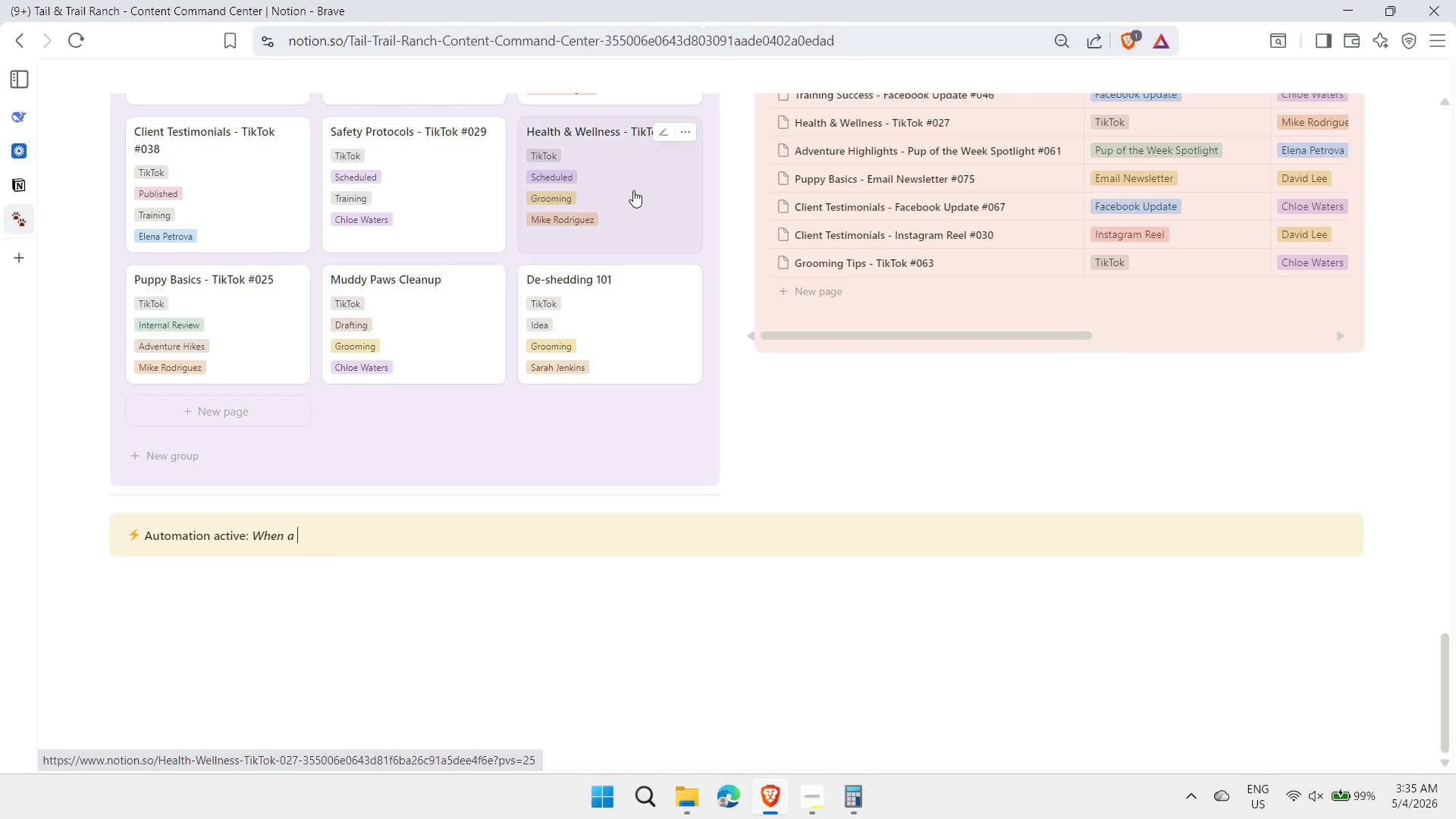 
hold_key(key=Backspace, duration=0.69)
 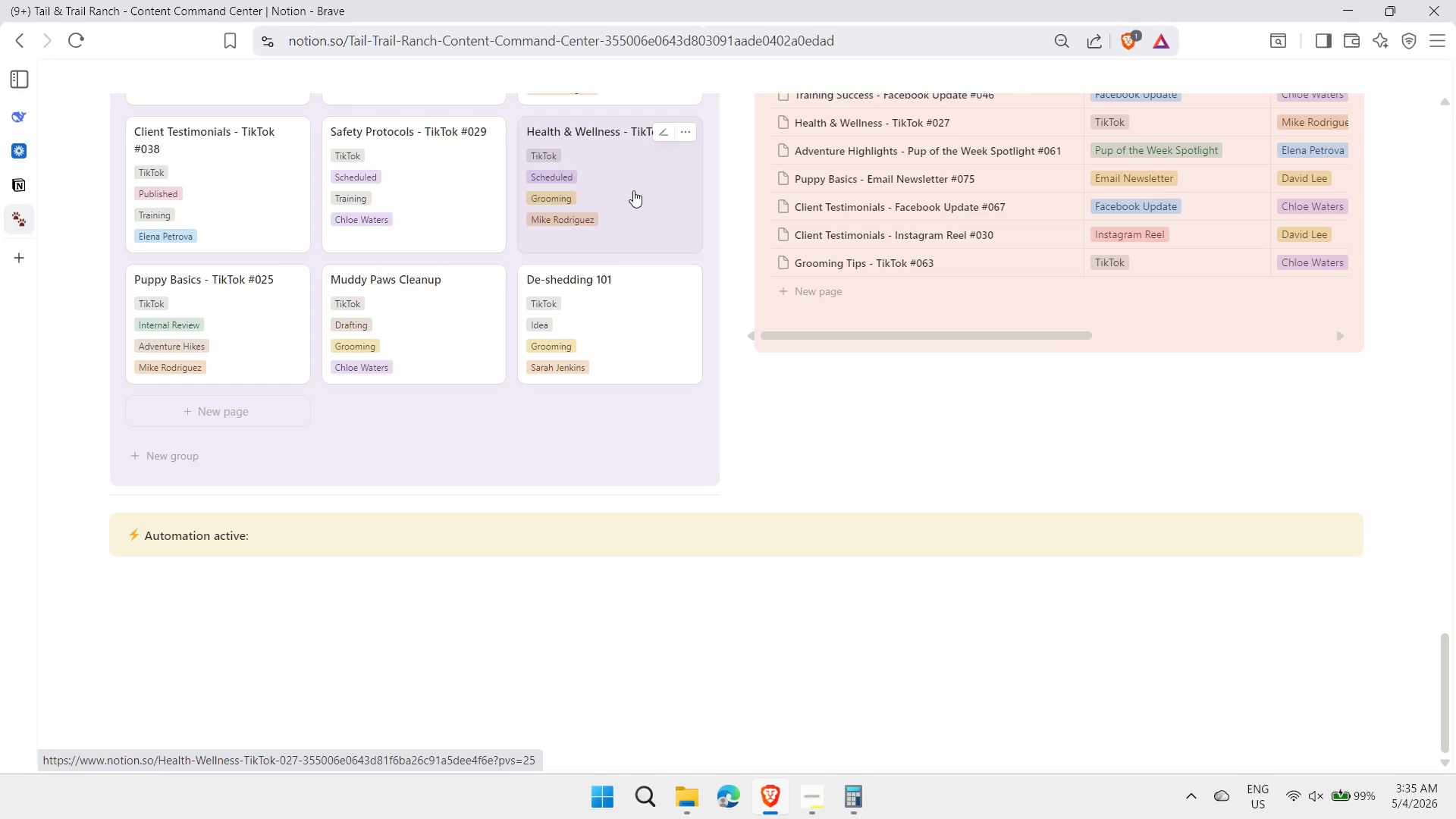 
key(Control+ControlLeft)
 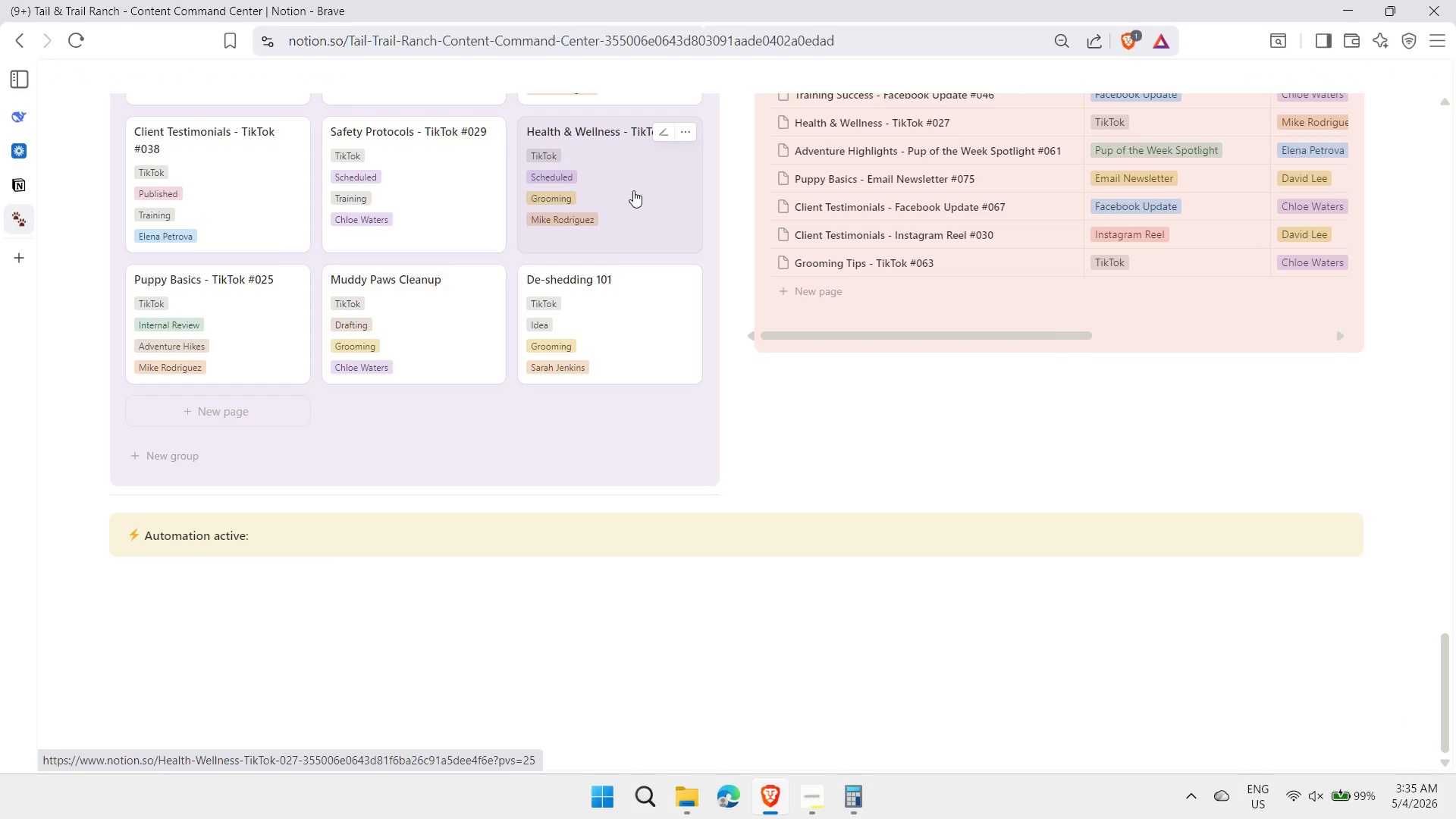 
key(Control+B)
 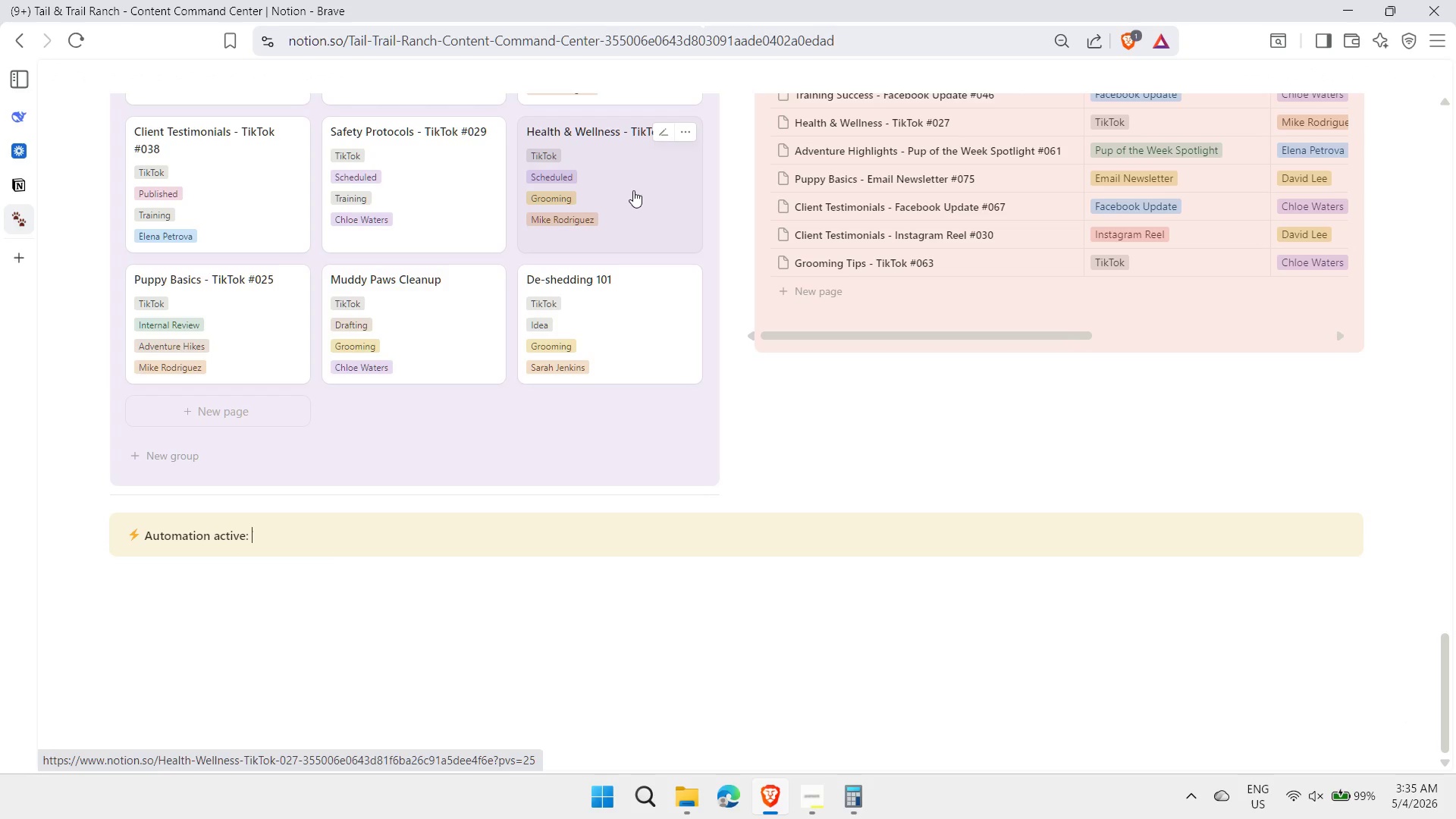 
type(When)
key(Backspace)
key(Backspace)
key(Backspace)
key(Backspace)
key(Backspace)
type( )
 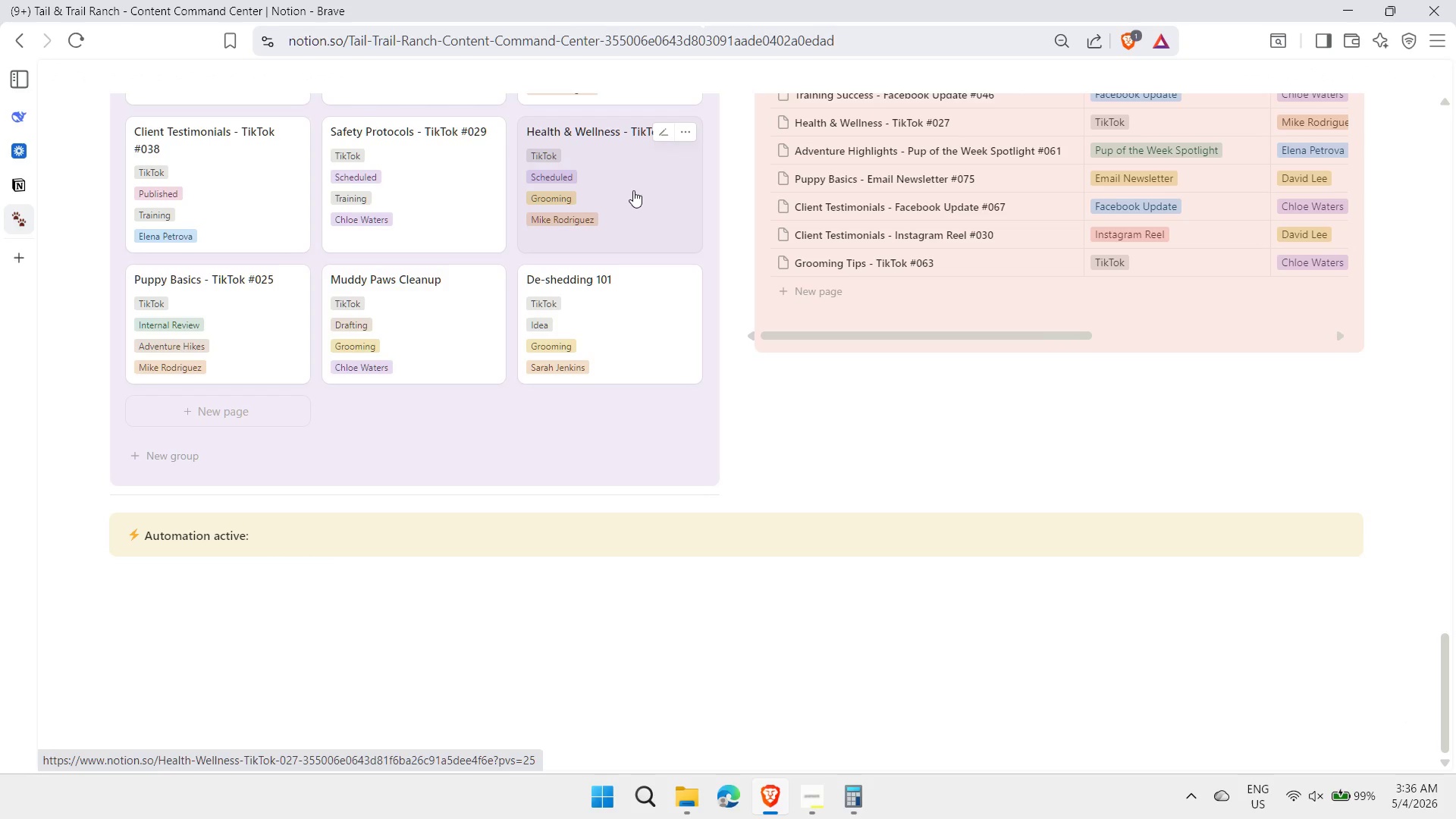 
key(Control+I)
 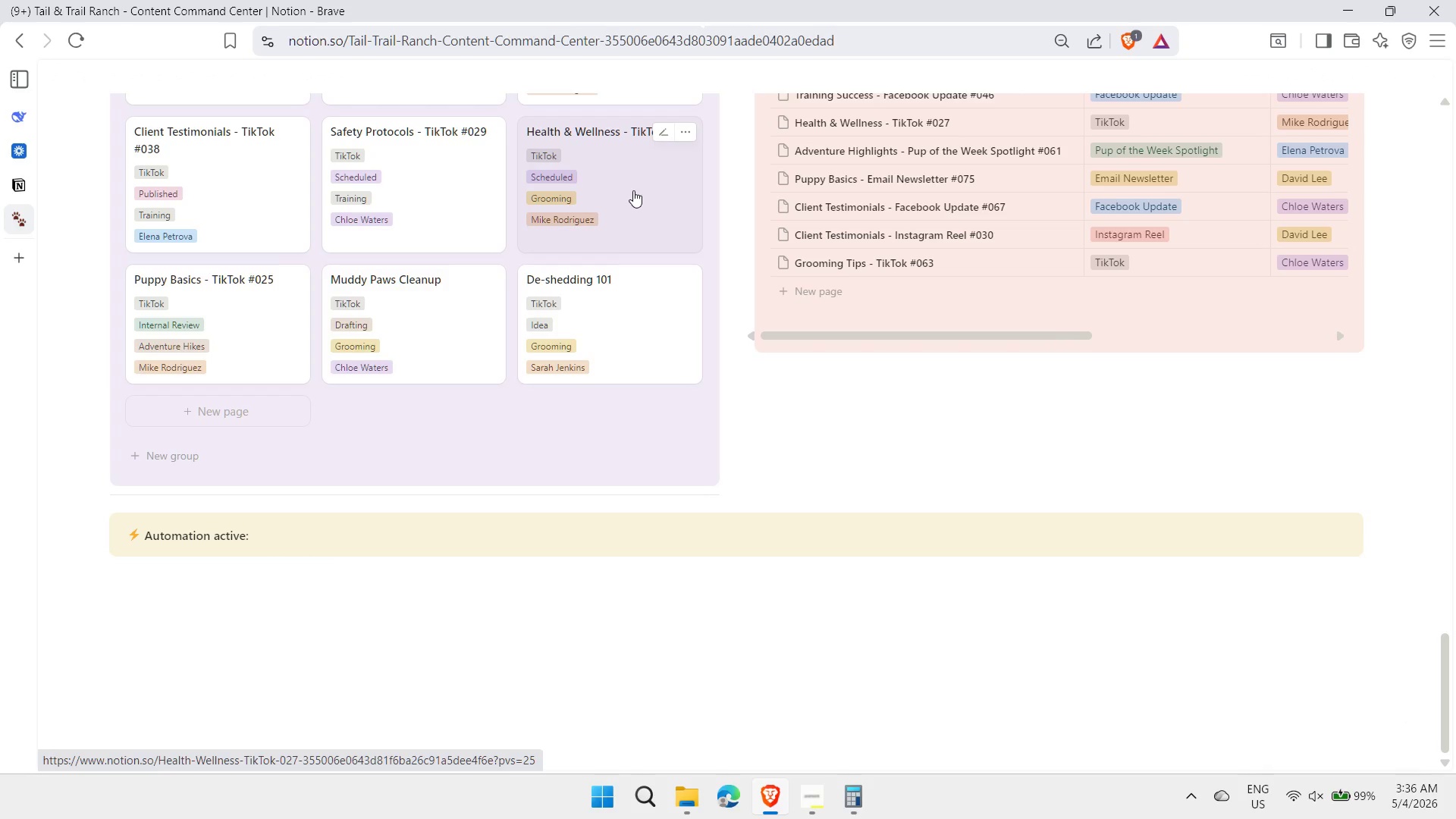 
key(Shift+ShiftLeft)
 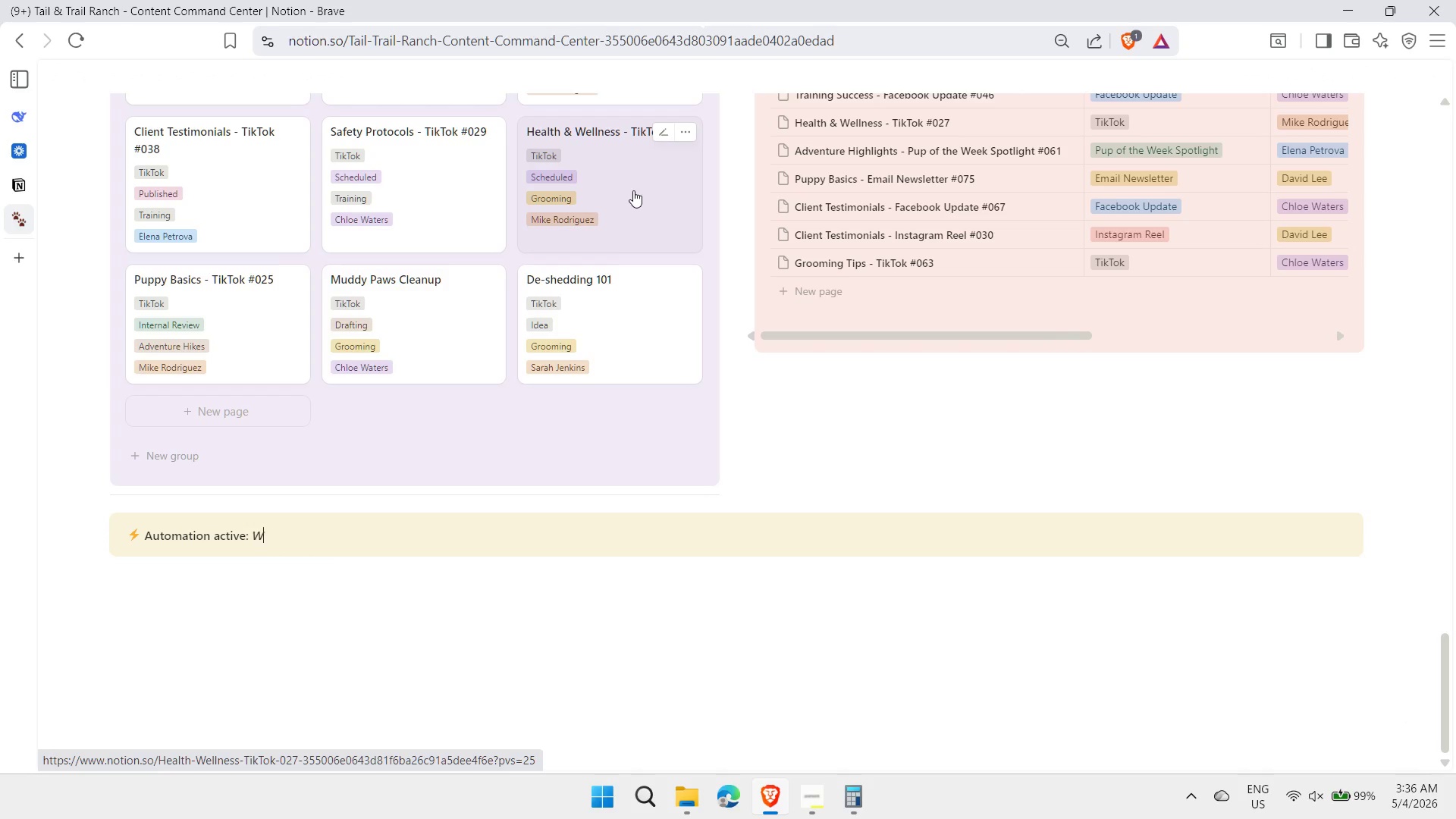 
key(Shift+W)
 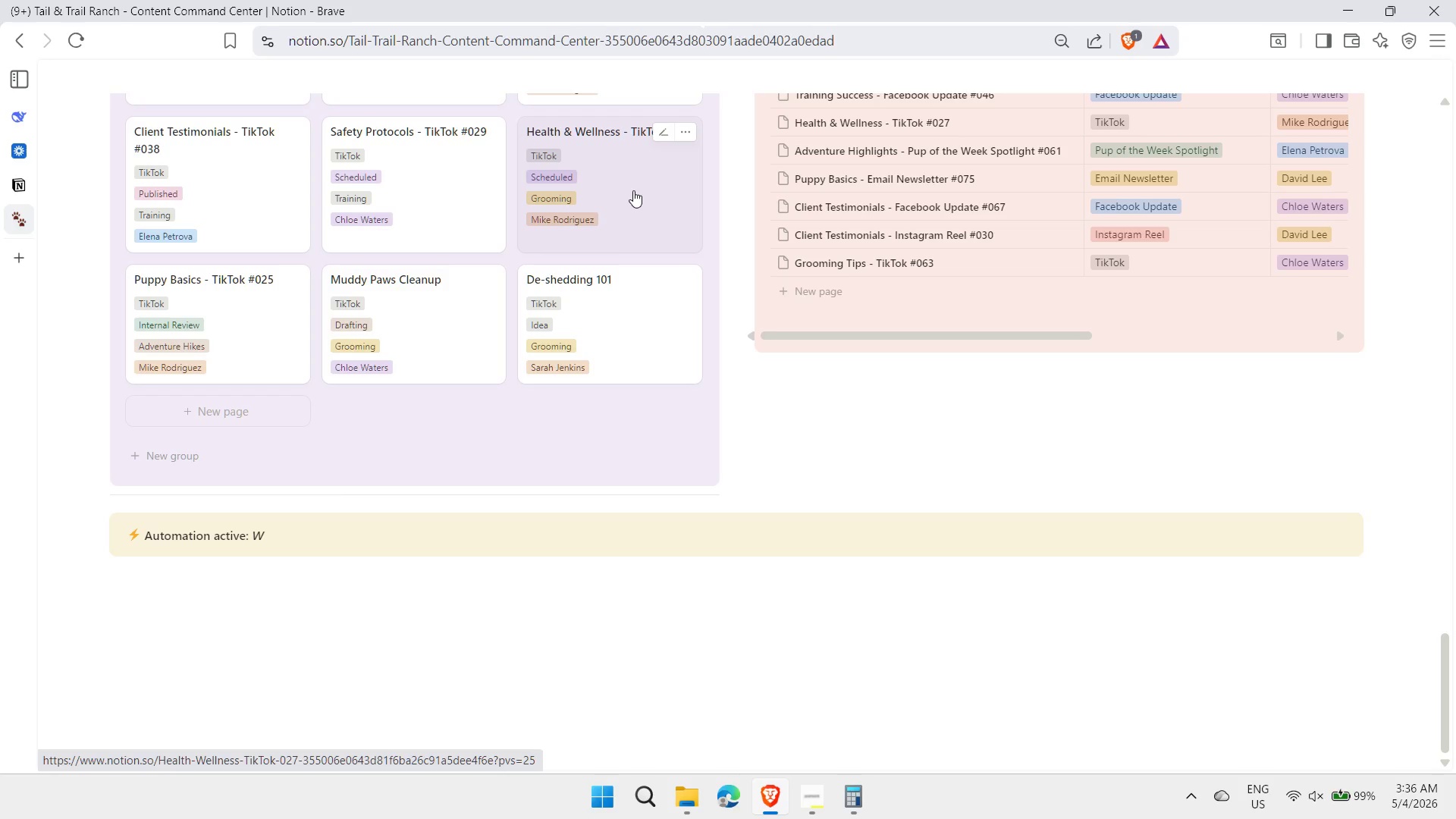 
key(Backspace)
 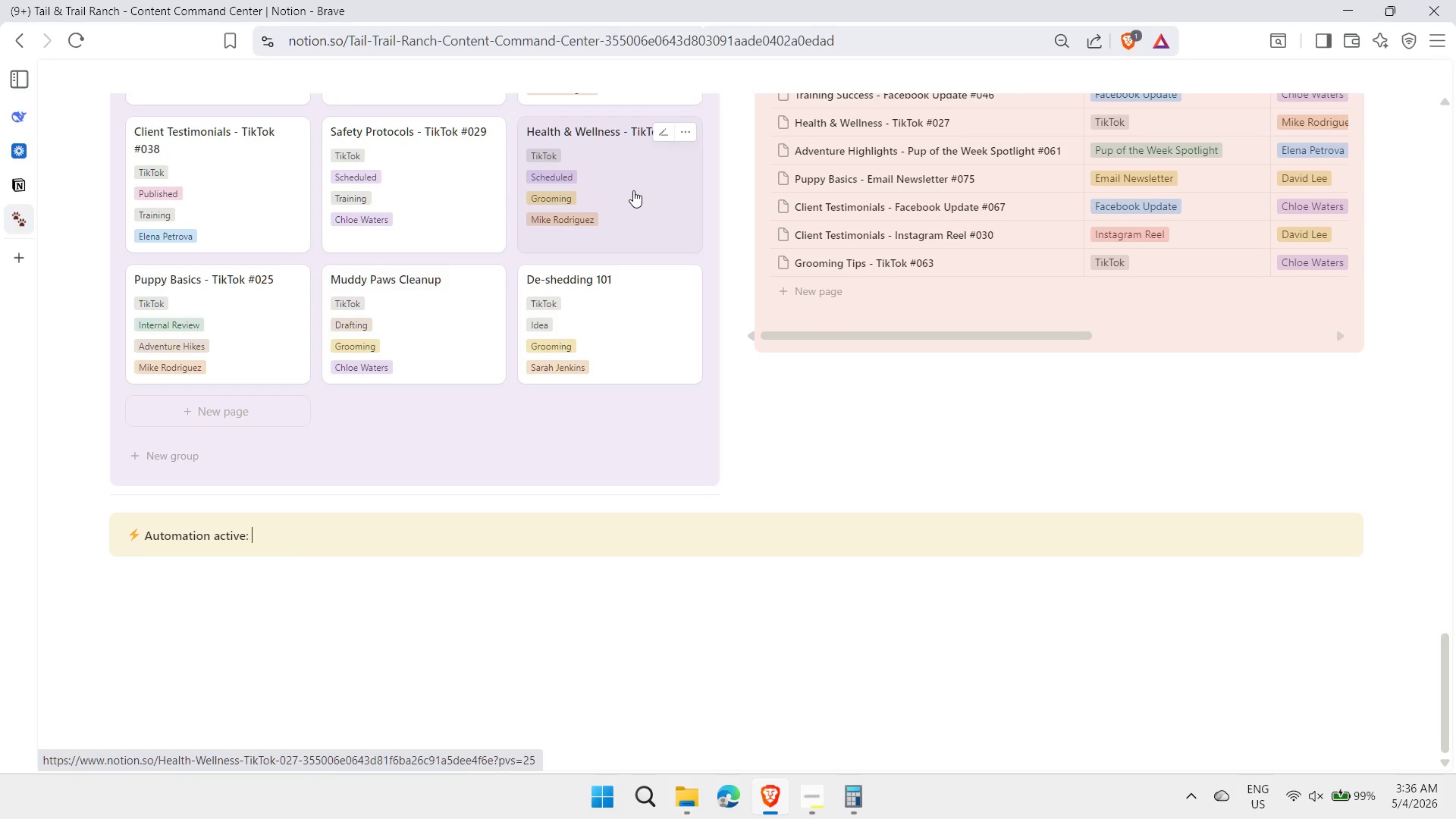 
key(Control+ControlLeft)
 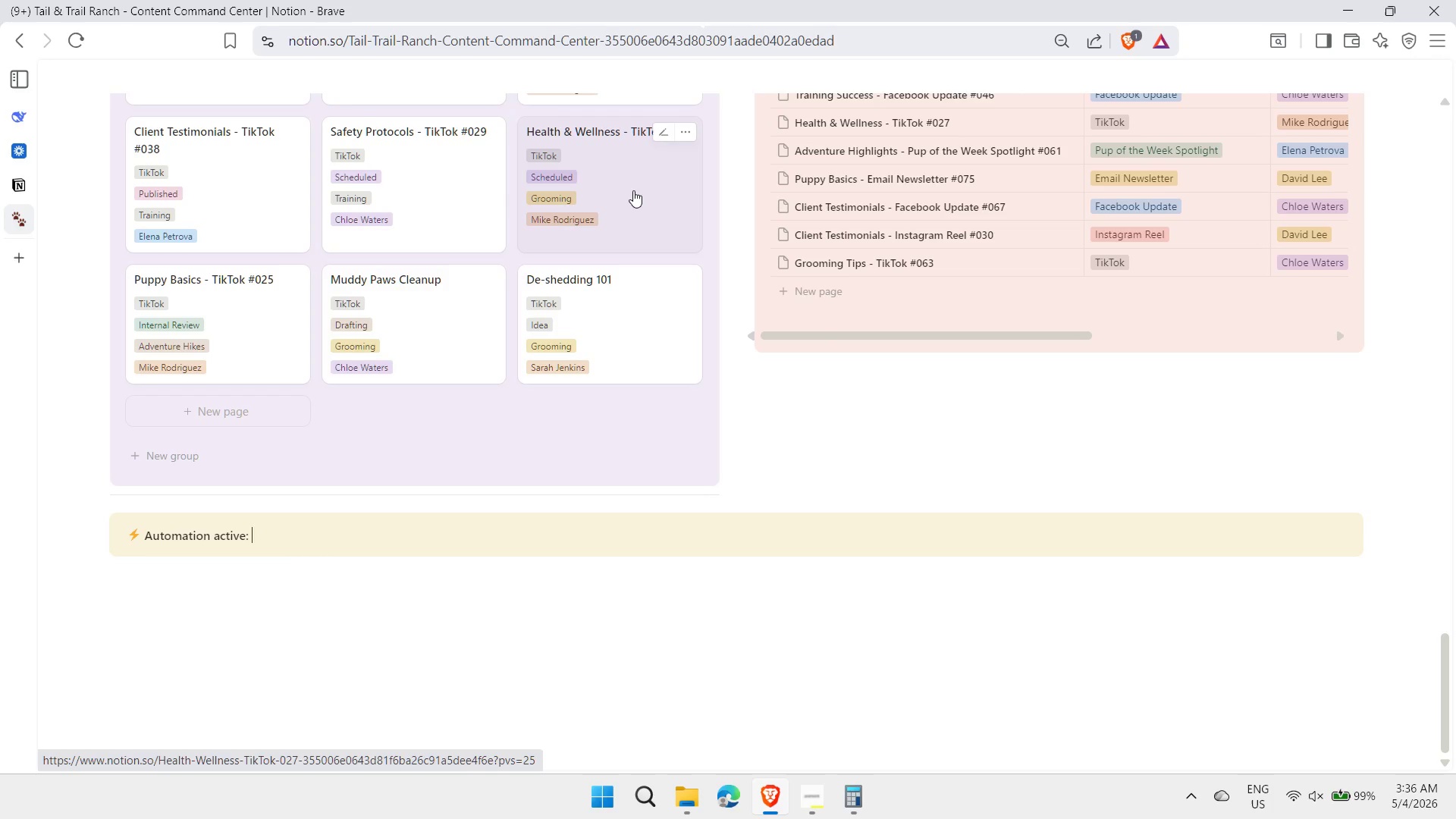 
key(Control+B)
 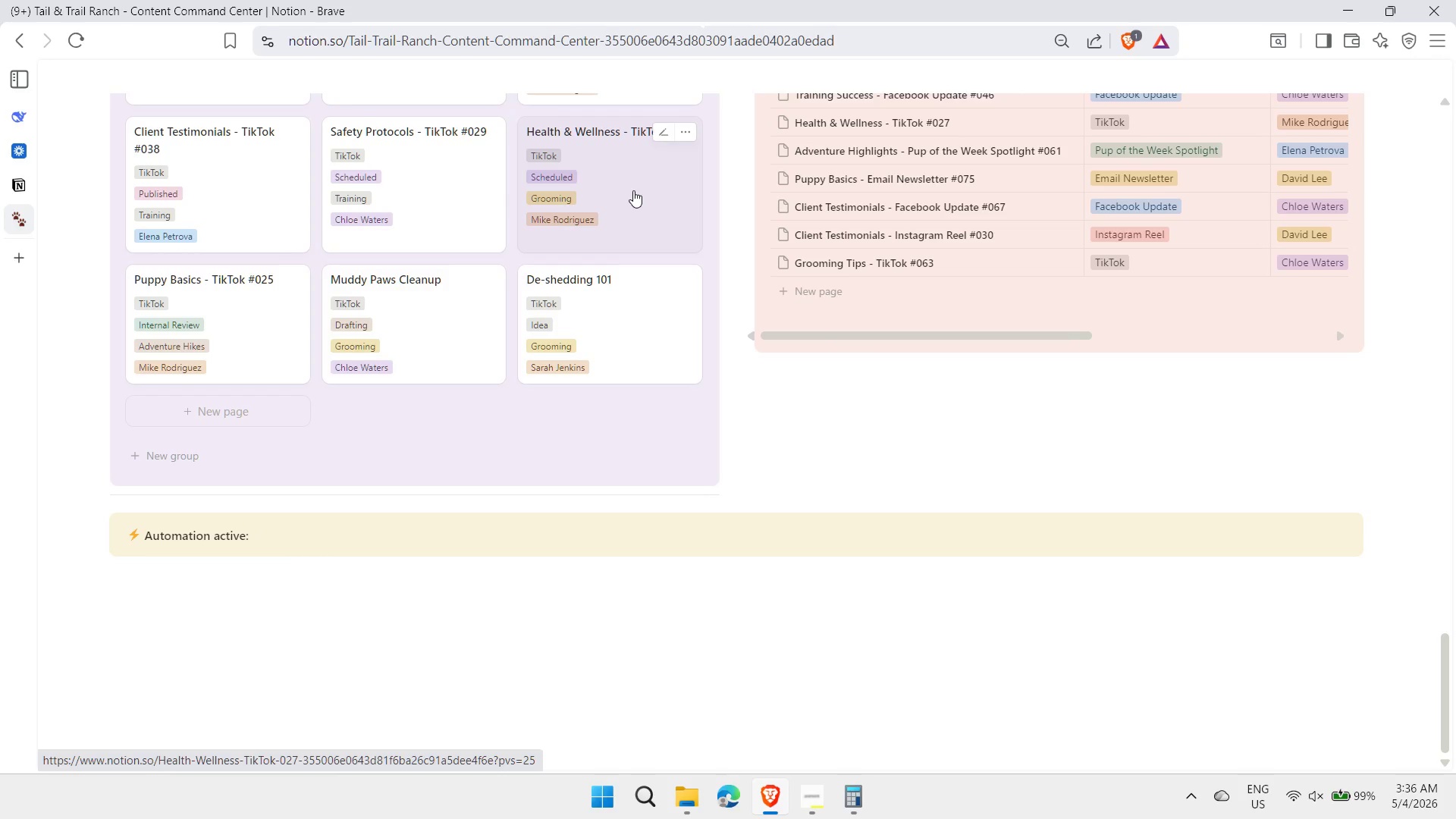 
type(When)
key(Backspace)
key(Backspace)
key(Backspace)
key(Backspace)
 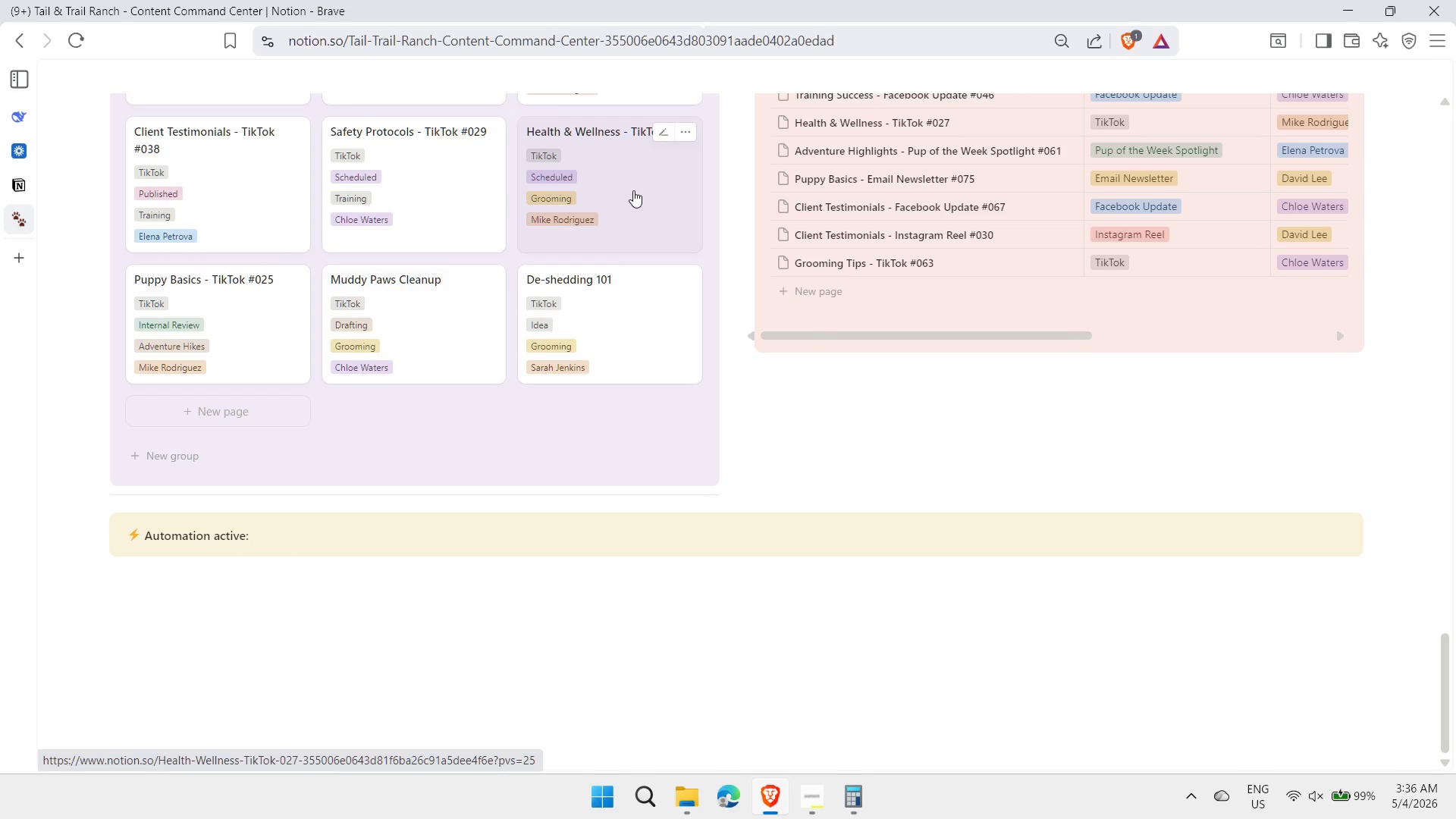 
key(Control+ControlLeft)
 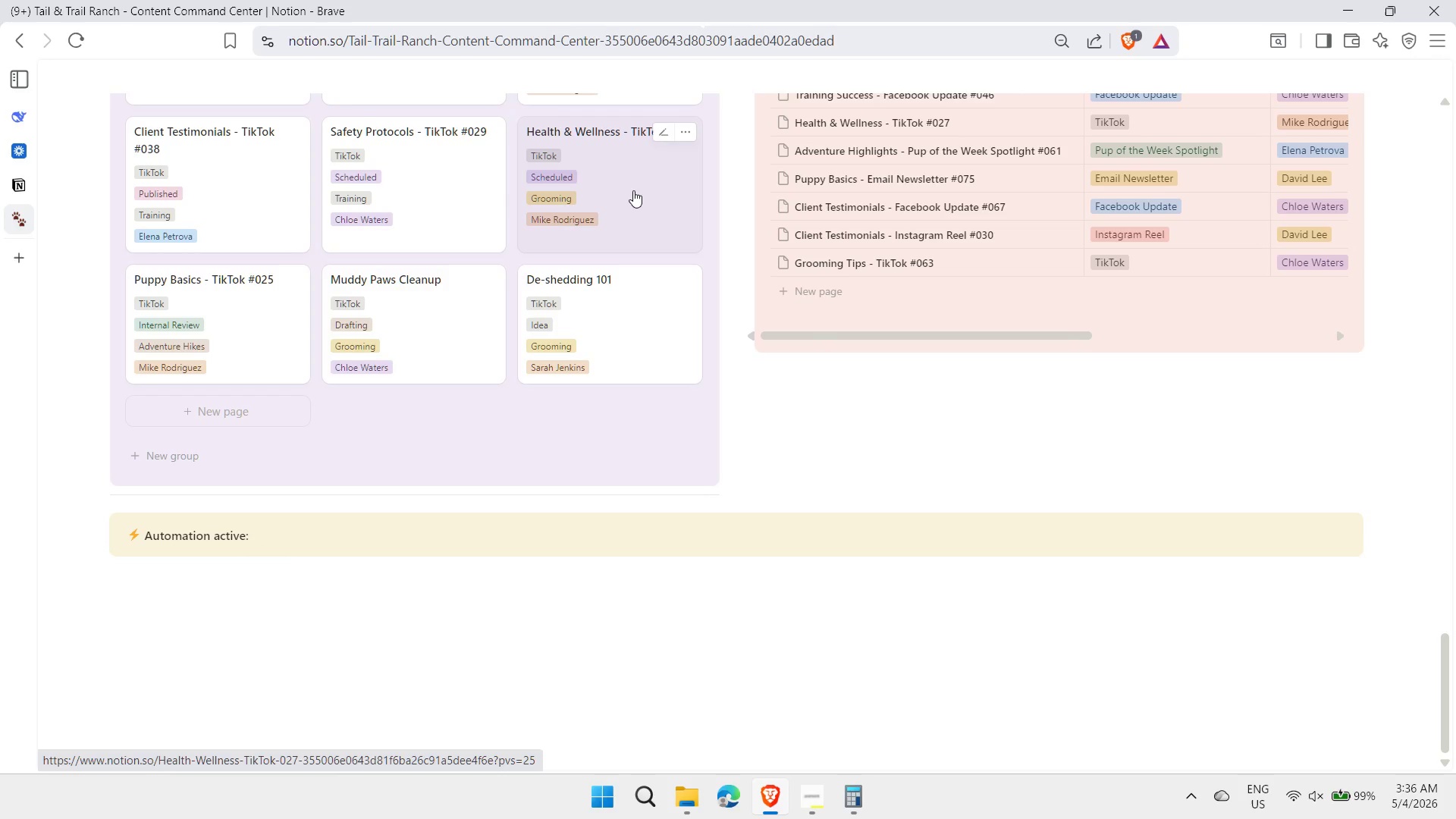 
key(Control+B)
 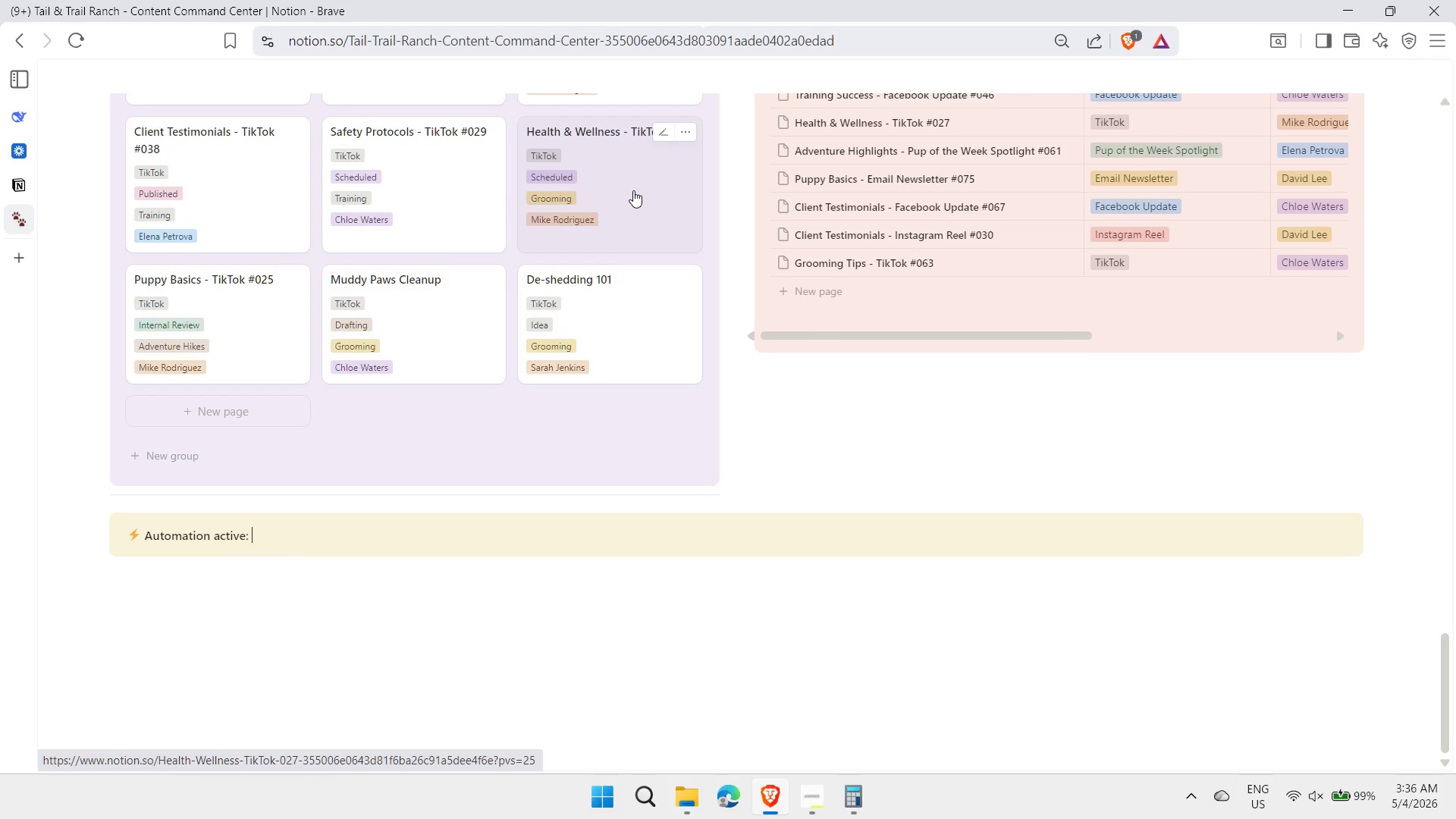 
key(Control+ControlLeft)
 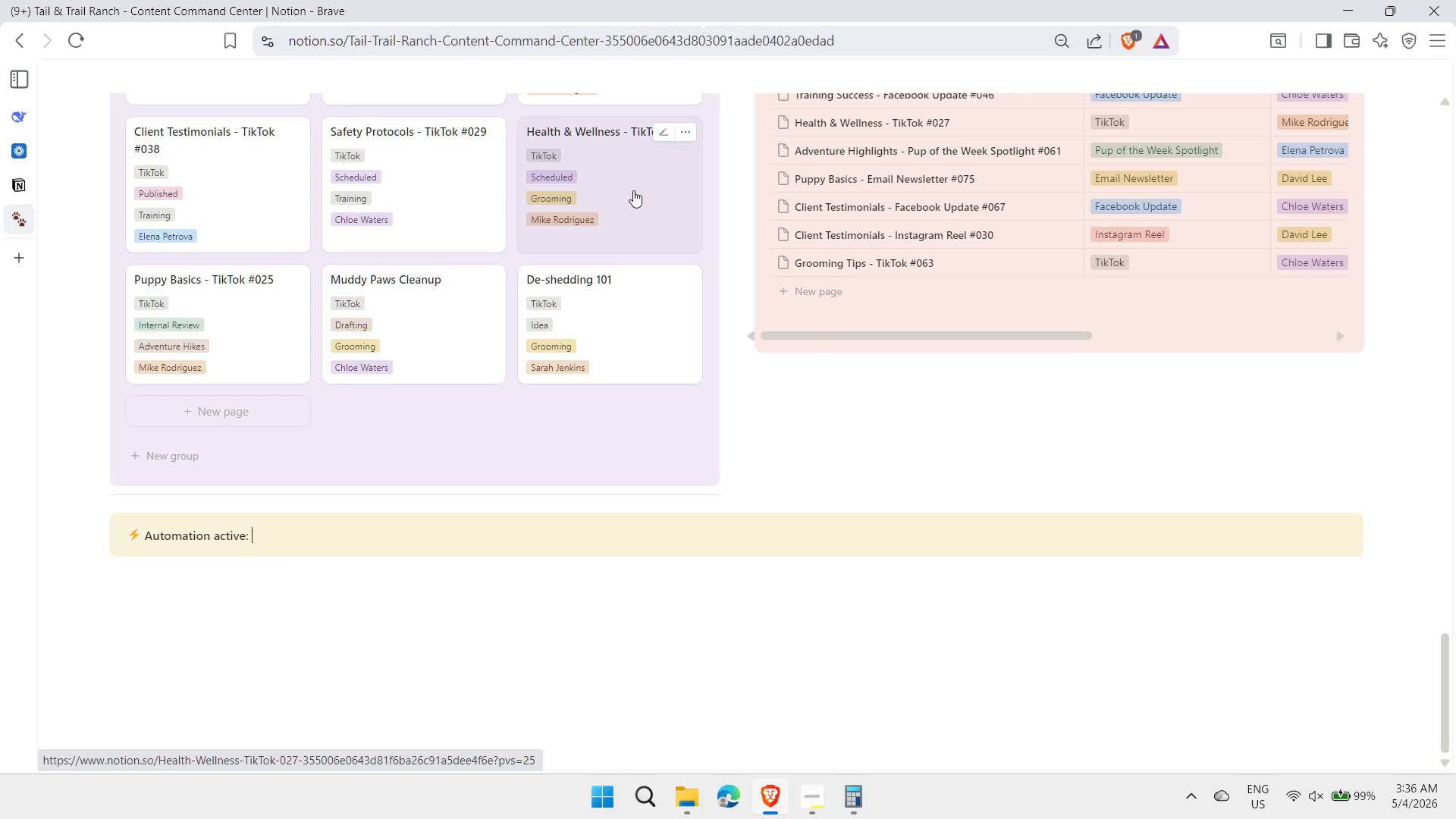 
key(Control+I)
 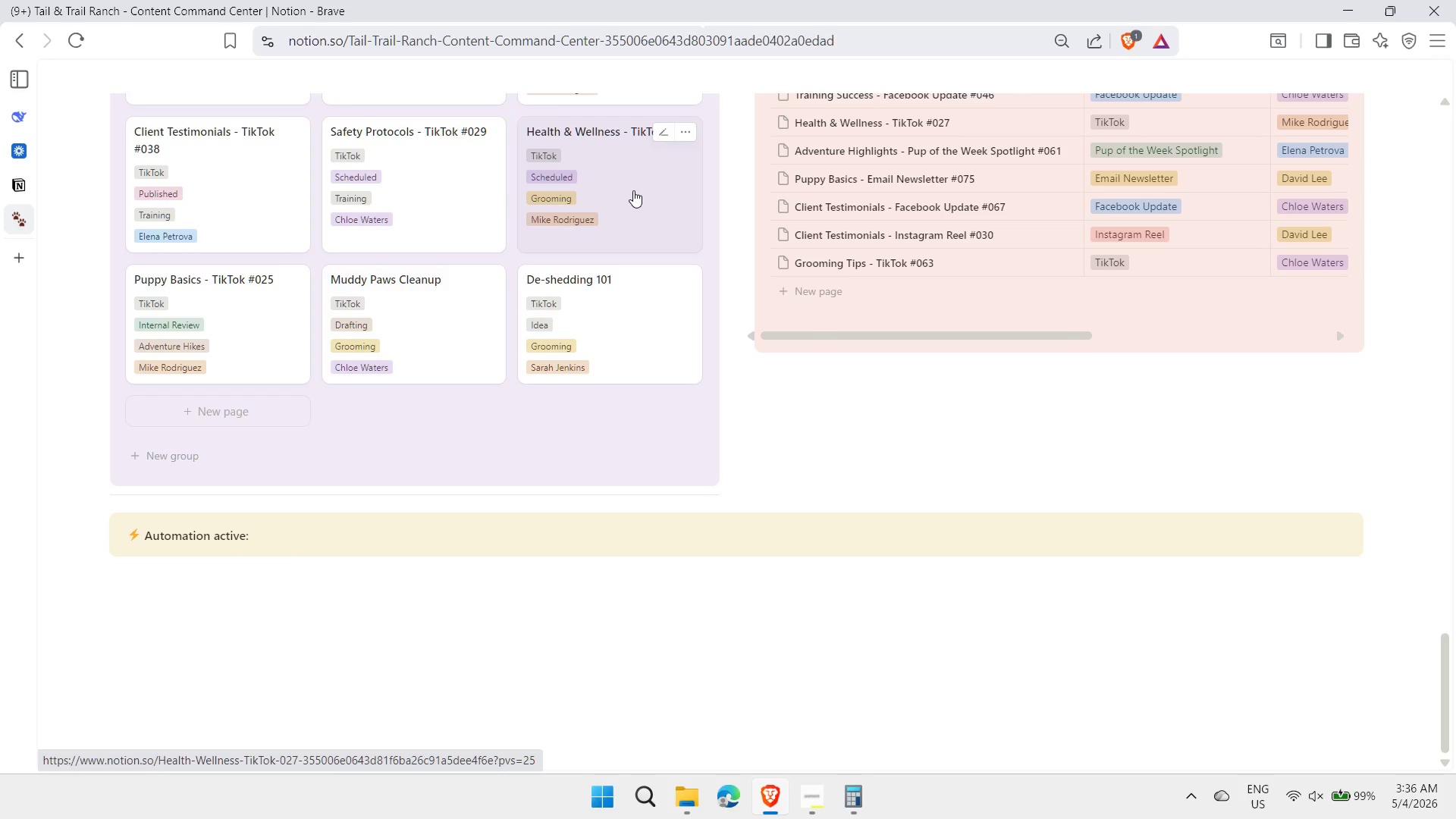 
type(When a card moves to 'Internal Review', the 'Ready for Review' checkbis)
key(Backspace)
type(x)
key(Backspace)
key(Backspace)
type(ox is automatiocally checked )
key(Backspace)
type(.)
 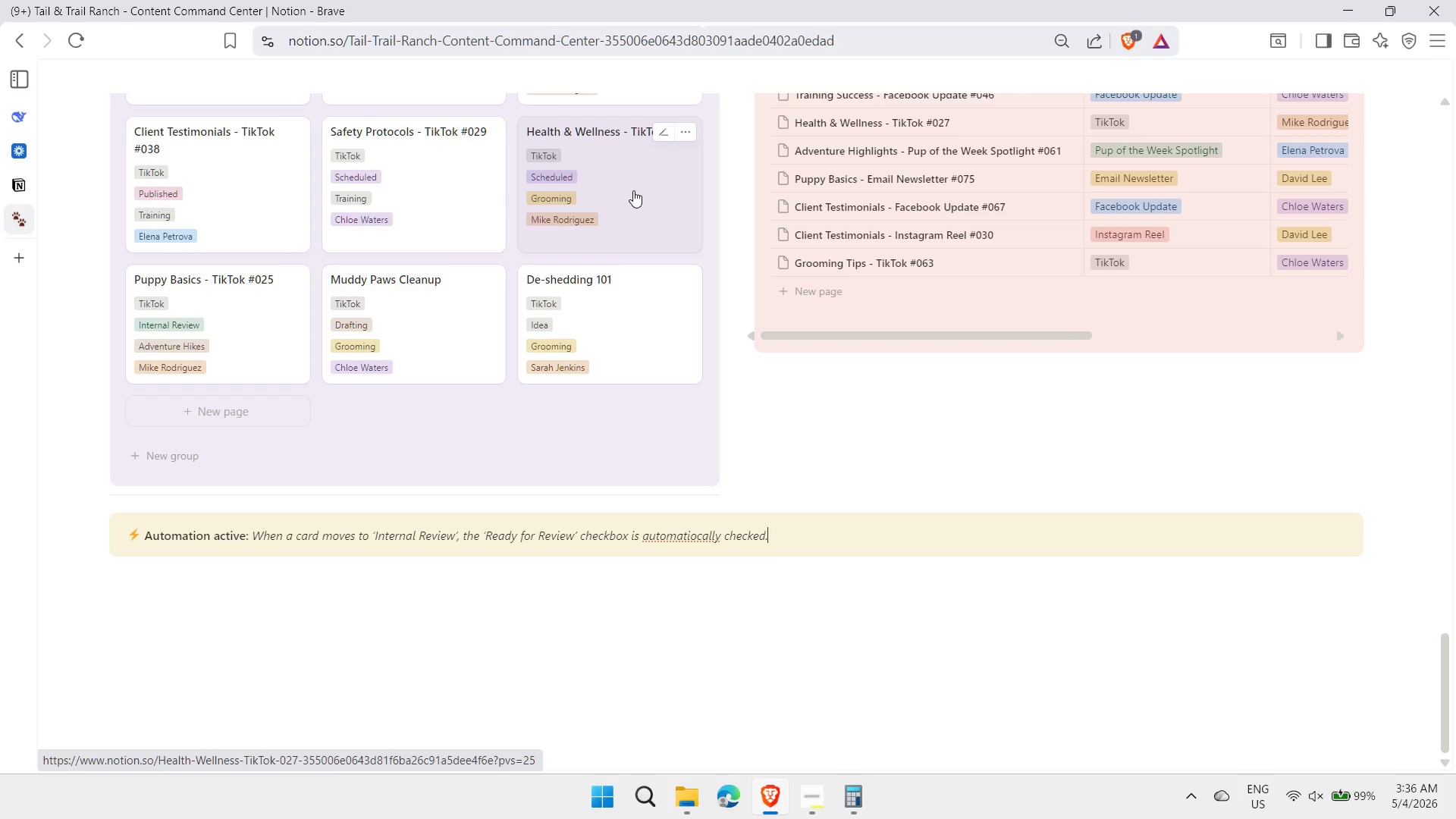 
wait(6.24)
 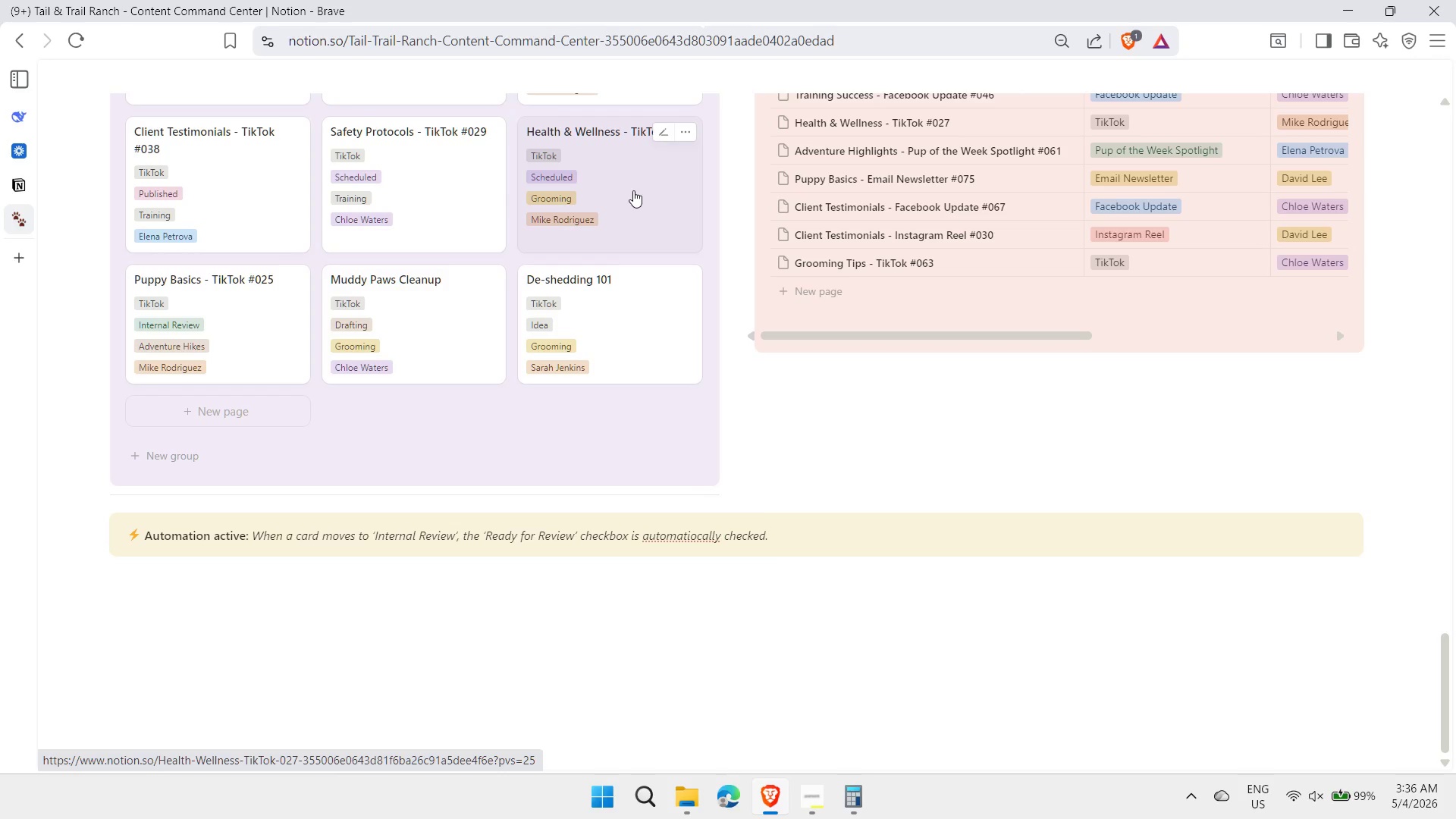 
left_click([687, 540])
 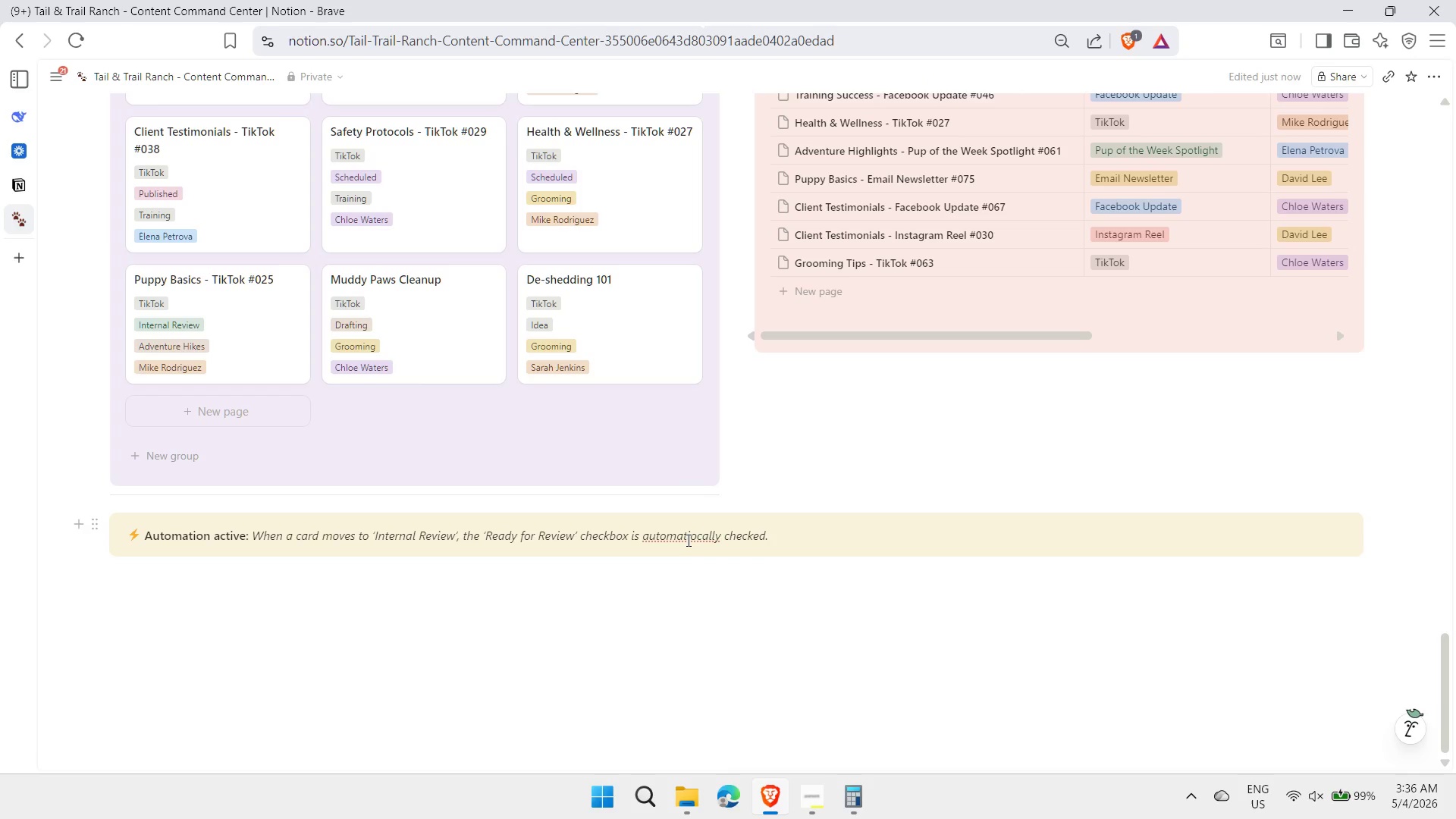 
right_click([687, 540])
 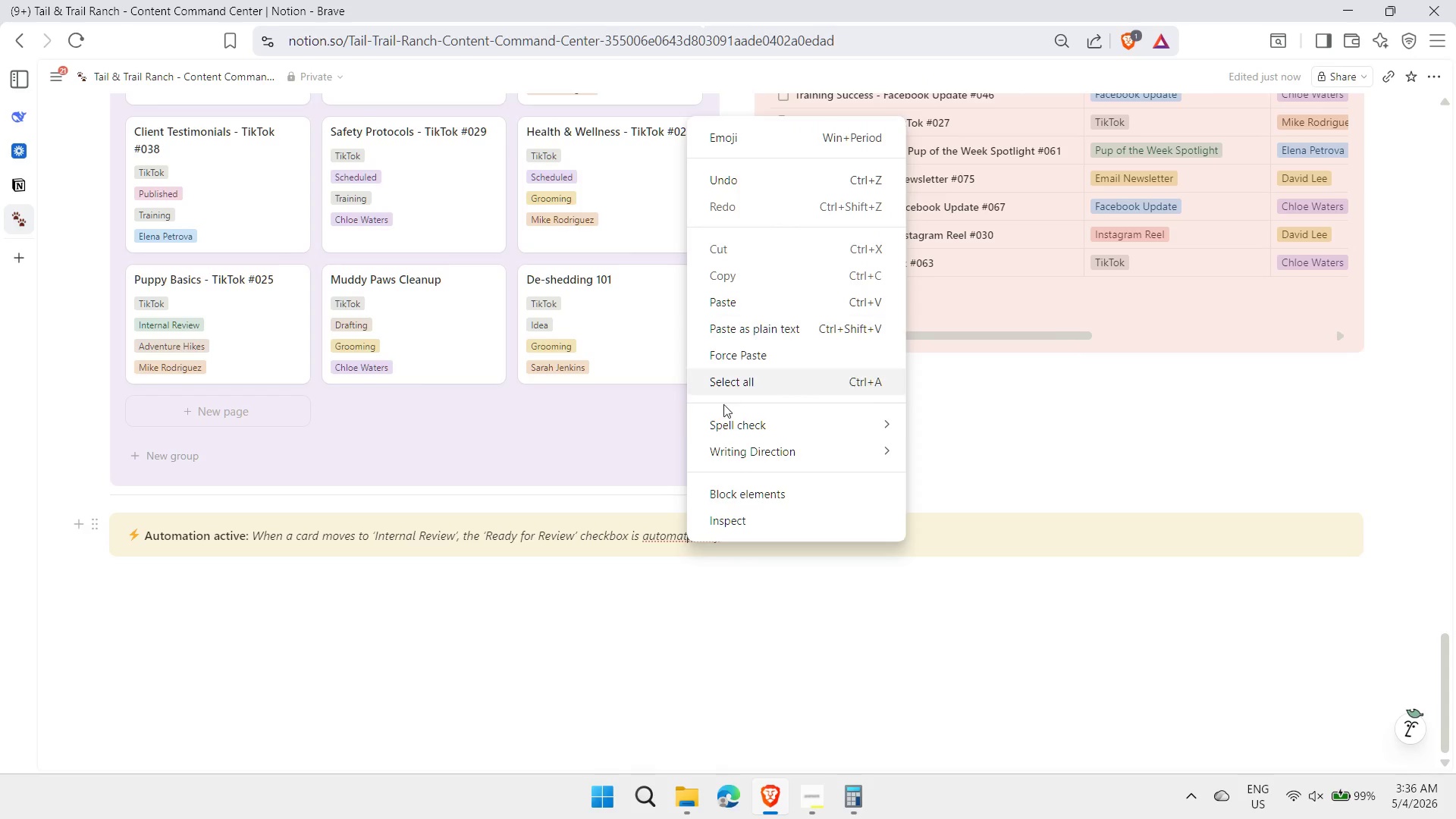 
left_click([673, 535])
 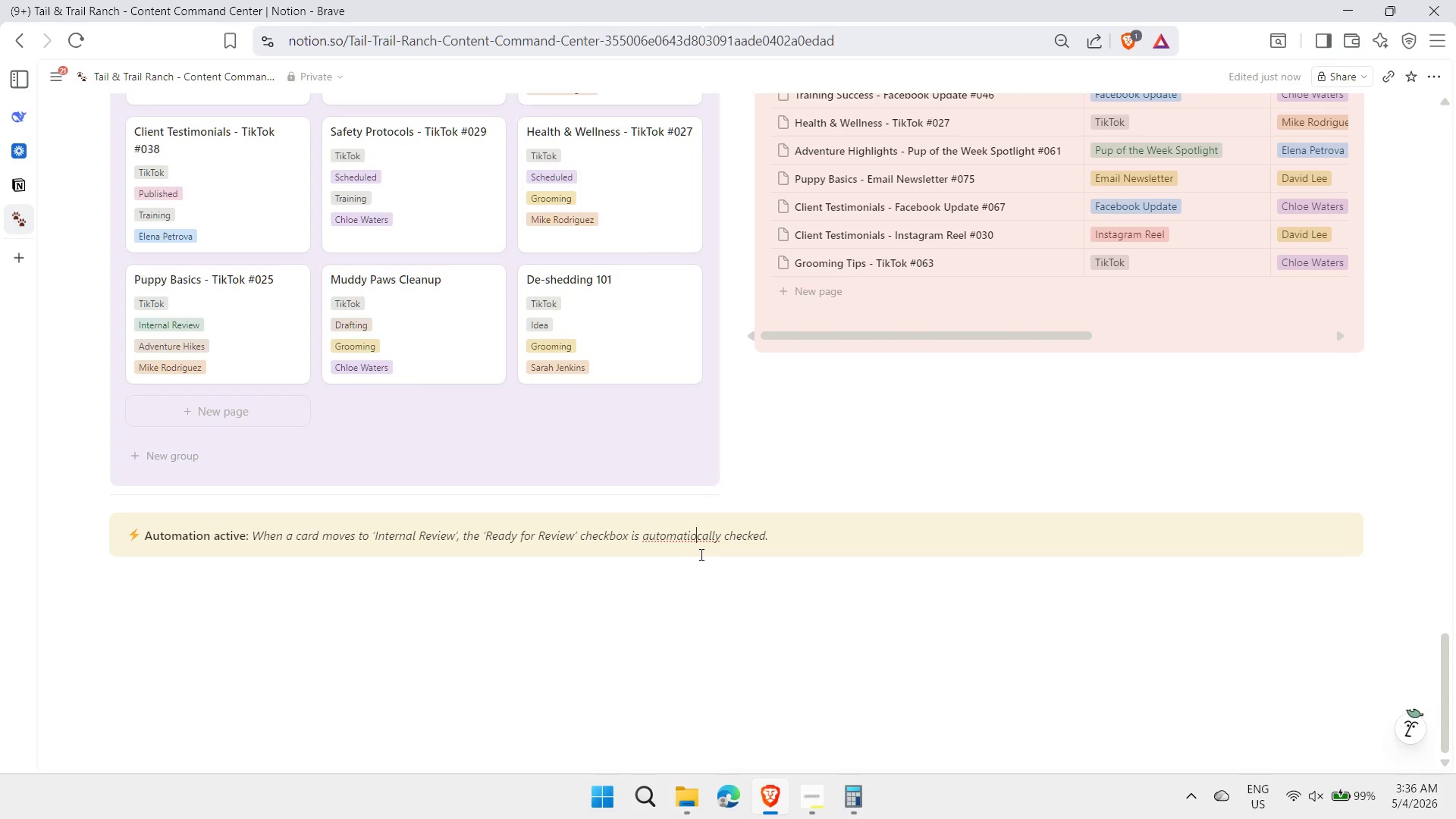 
key(Backspace)
 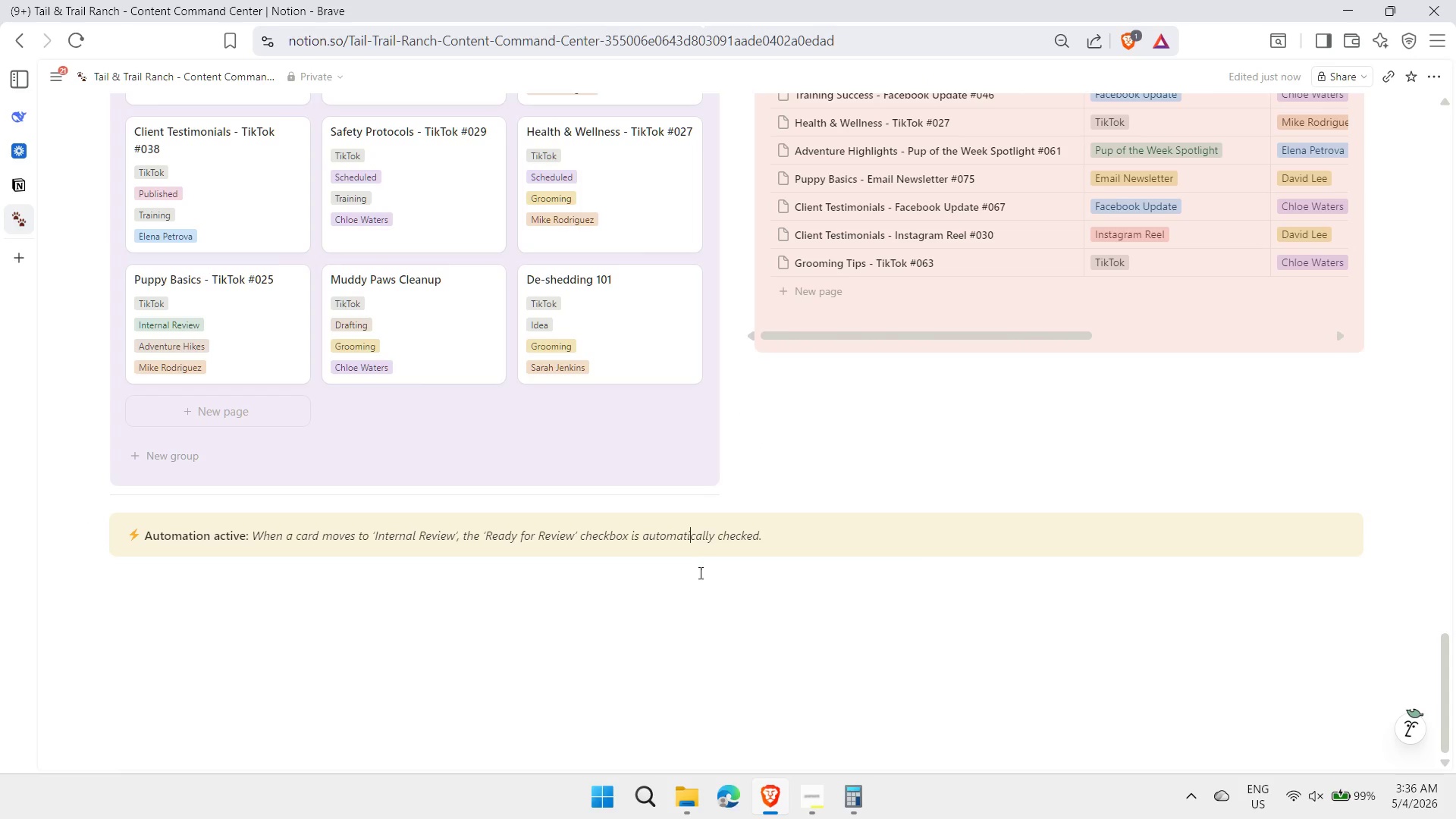 
left_click([695, 579])
 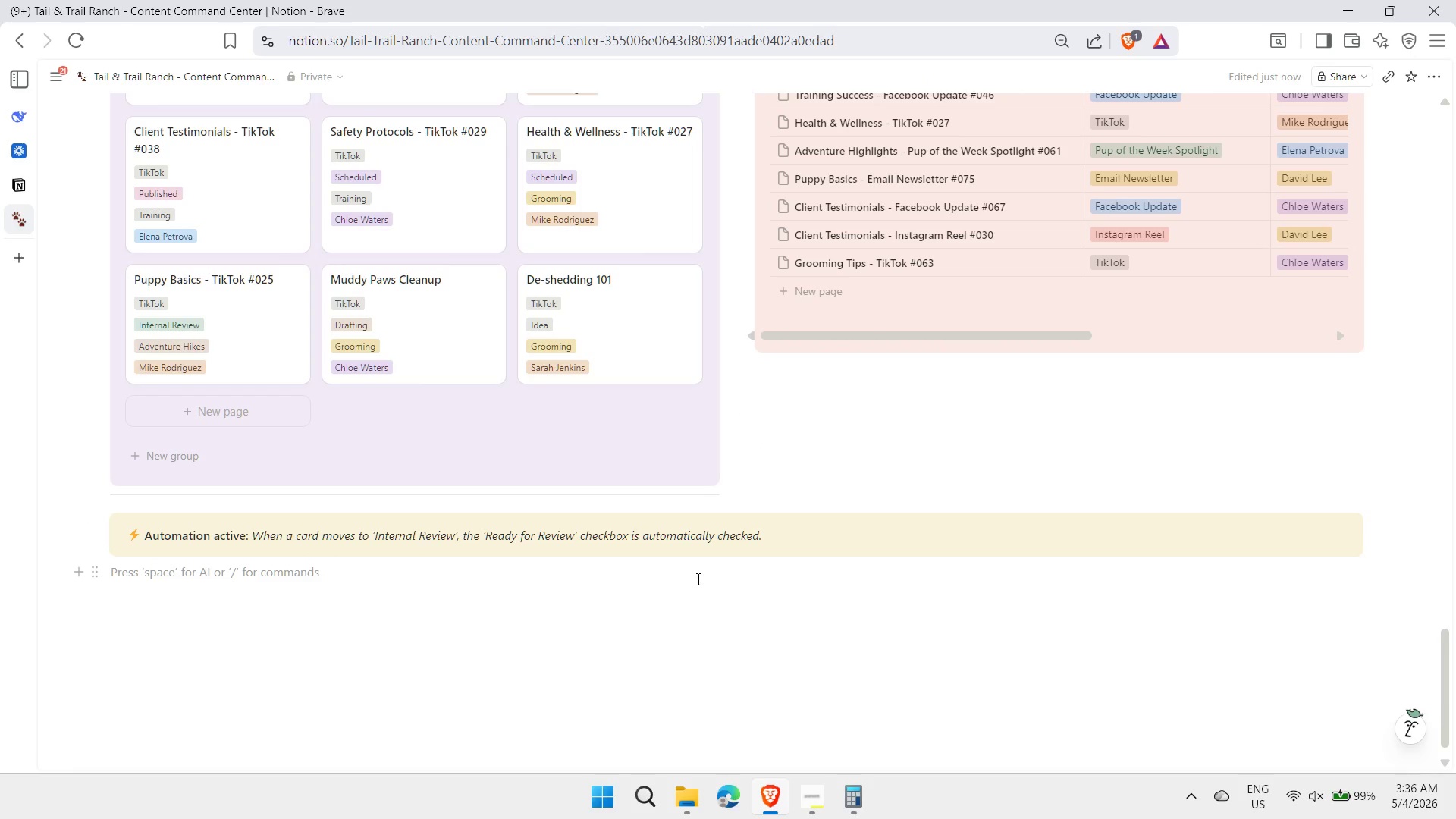 
wait(9.03)
 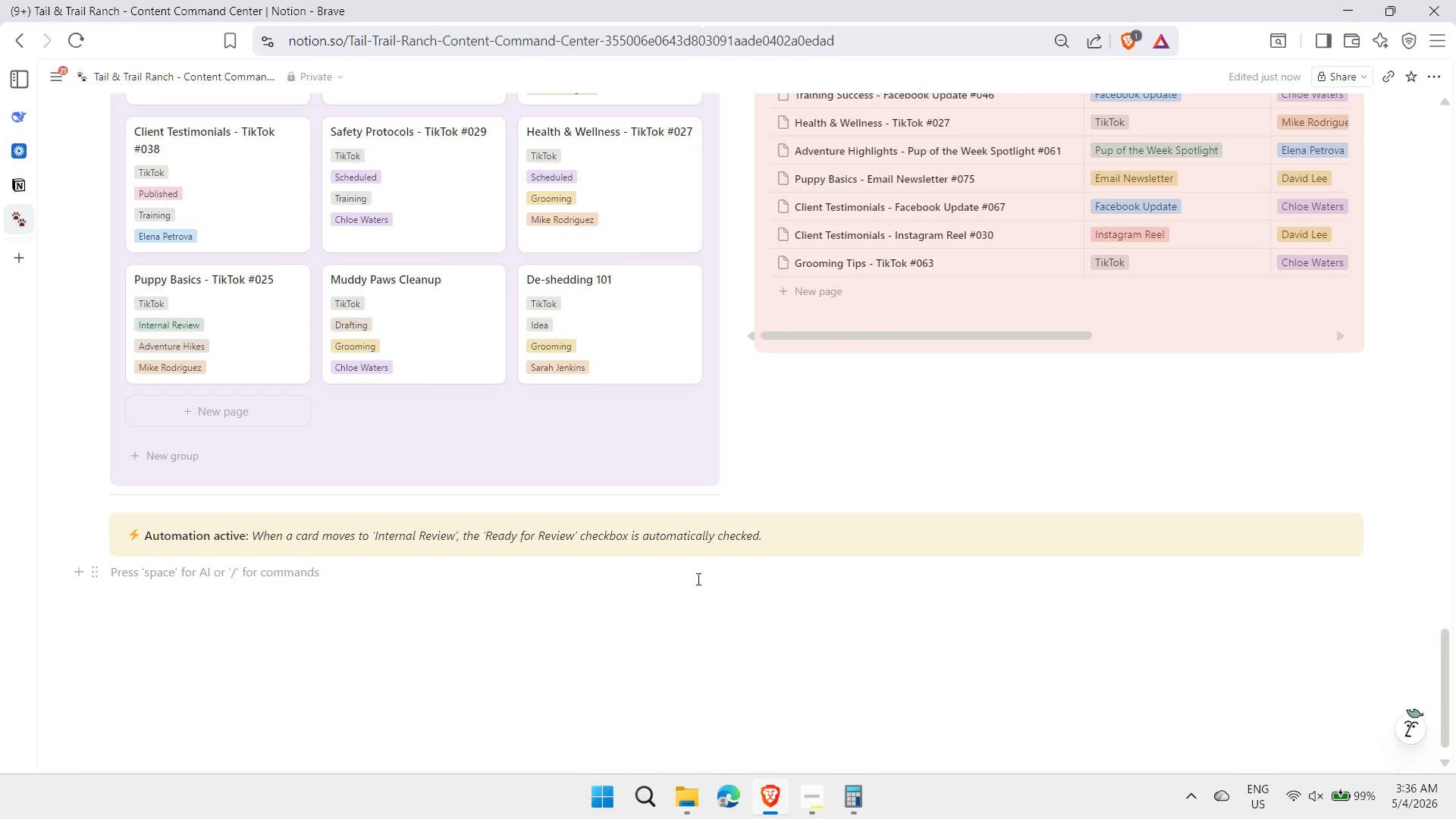 
scroll: coordinate [957, 579], scroll_direction: up, amount: 38.0
 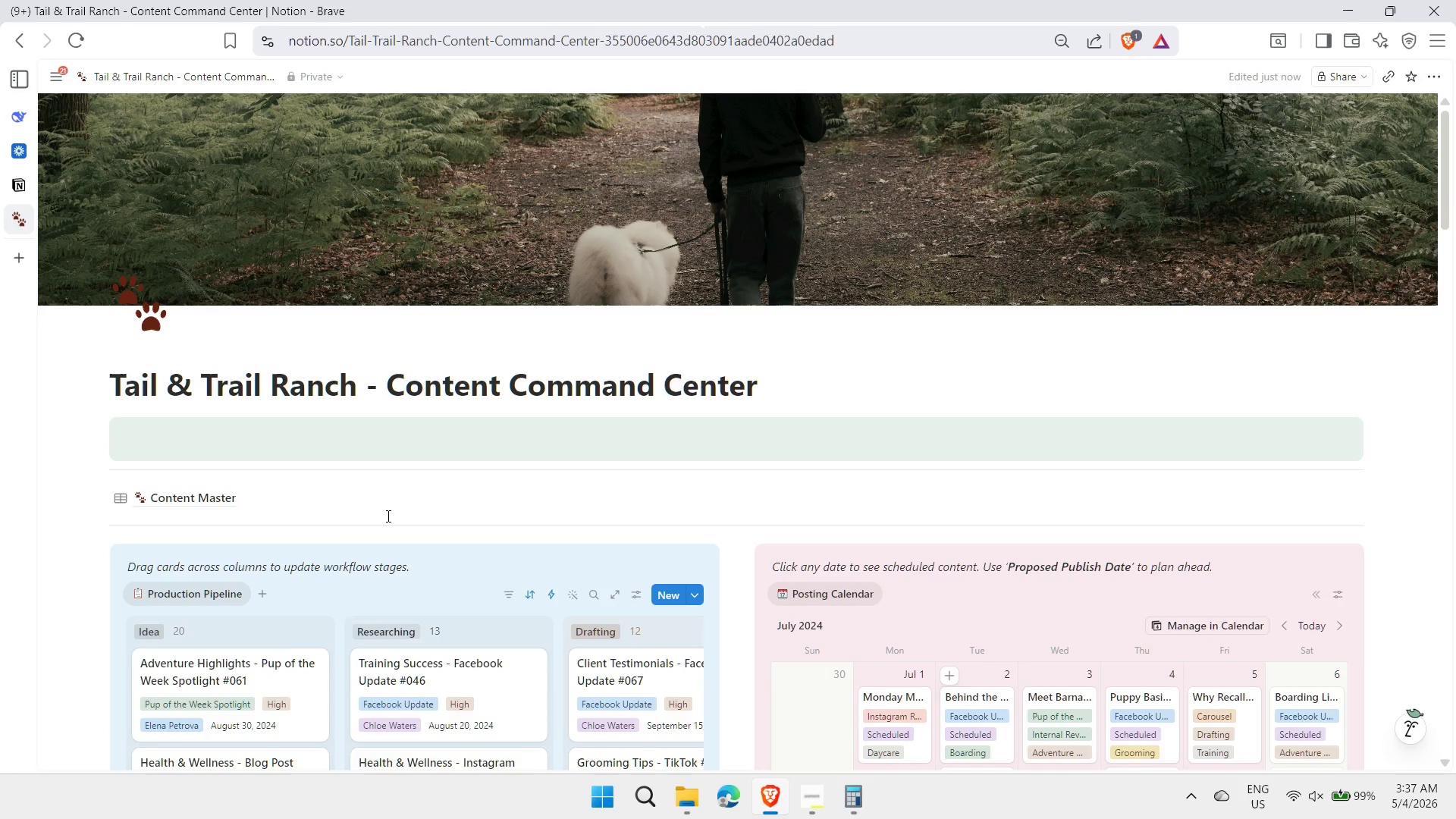 
left_click([378, 501])
 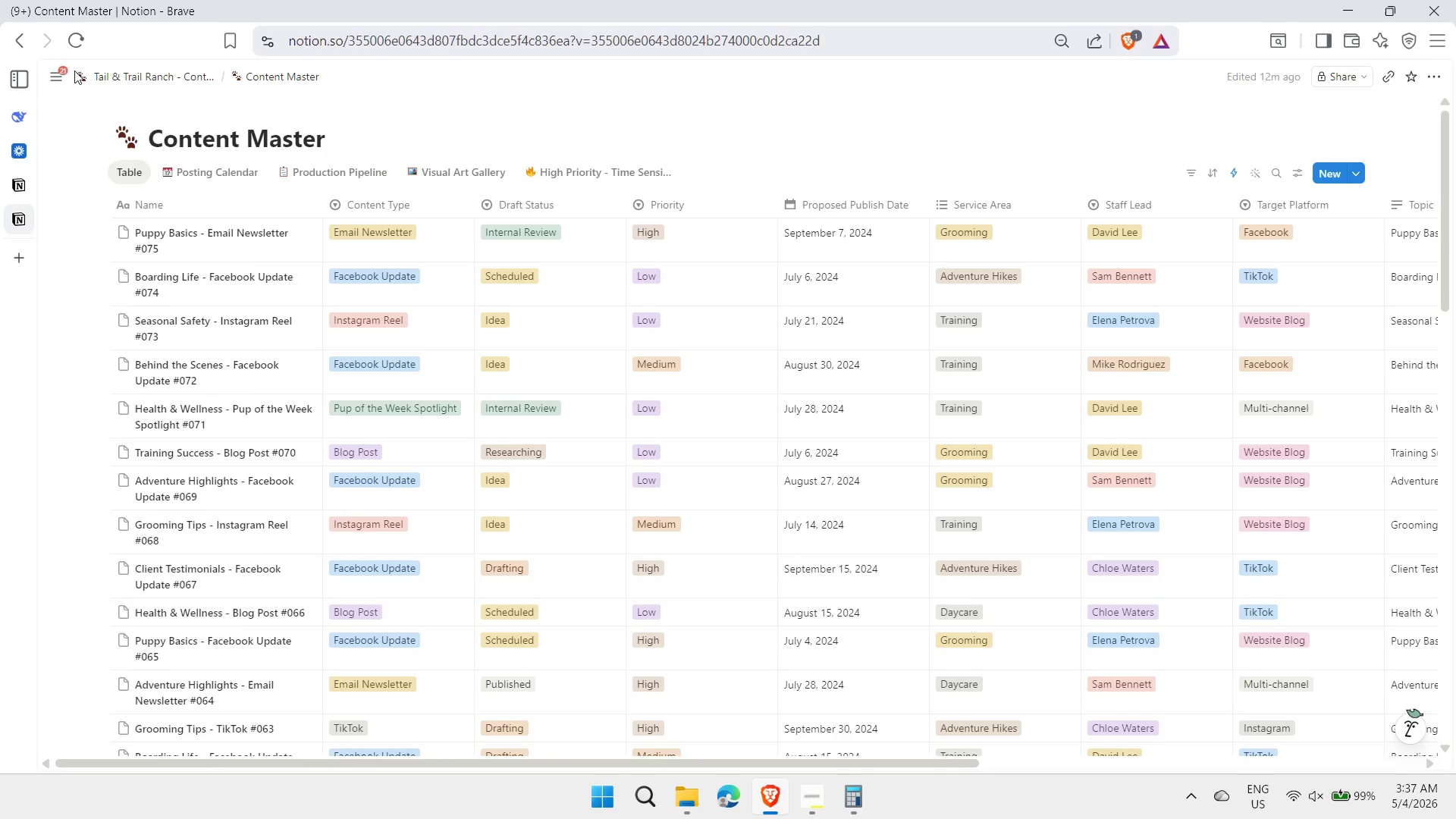 
left_click([186, 75])
 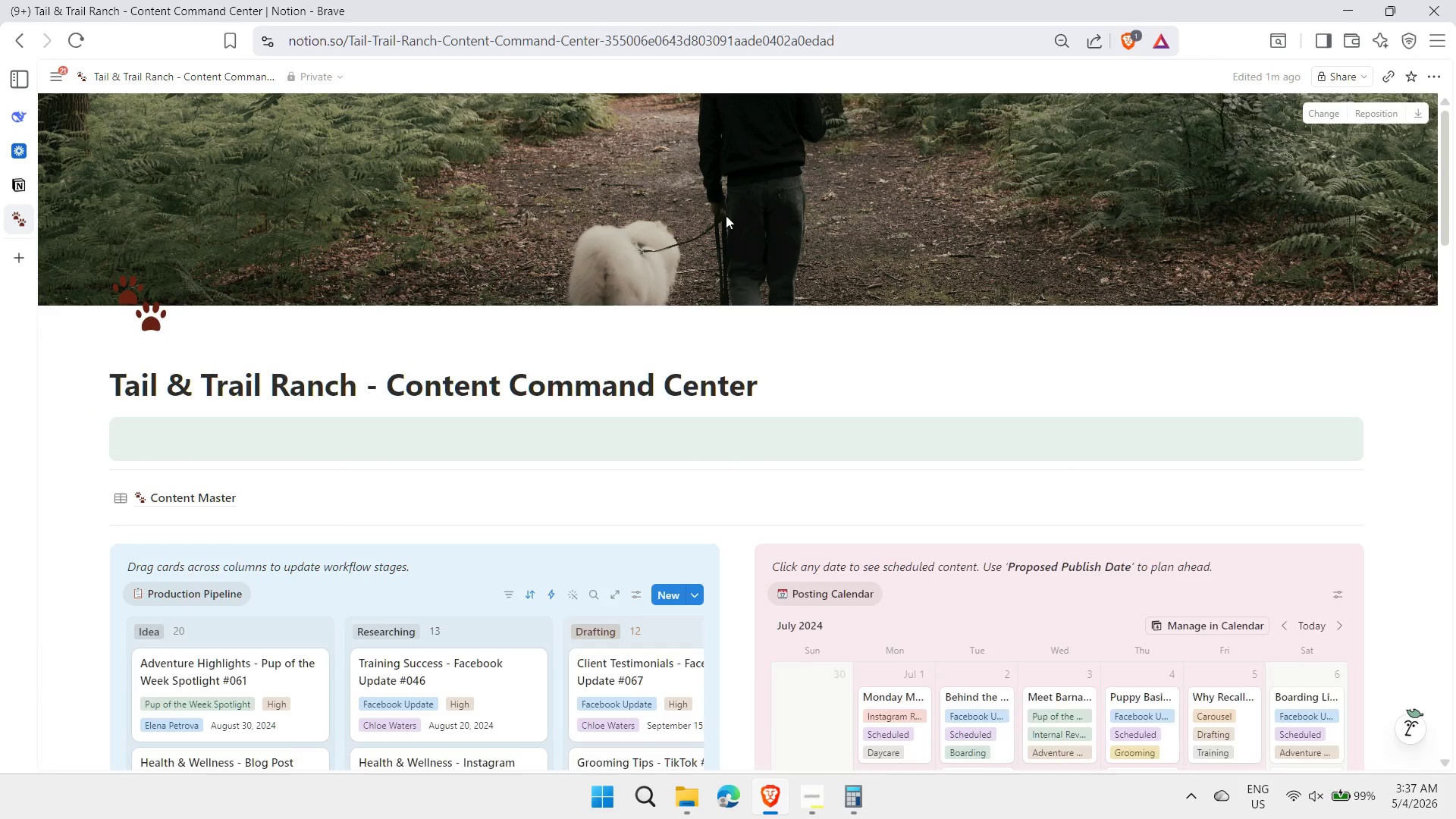 
wait(6.39)
 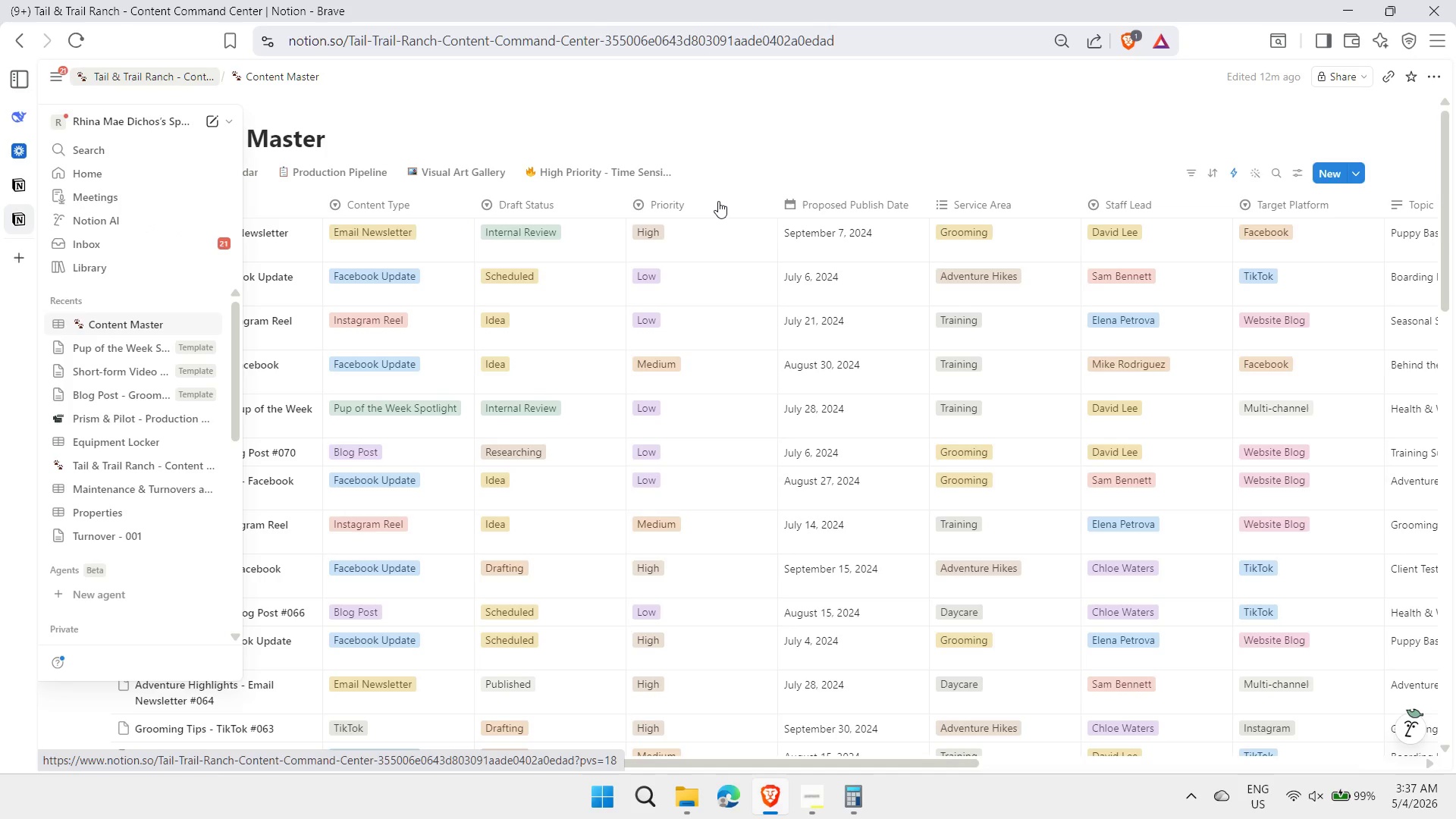 
left_click([786, 488])
 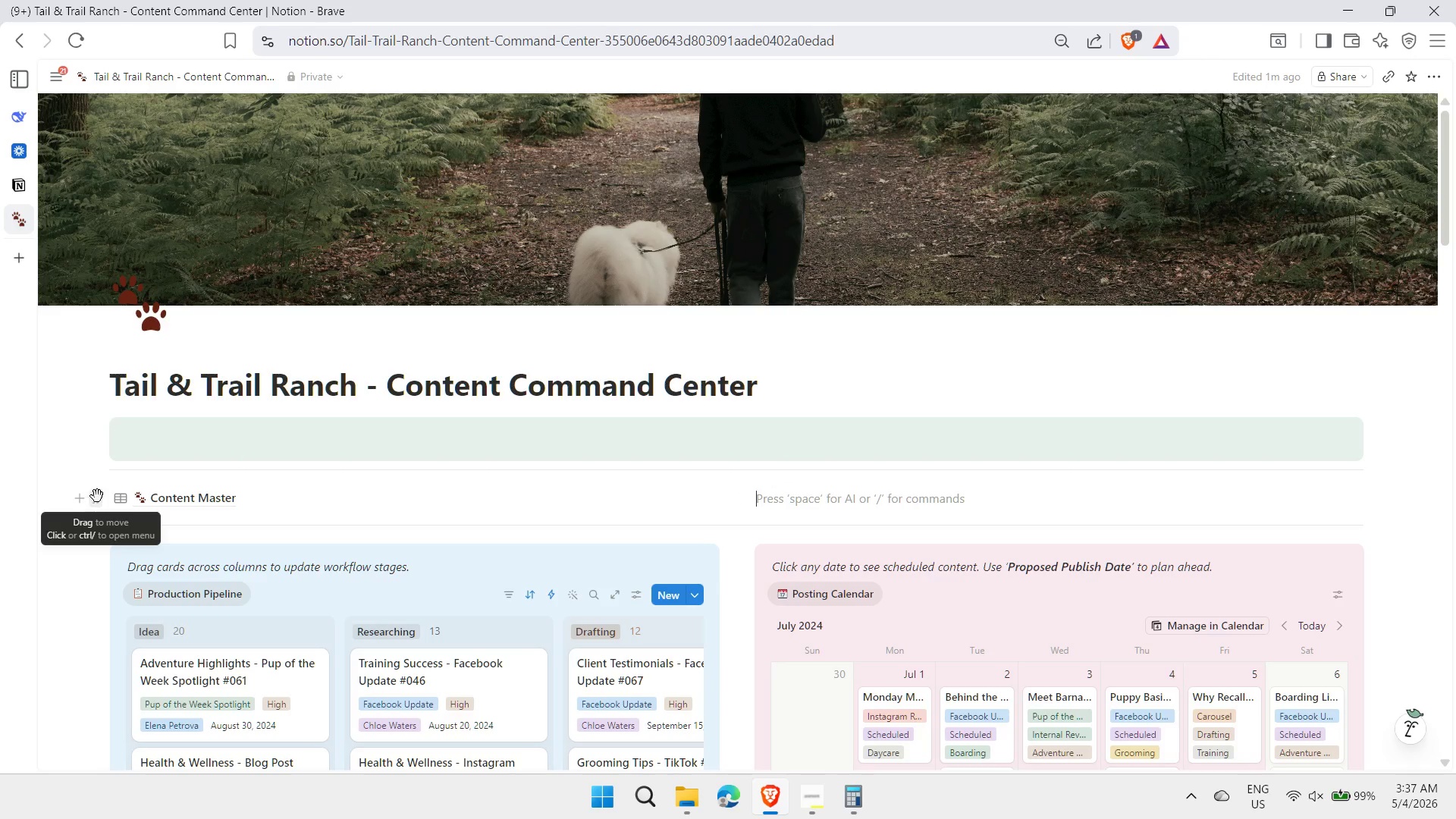 
left_click([97, 500])
 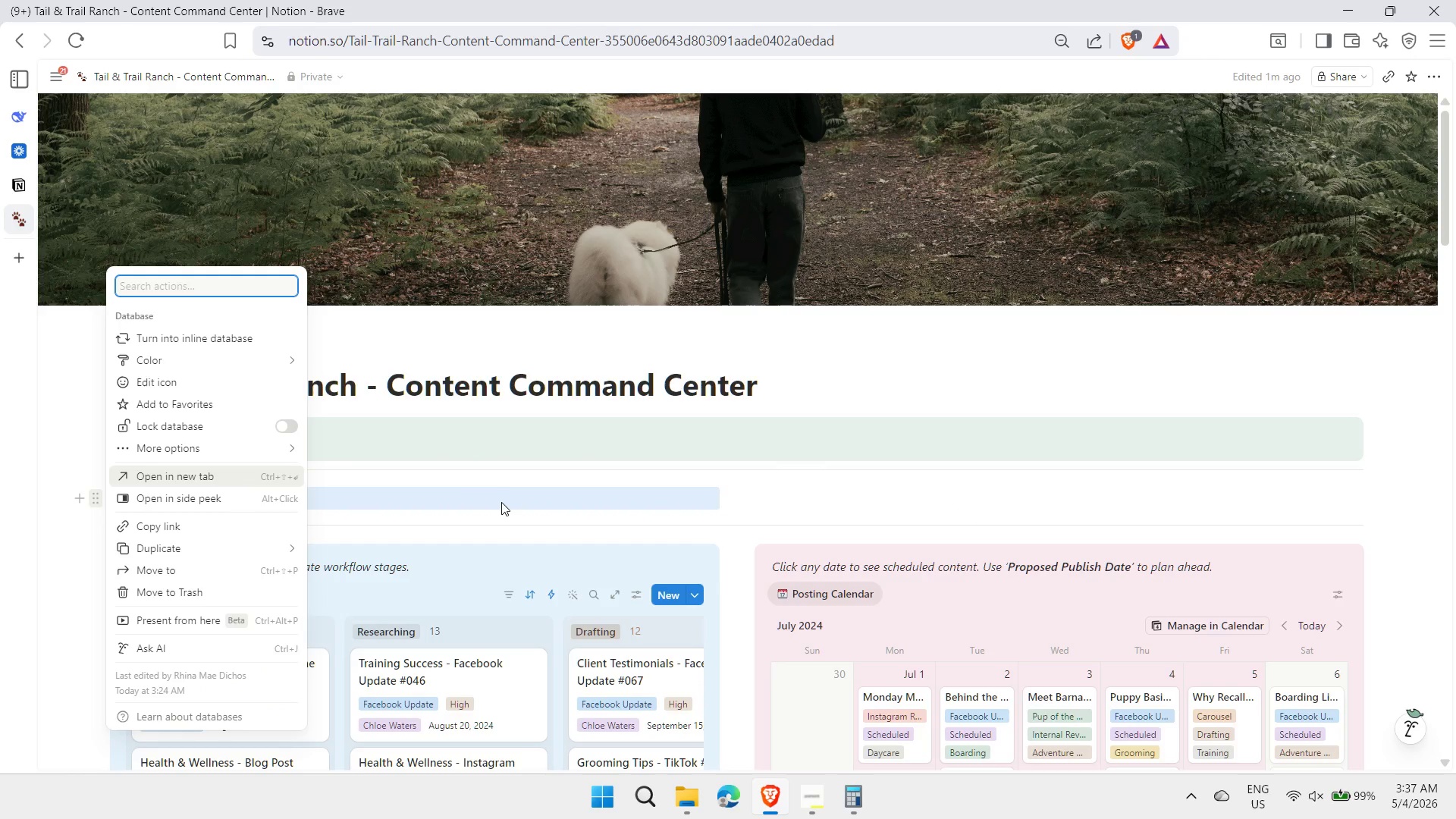 
wait(6.88)
 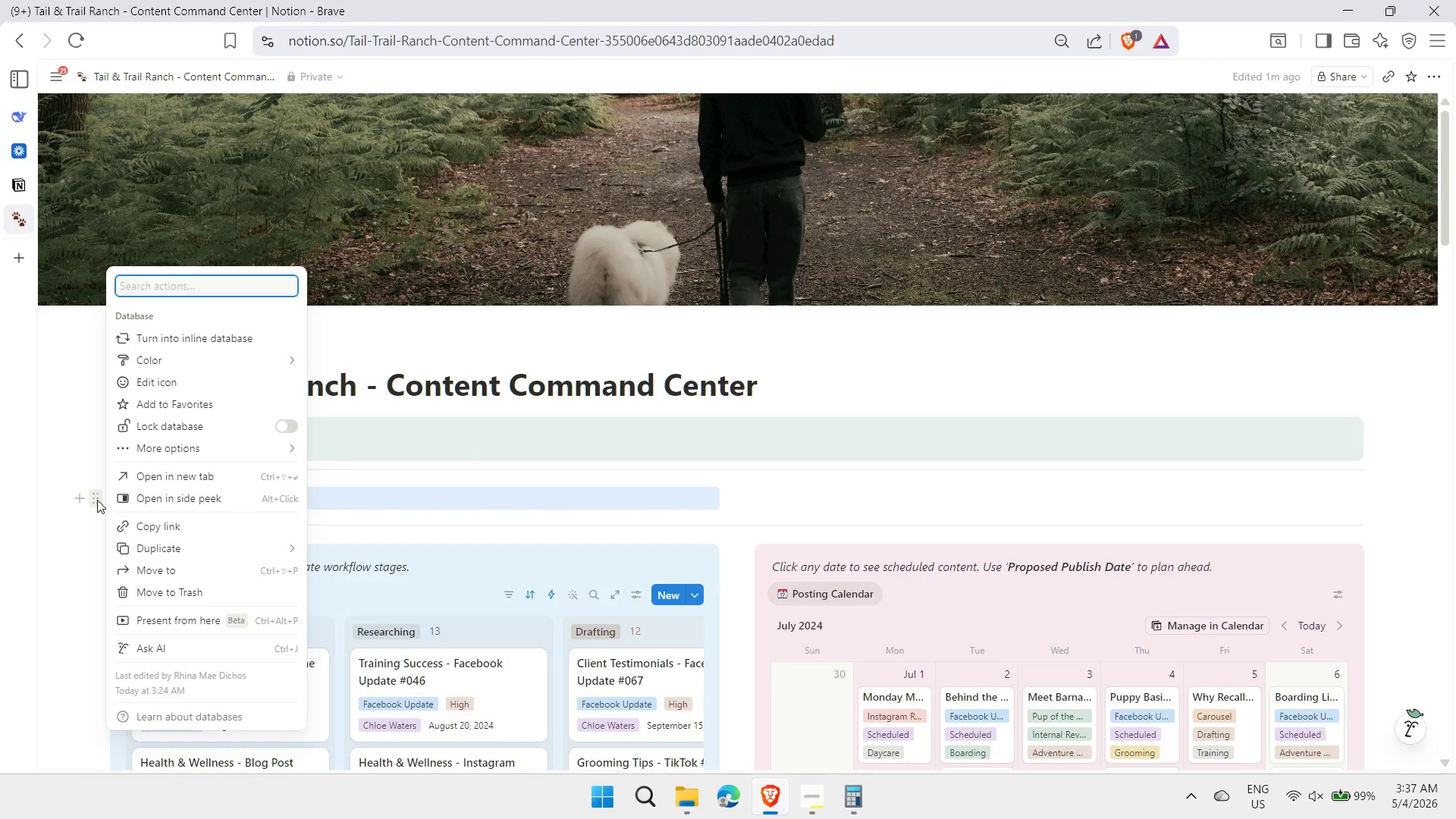 
left_click([741, 498])
 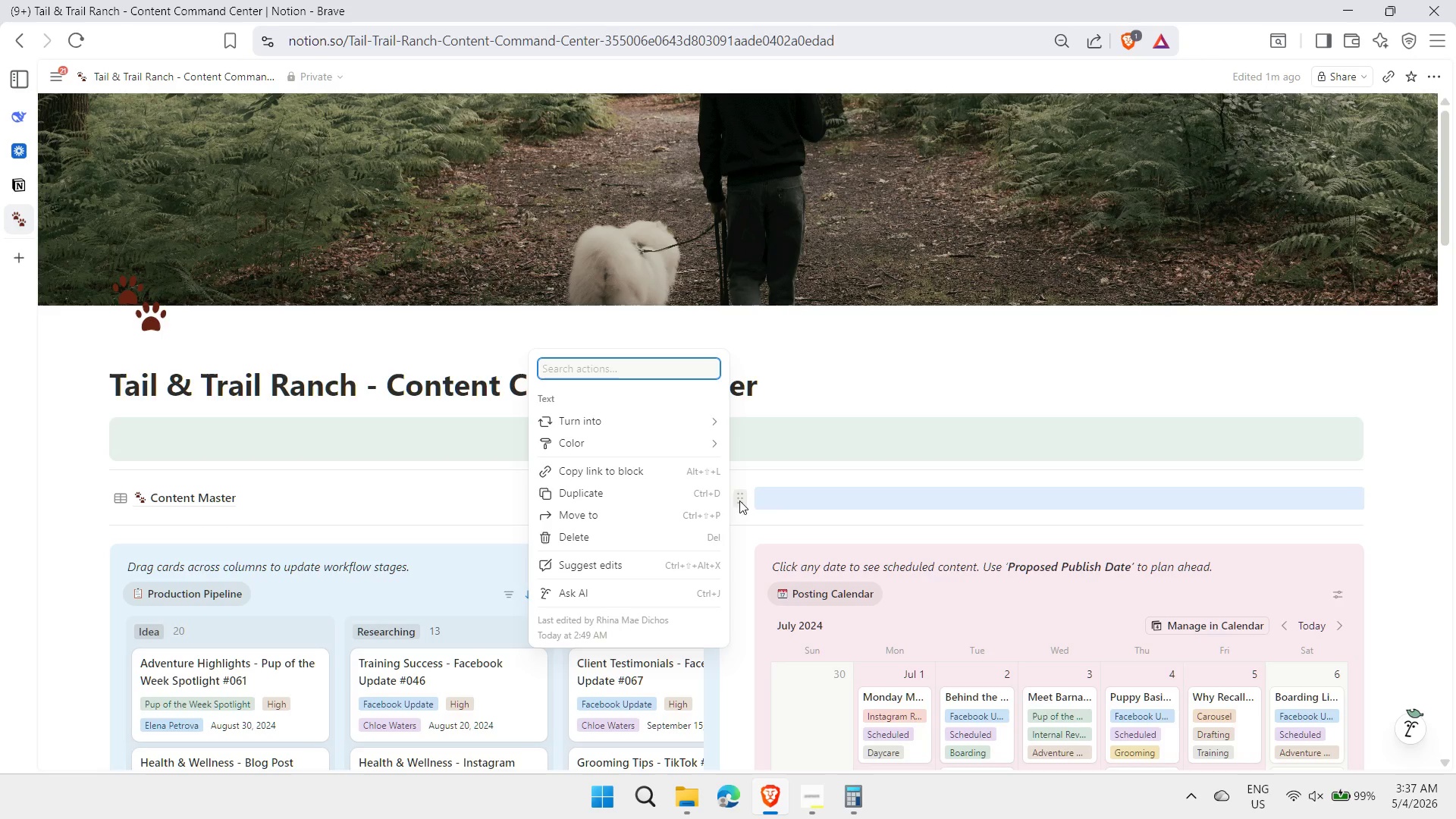 
left_click([707, 419])
 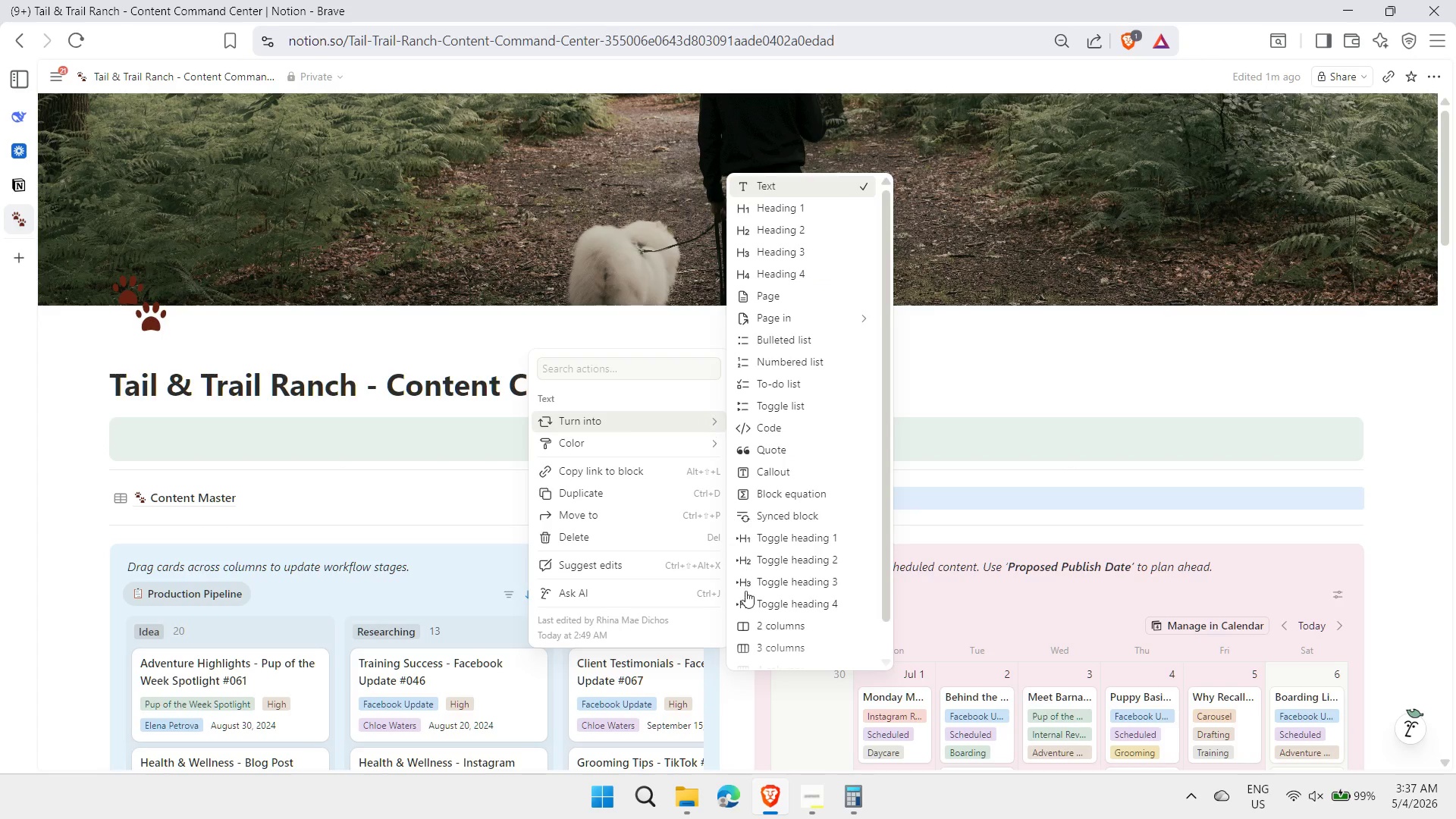 
left_click([772, 644])
 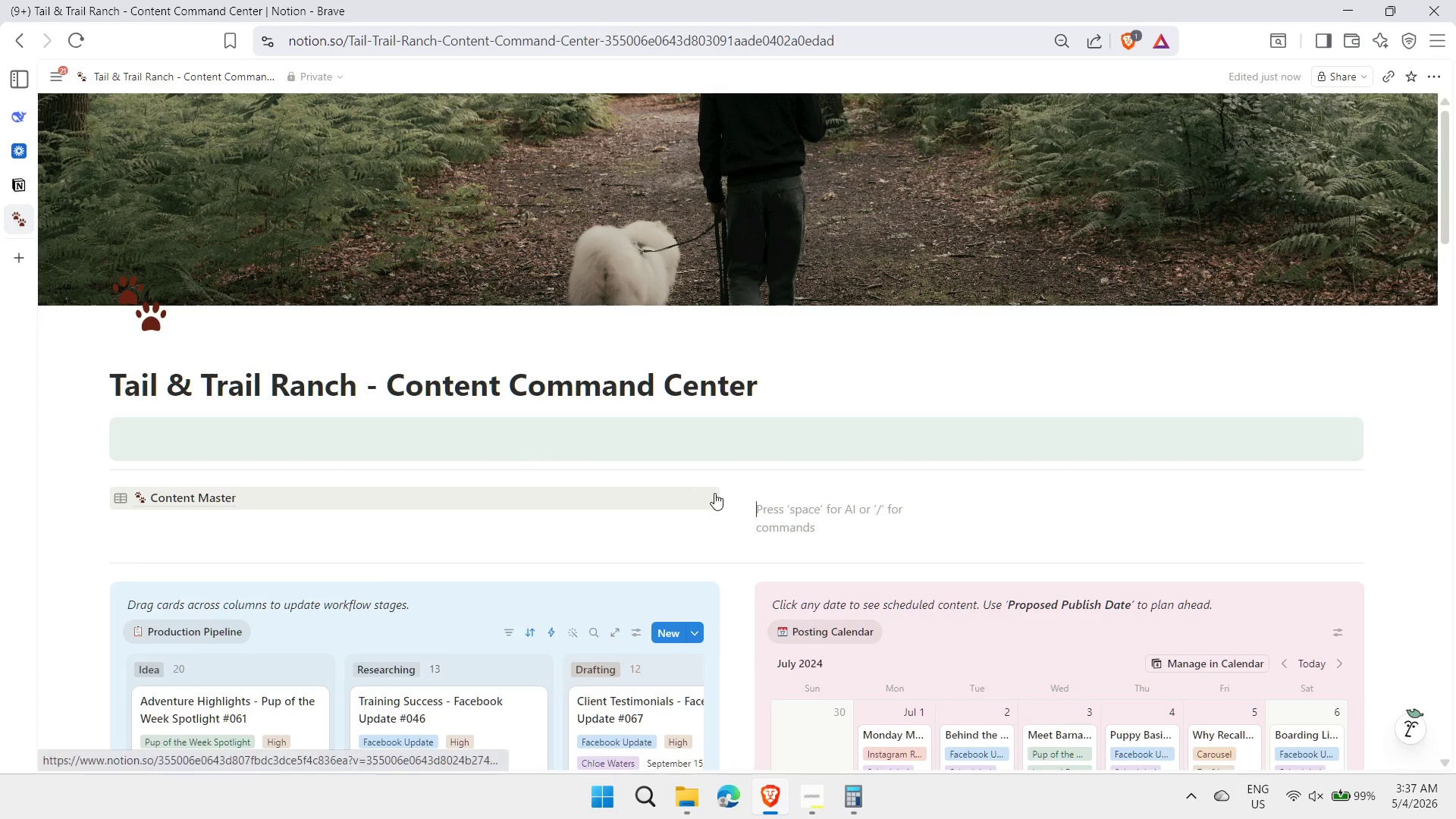 
wait(5.59)
 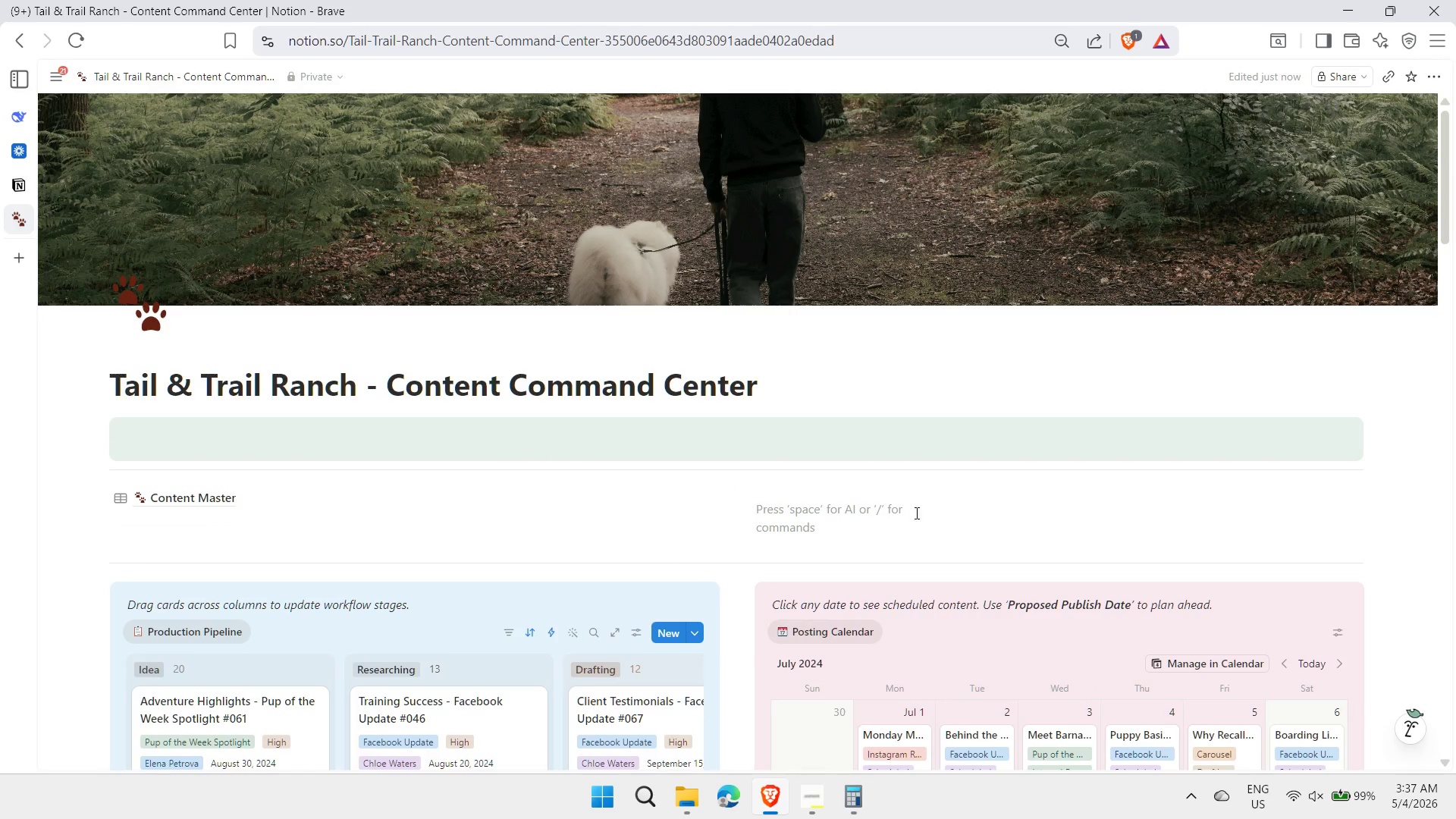 
left_click_drag(start_coordinate=[742, 486], to_coordinate=[494, 491])
 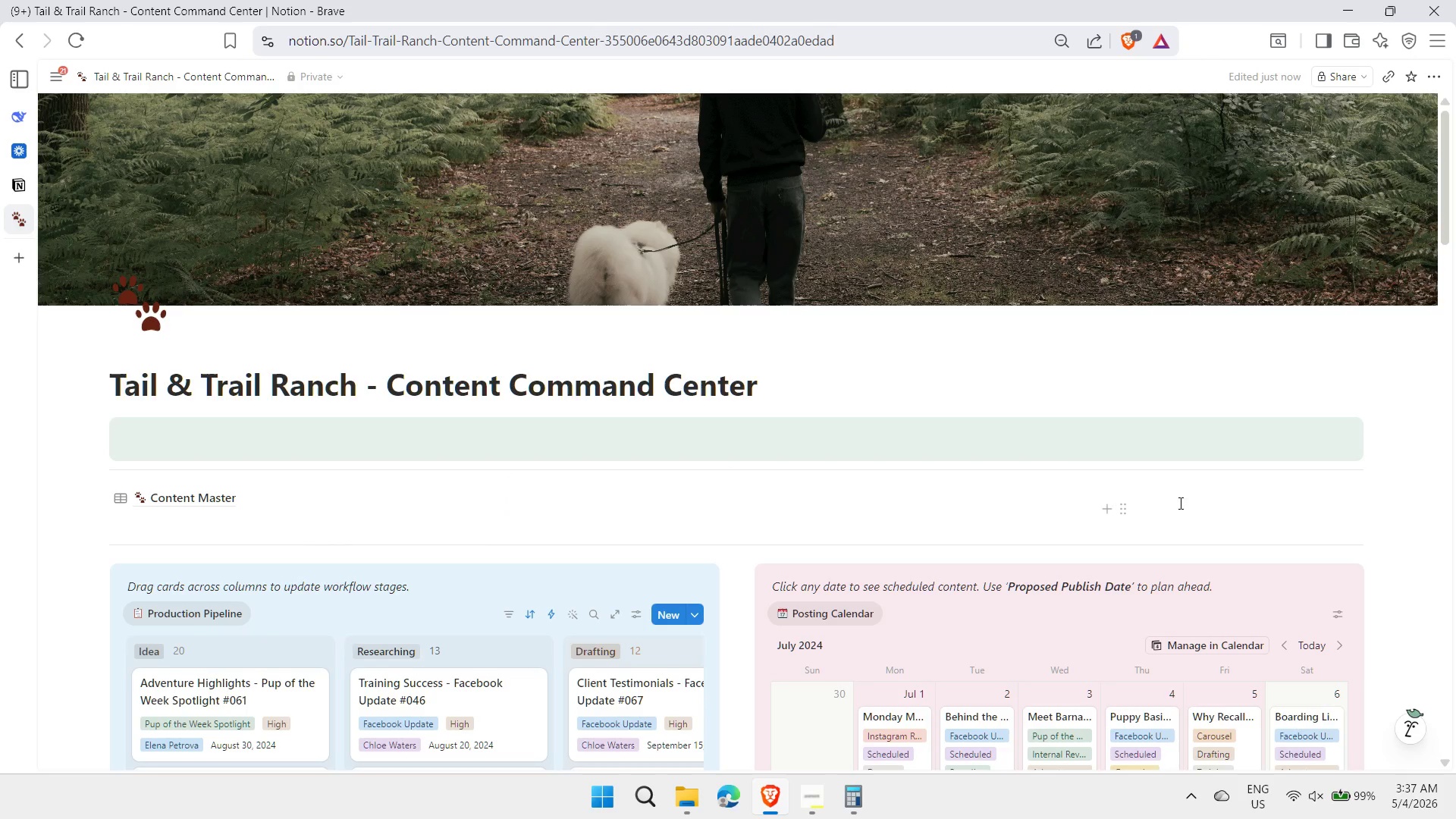 
left_click([635, 500])
 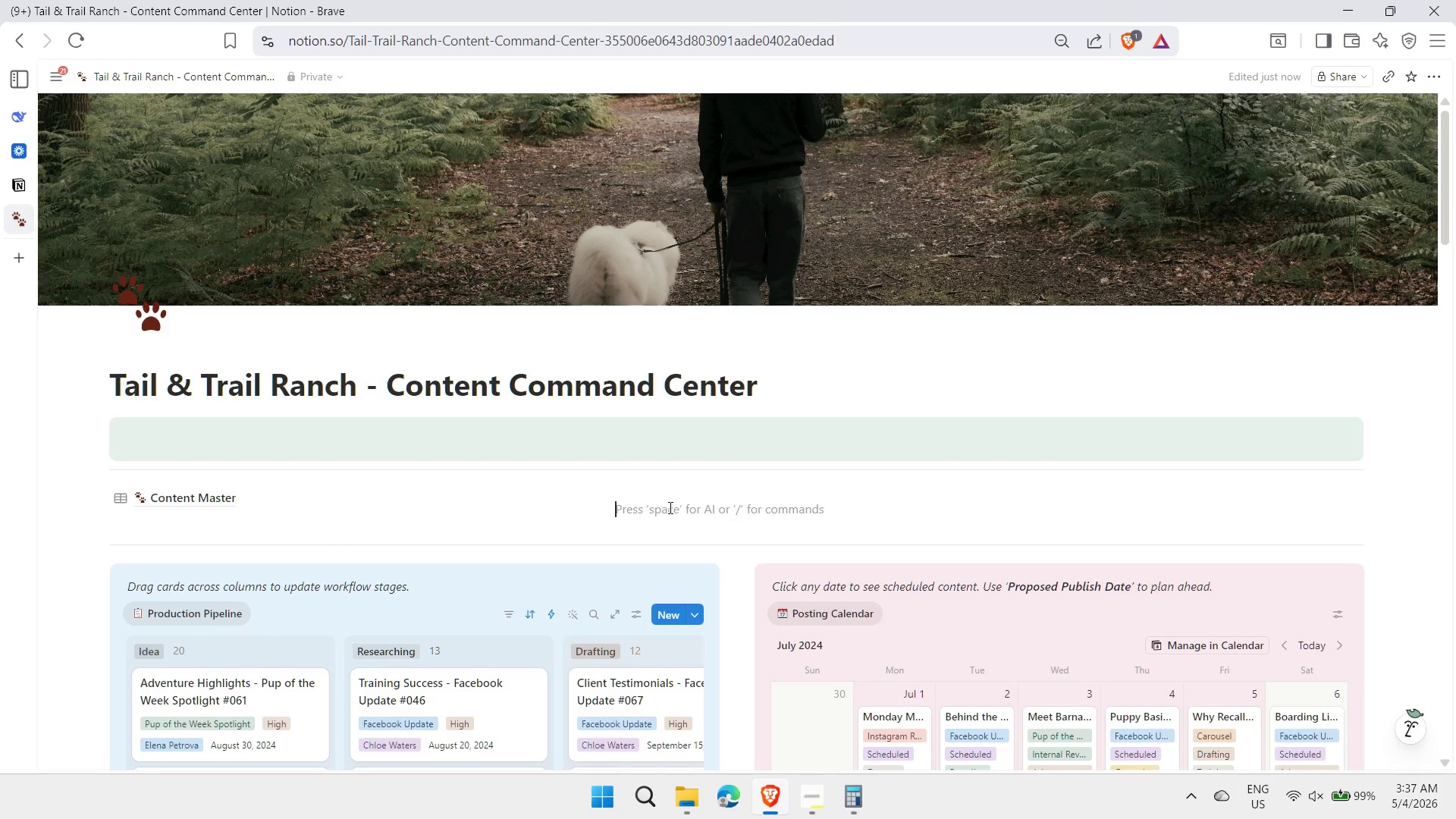 
left_click([629, 483])
 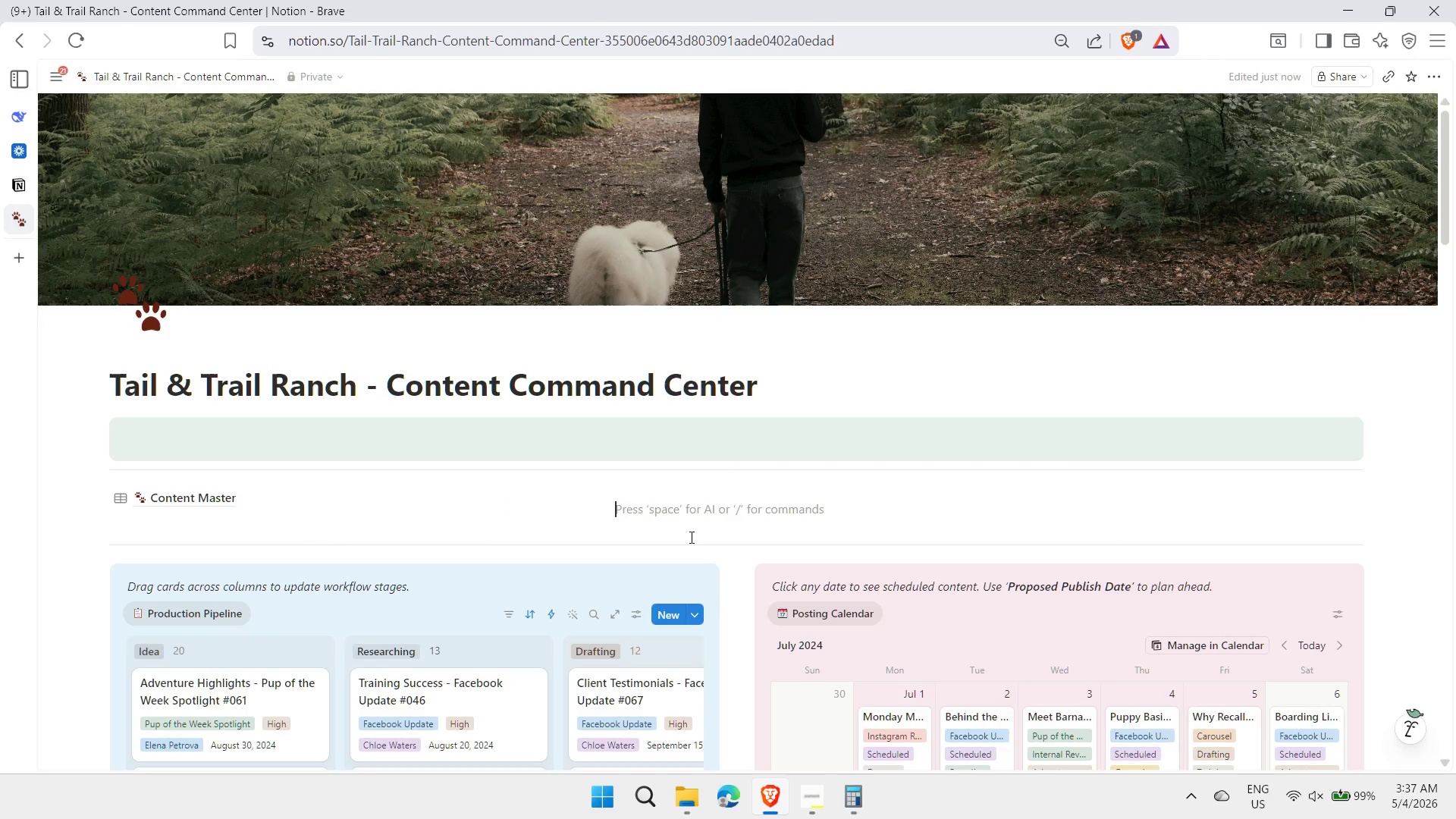 
key(Slash)
 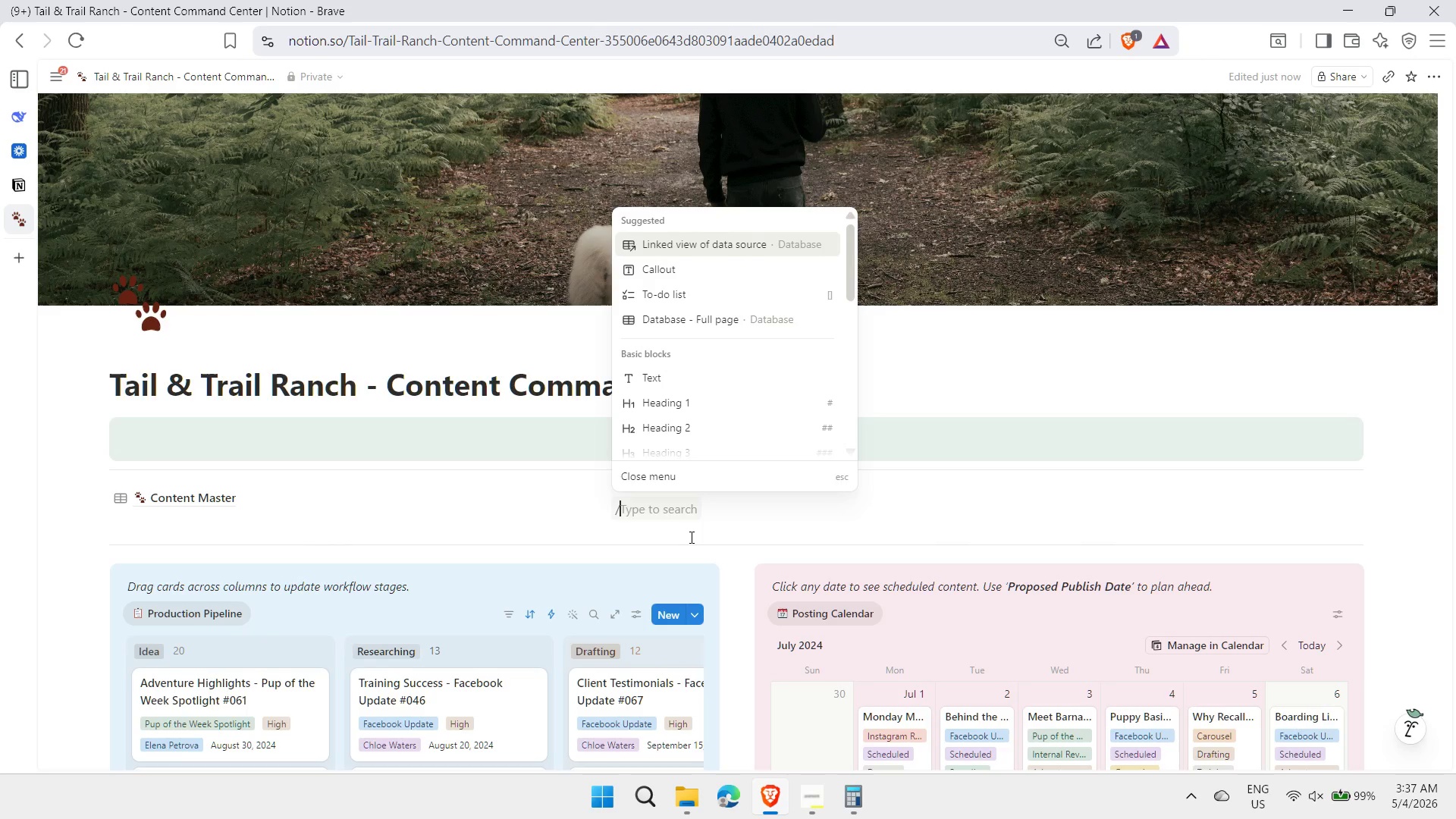 
type(button)
 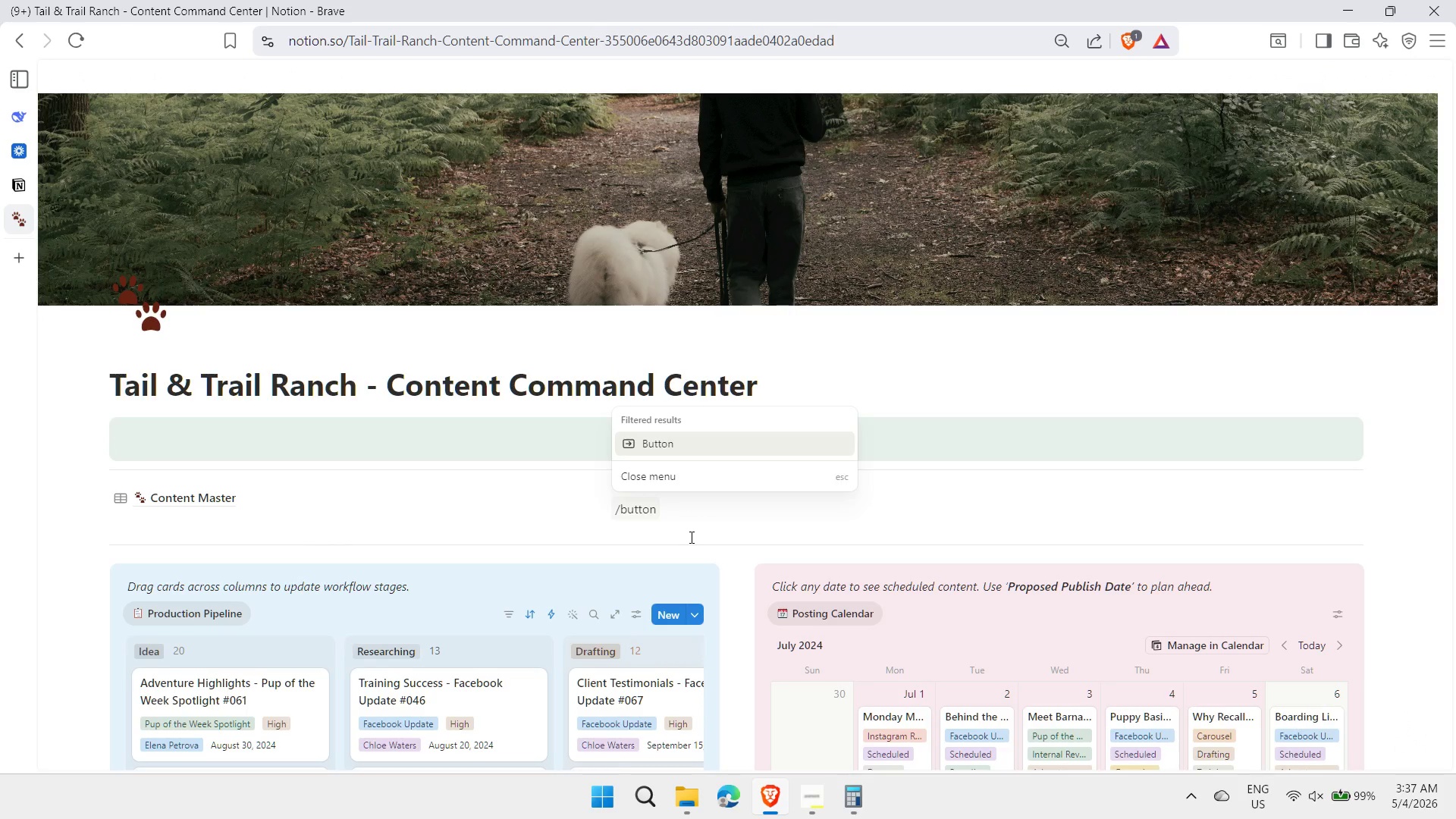 
wait(10.06)
 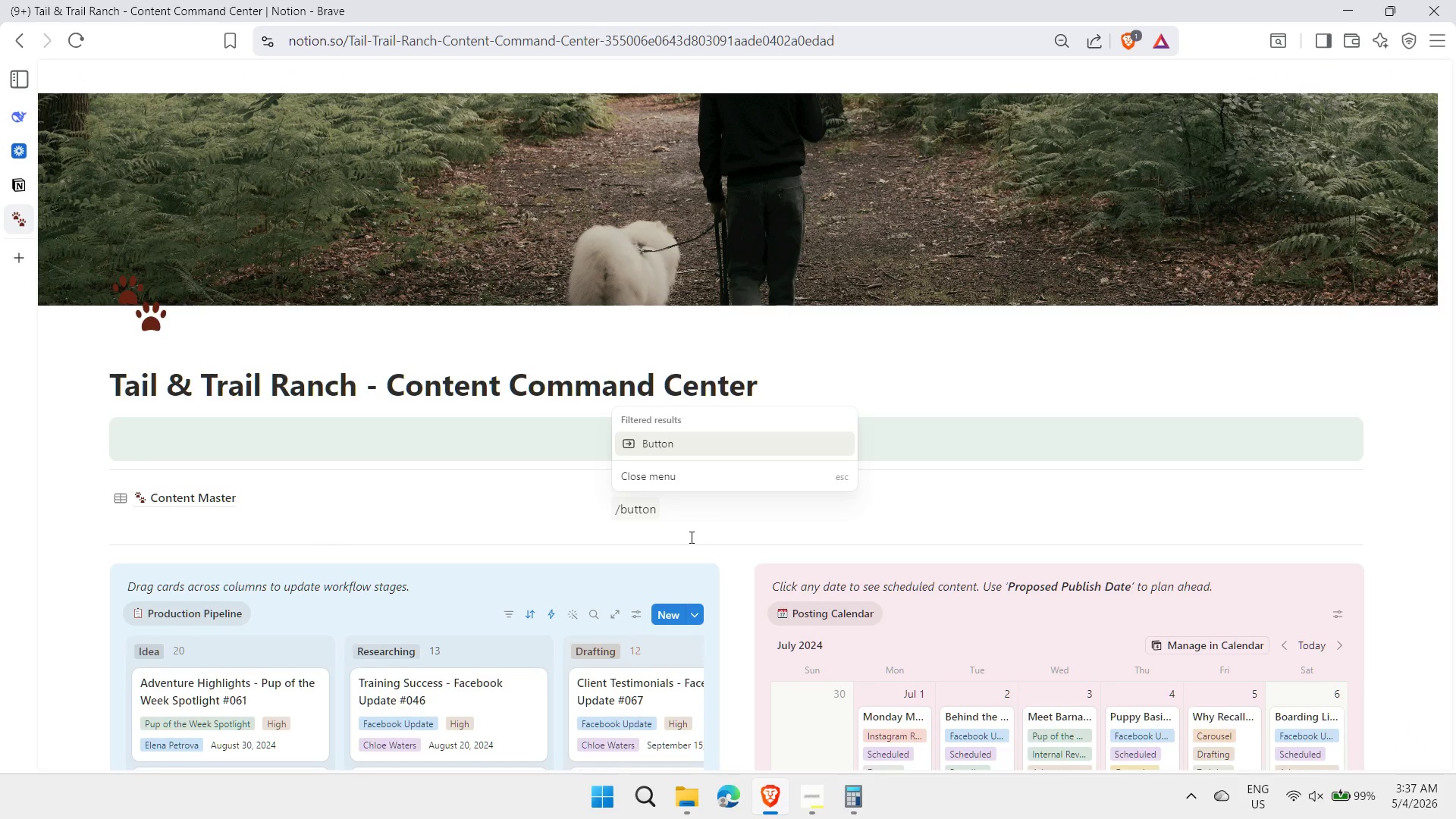 
key(Enter)
 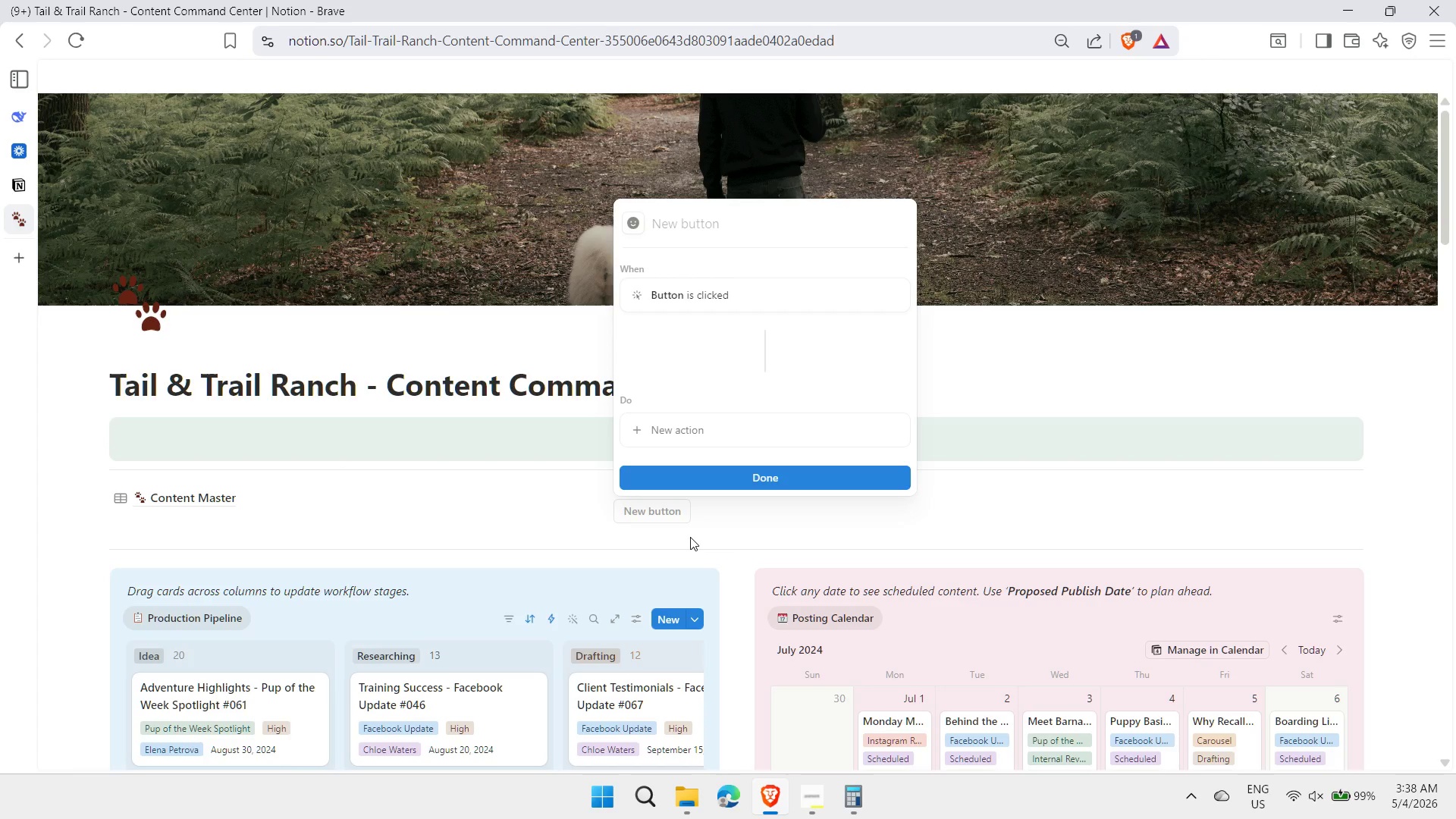 
key(Meta+MetaLeft)
 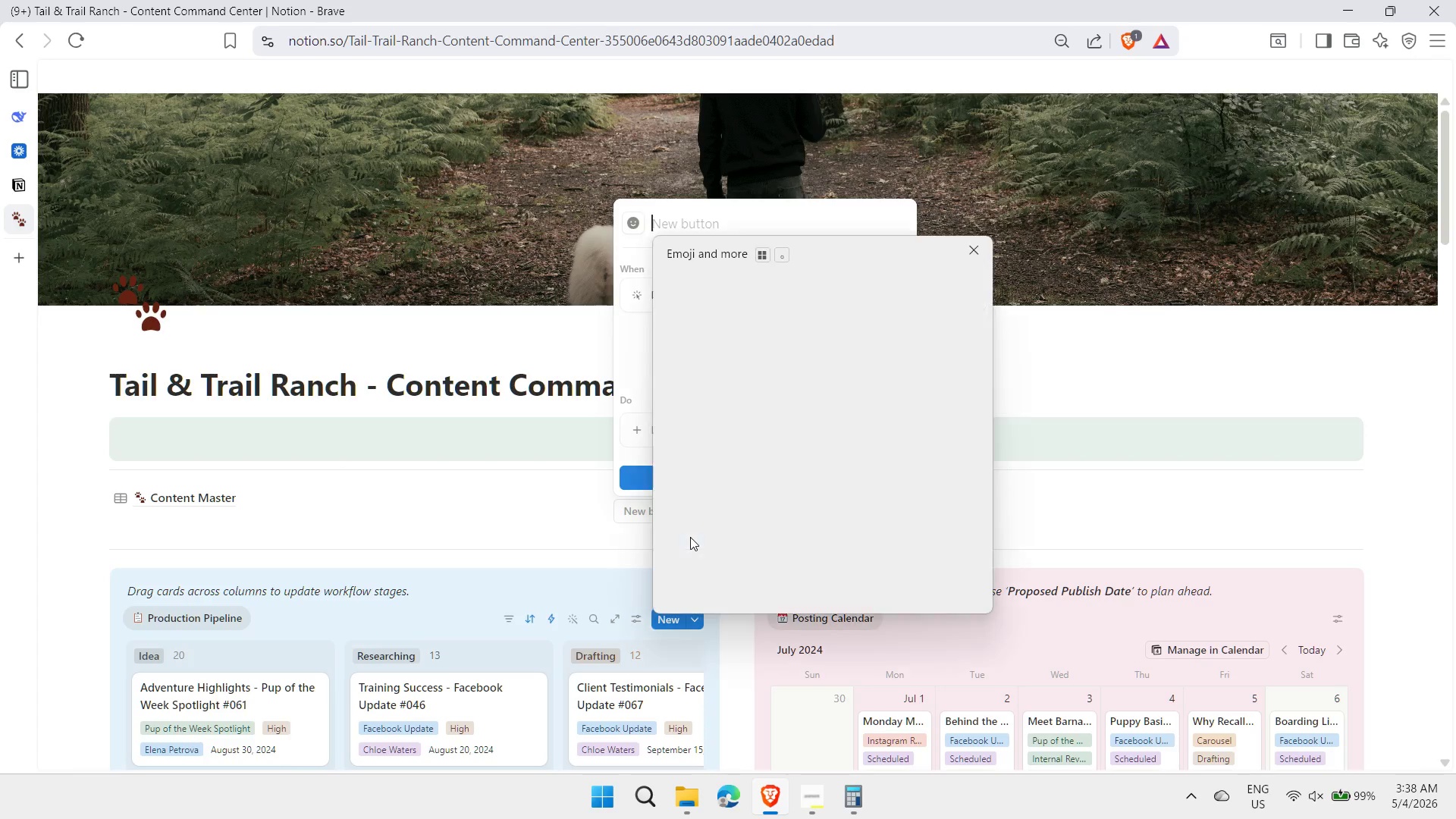 
key(Meta+Period)
 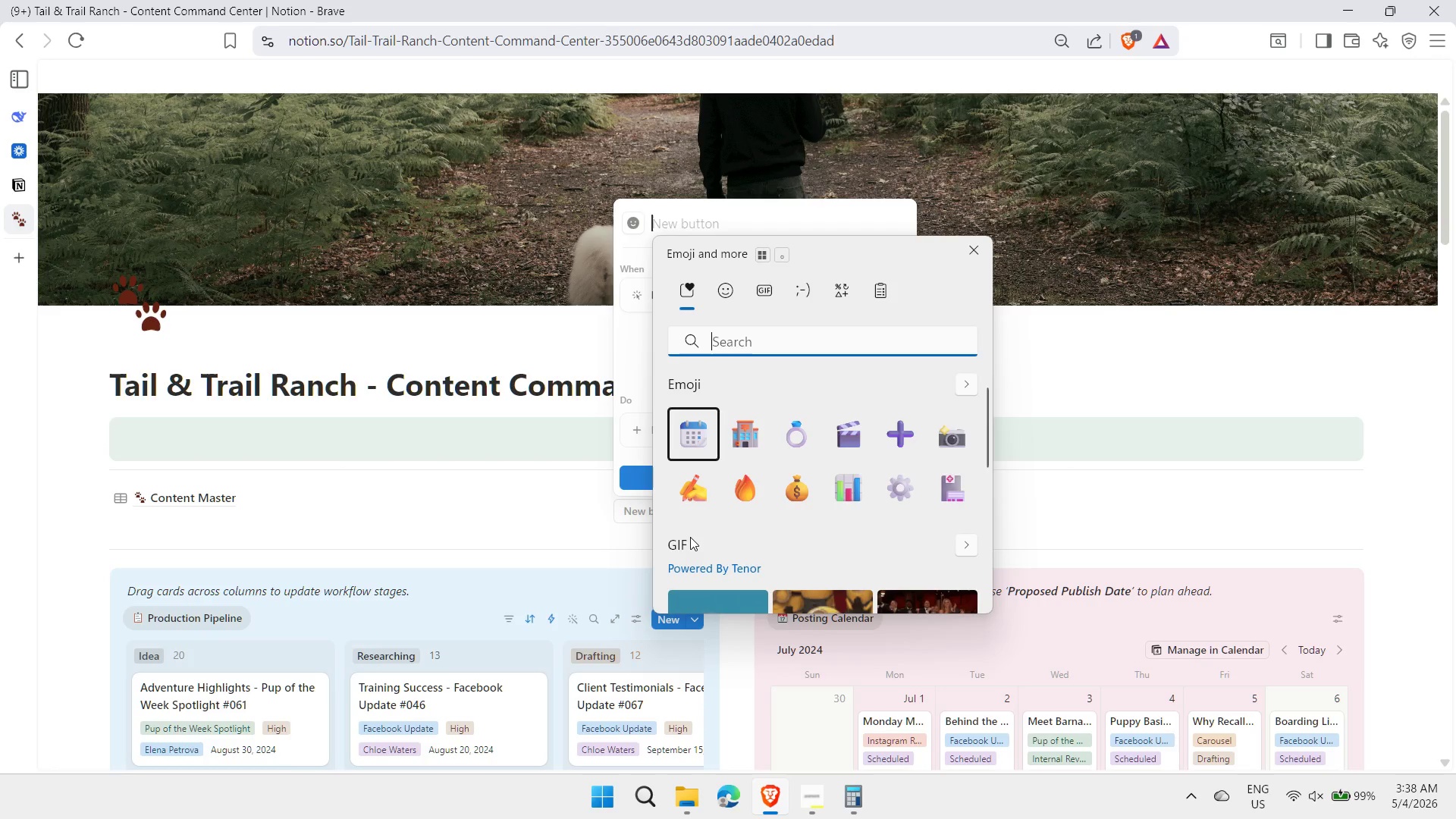 
key(ArrowRight)
 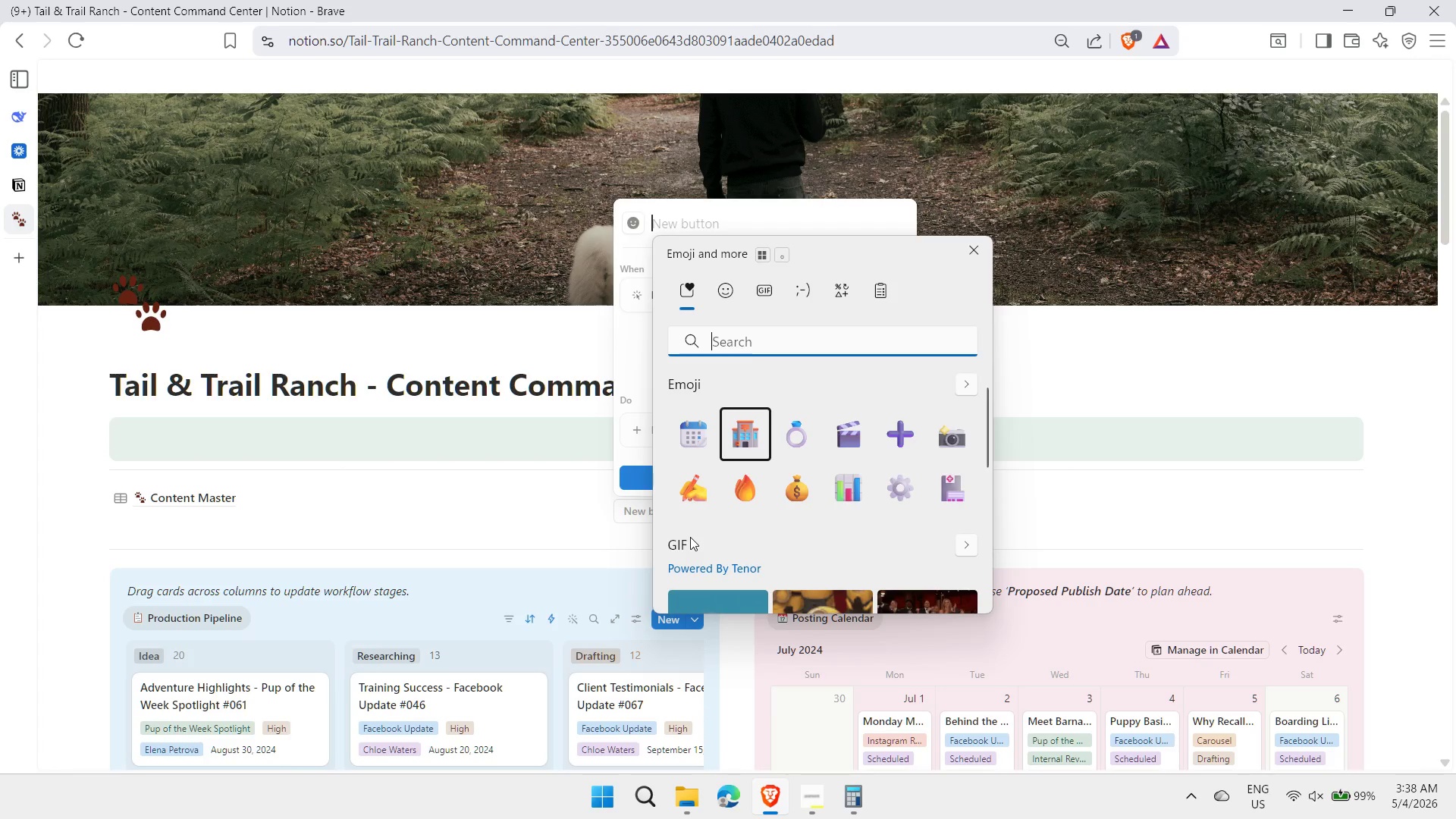 
key(ArrowRight)
 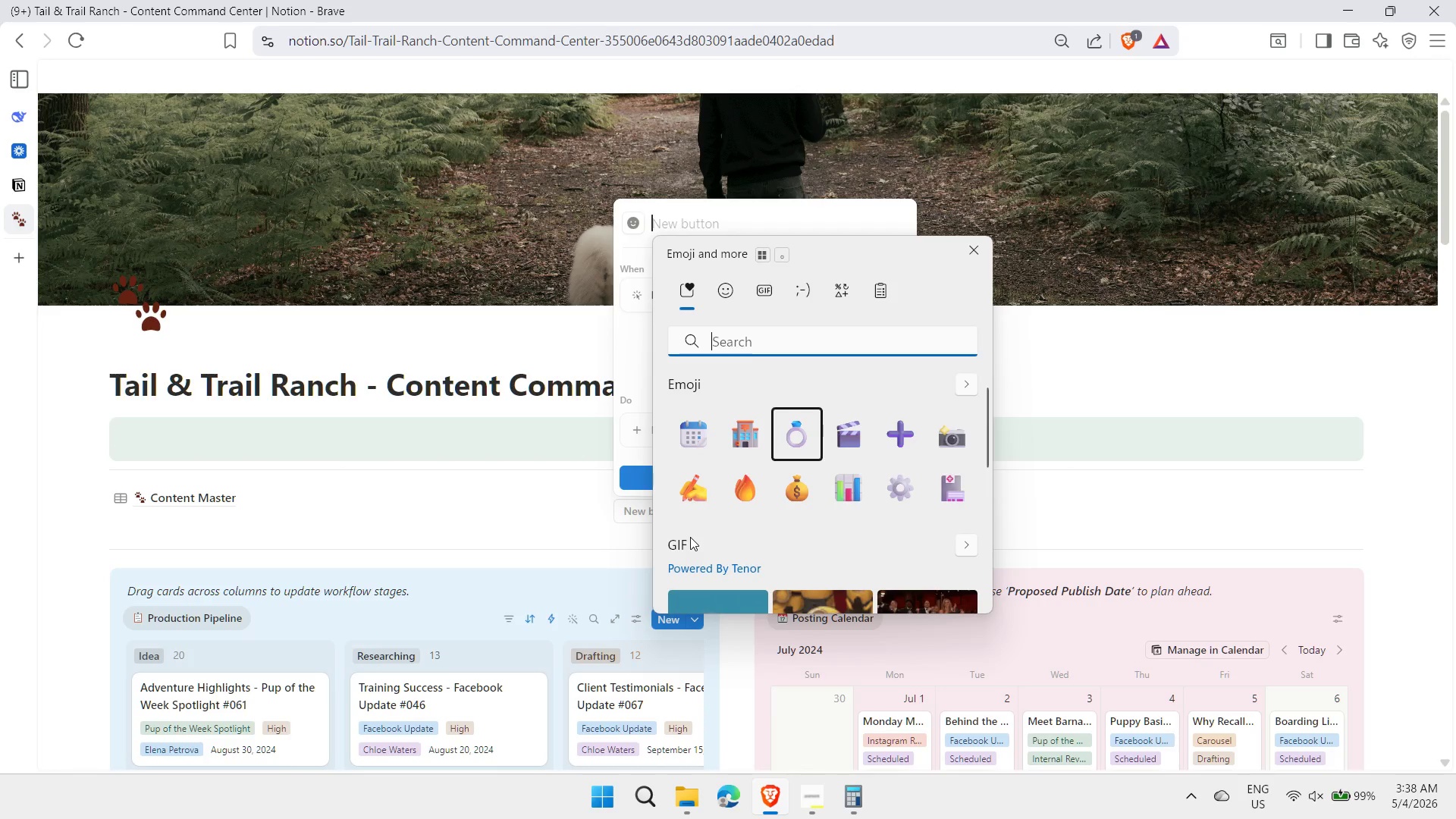 
key(ArrowRight)
 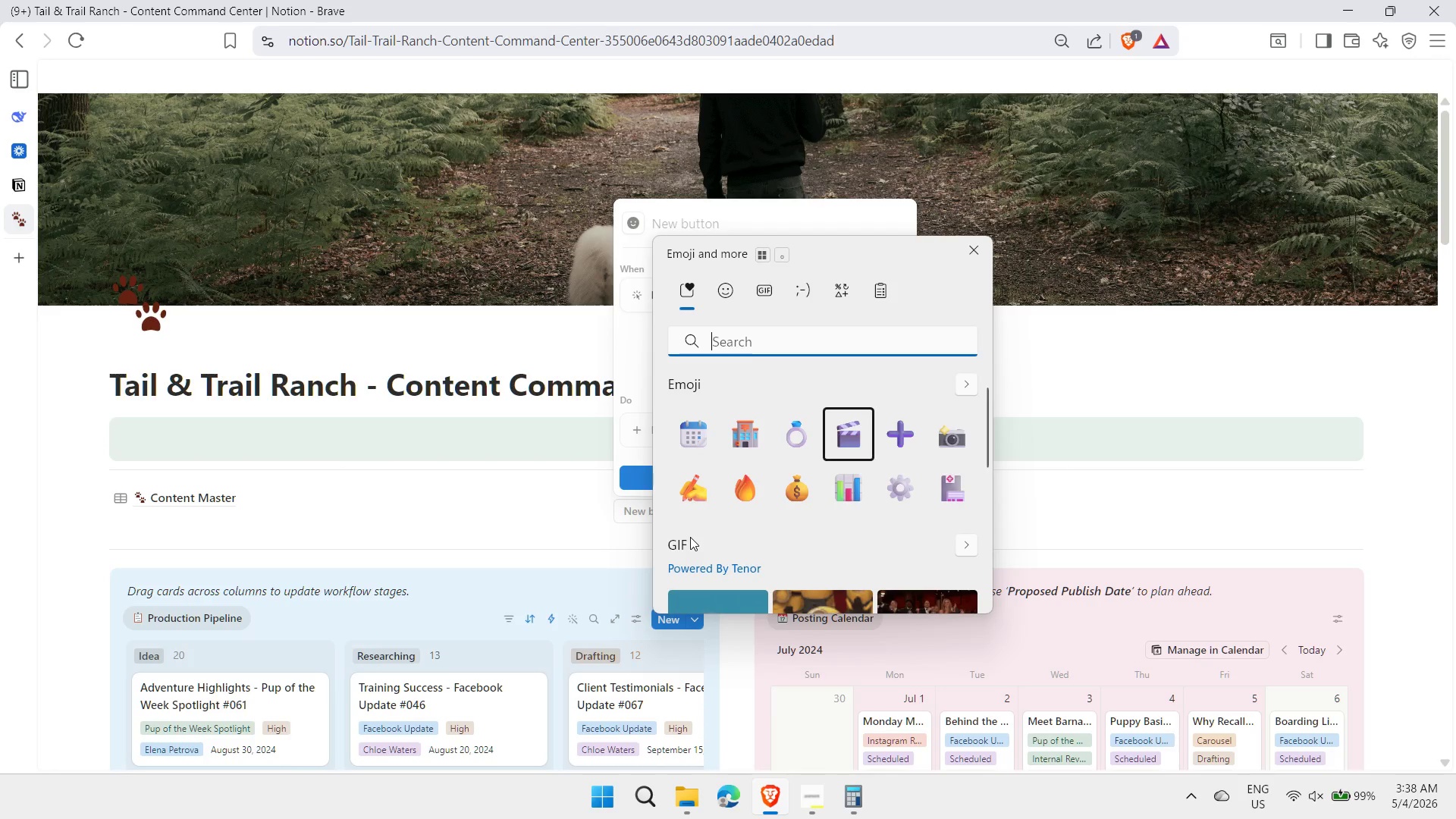 
key(ArrowRight)
 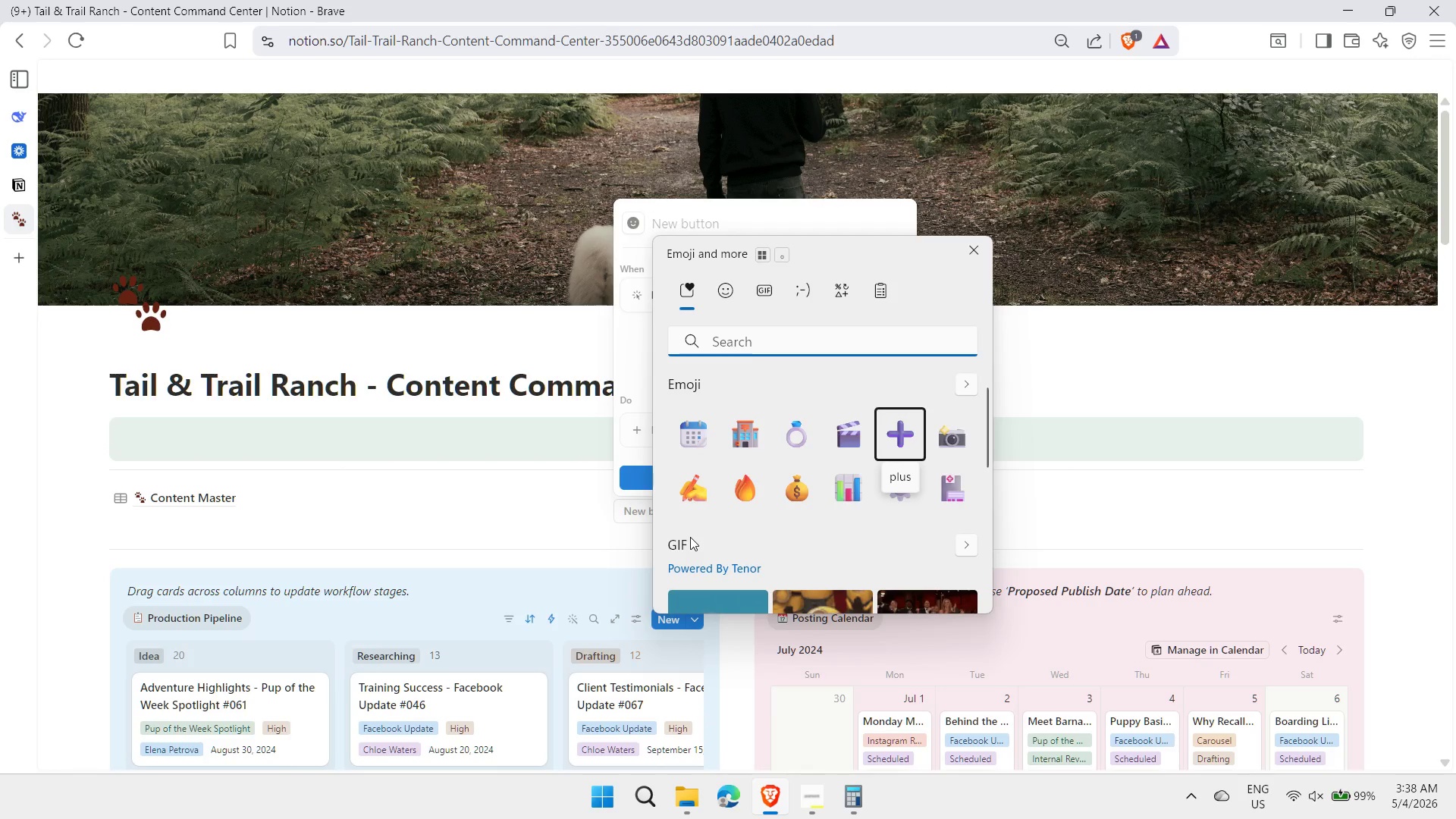 
key(Enter)
 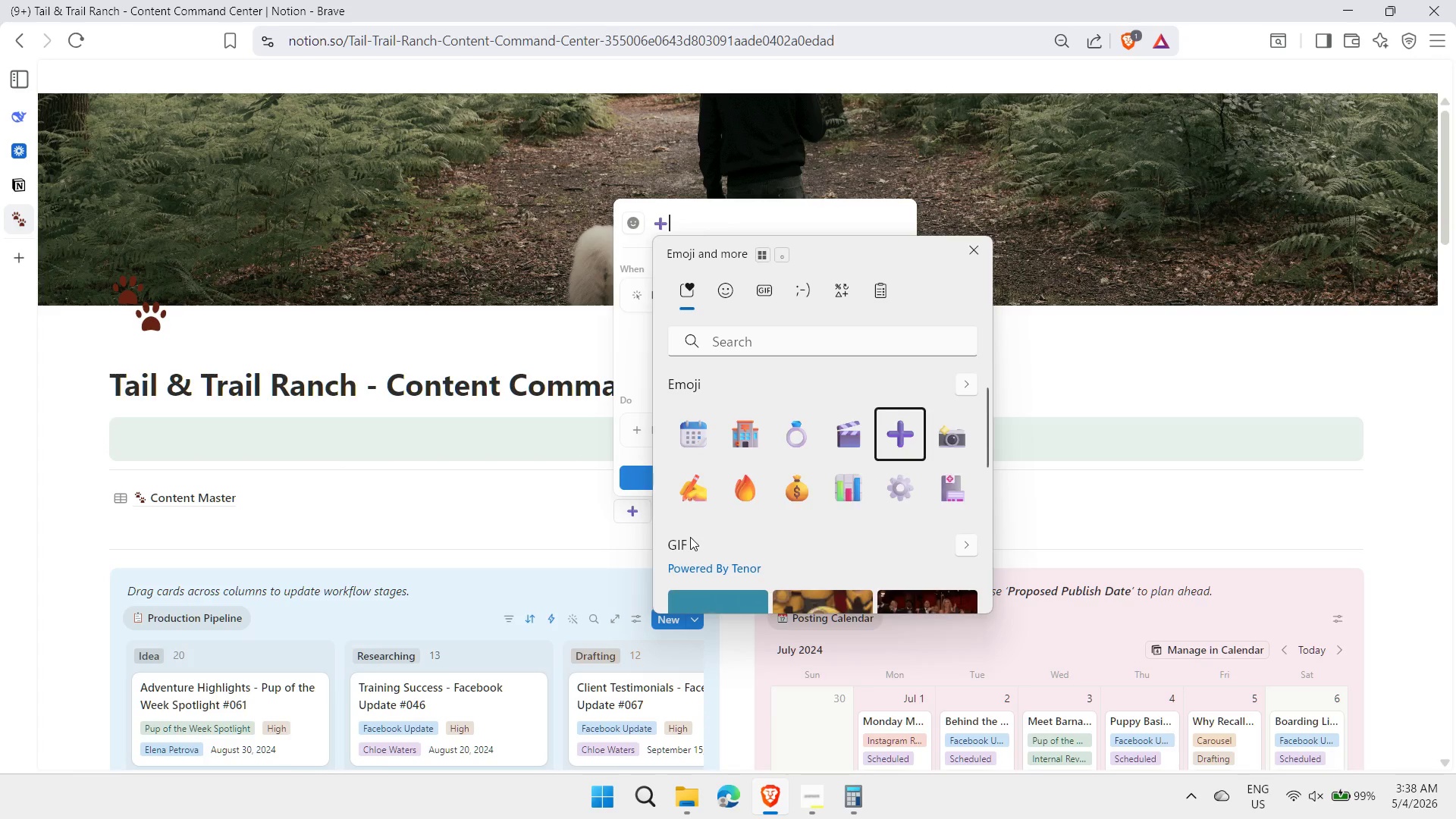 
key(Space)
 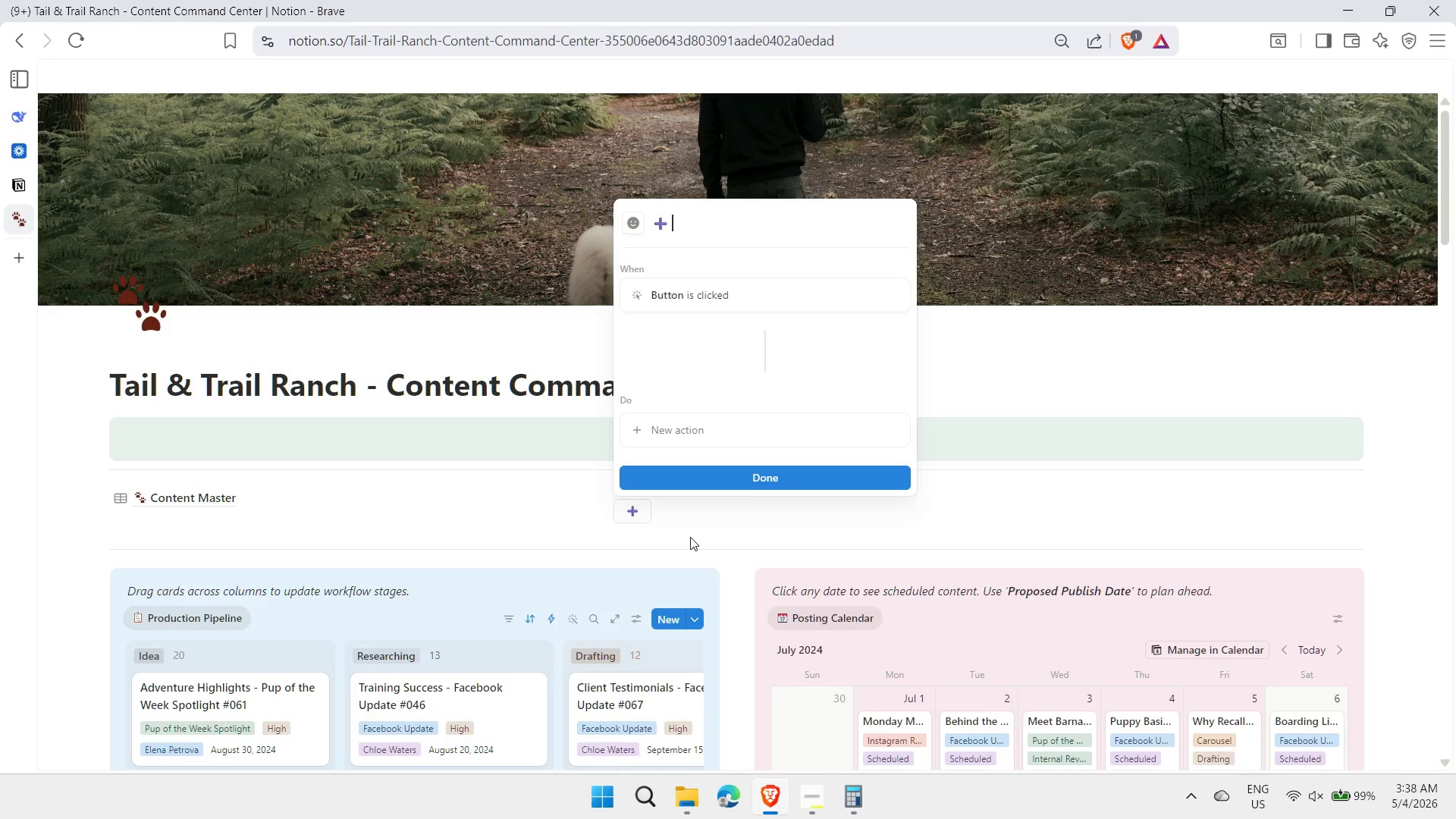 
wait(21.99)
 